 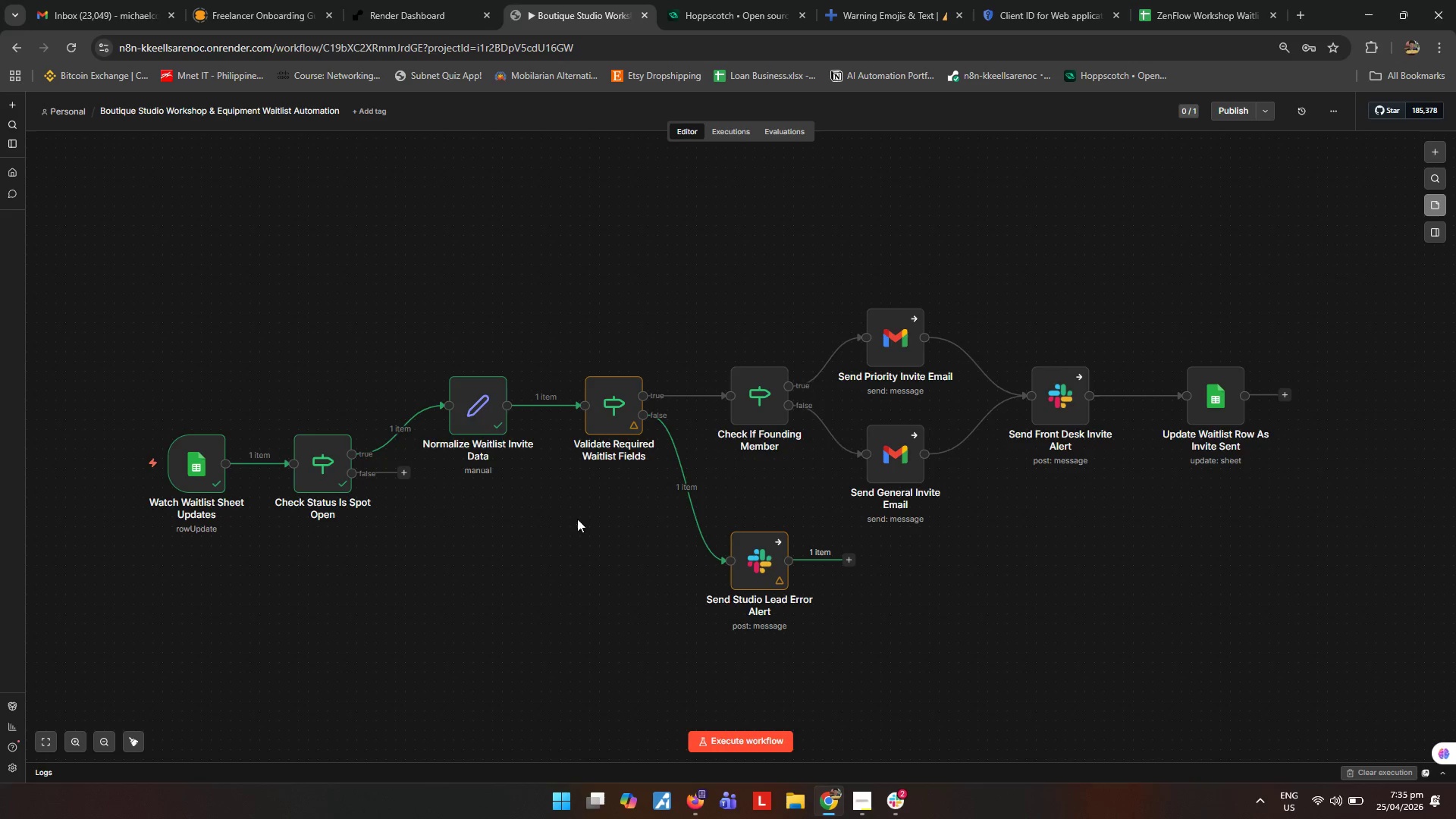 
left_click_drag(start_coordinate=[783, 479], to_coordinate=[284, 397])
 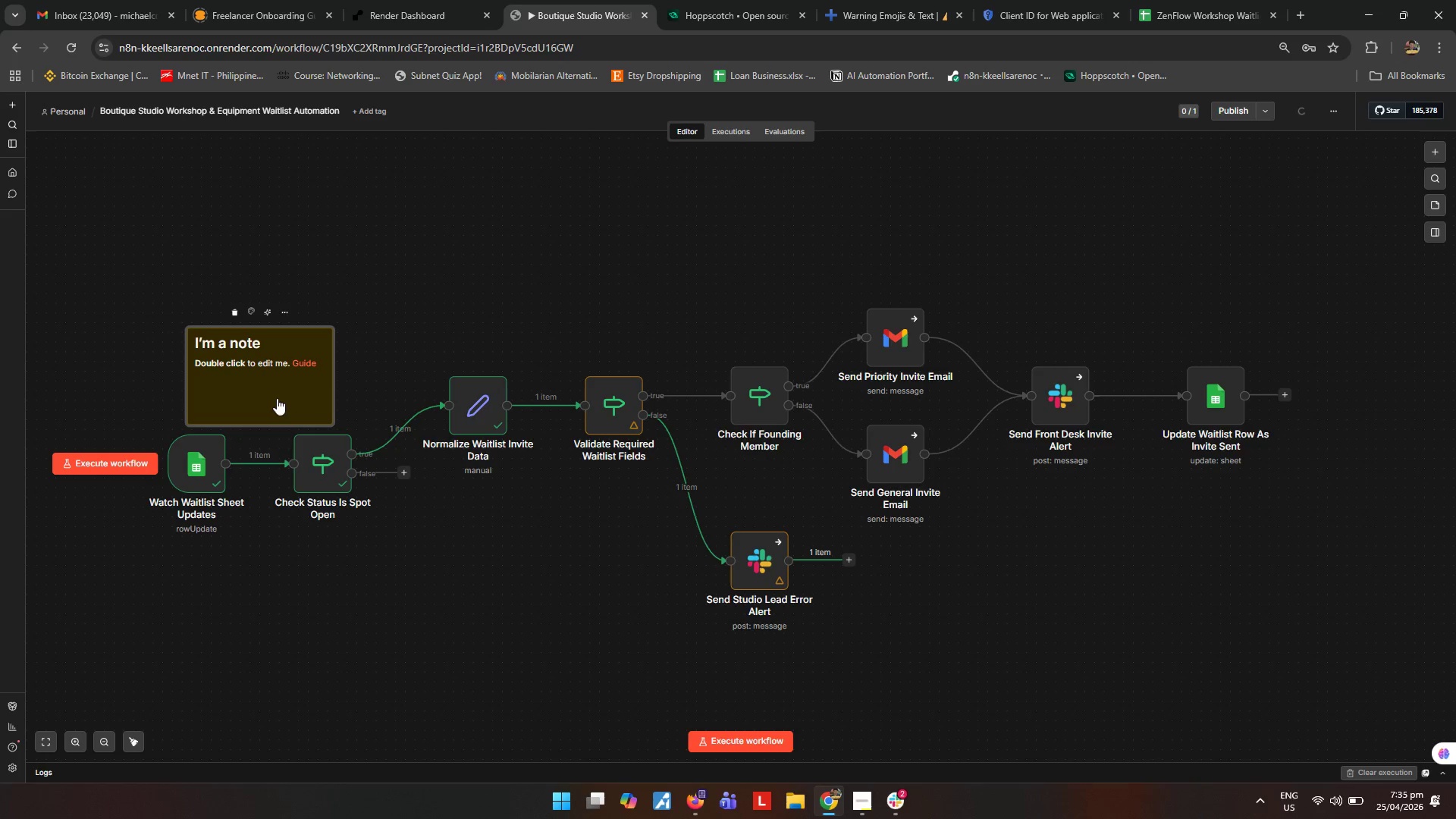 
double_click([277, 398])
 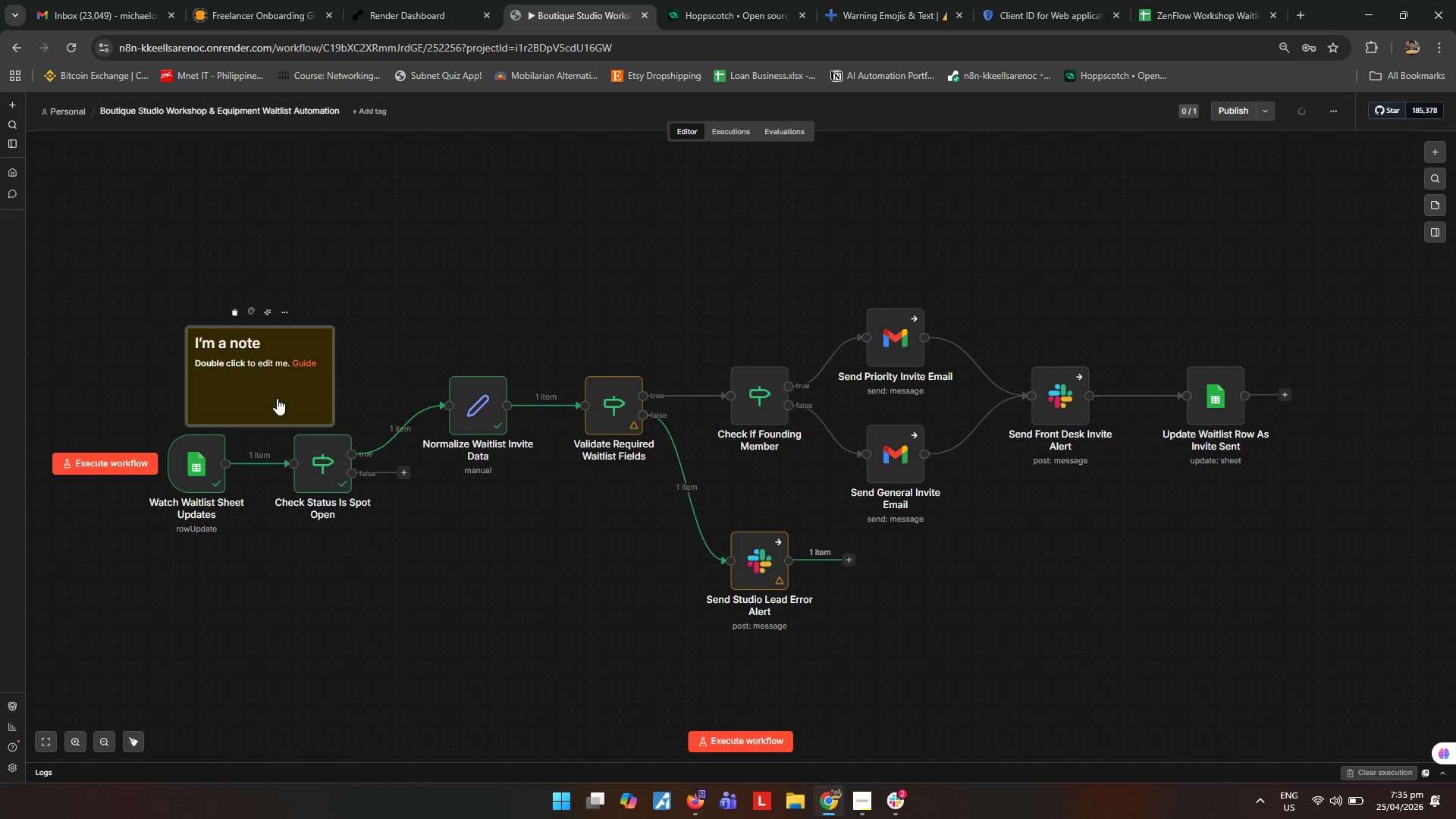 
wait(5.06)
 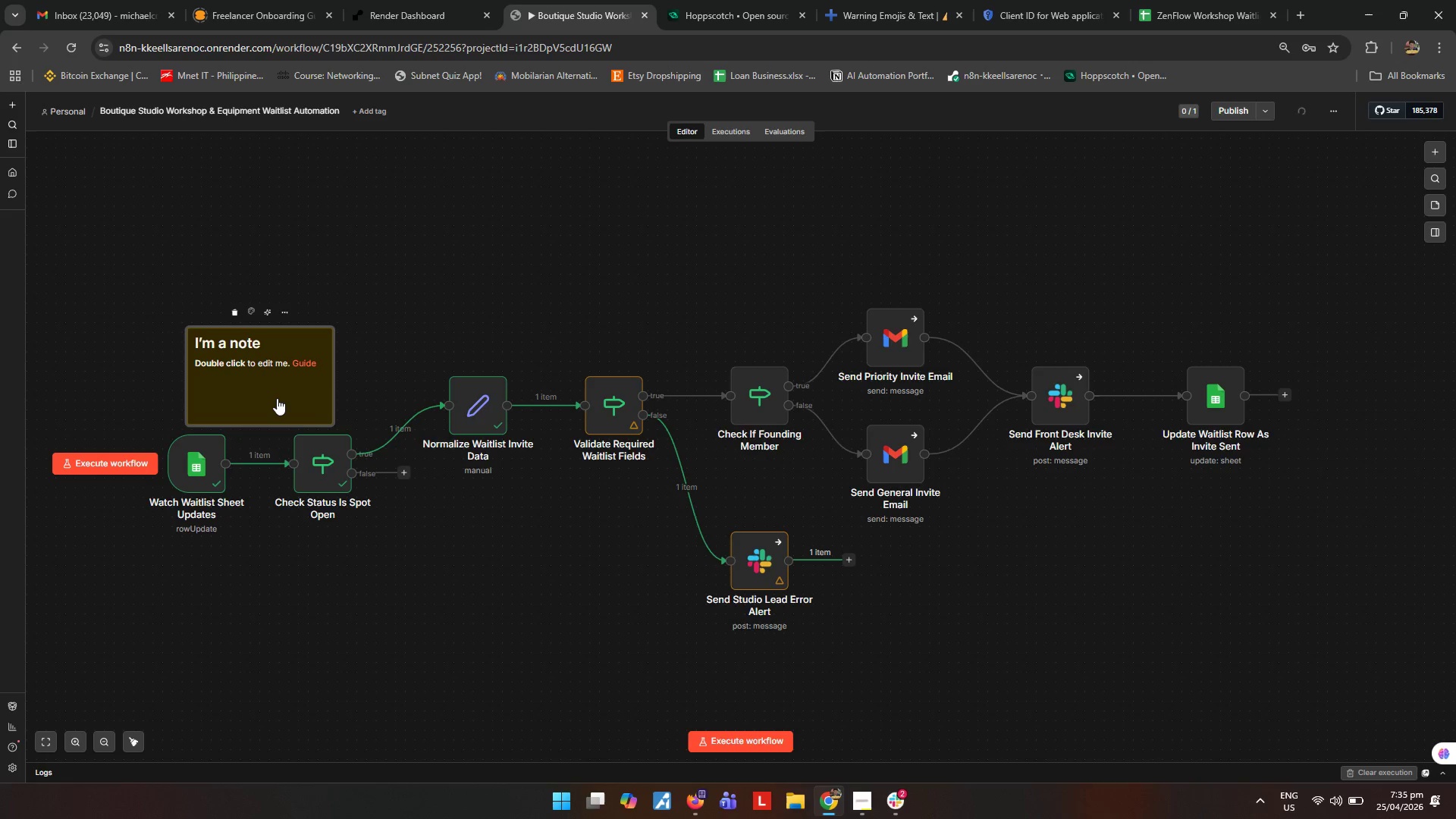 
double_click([301, 394])
 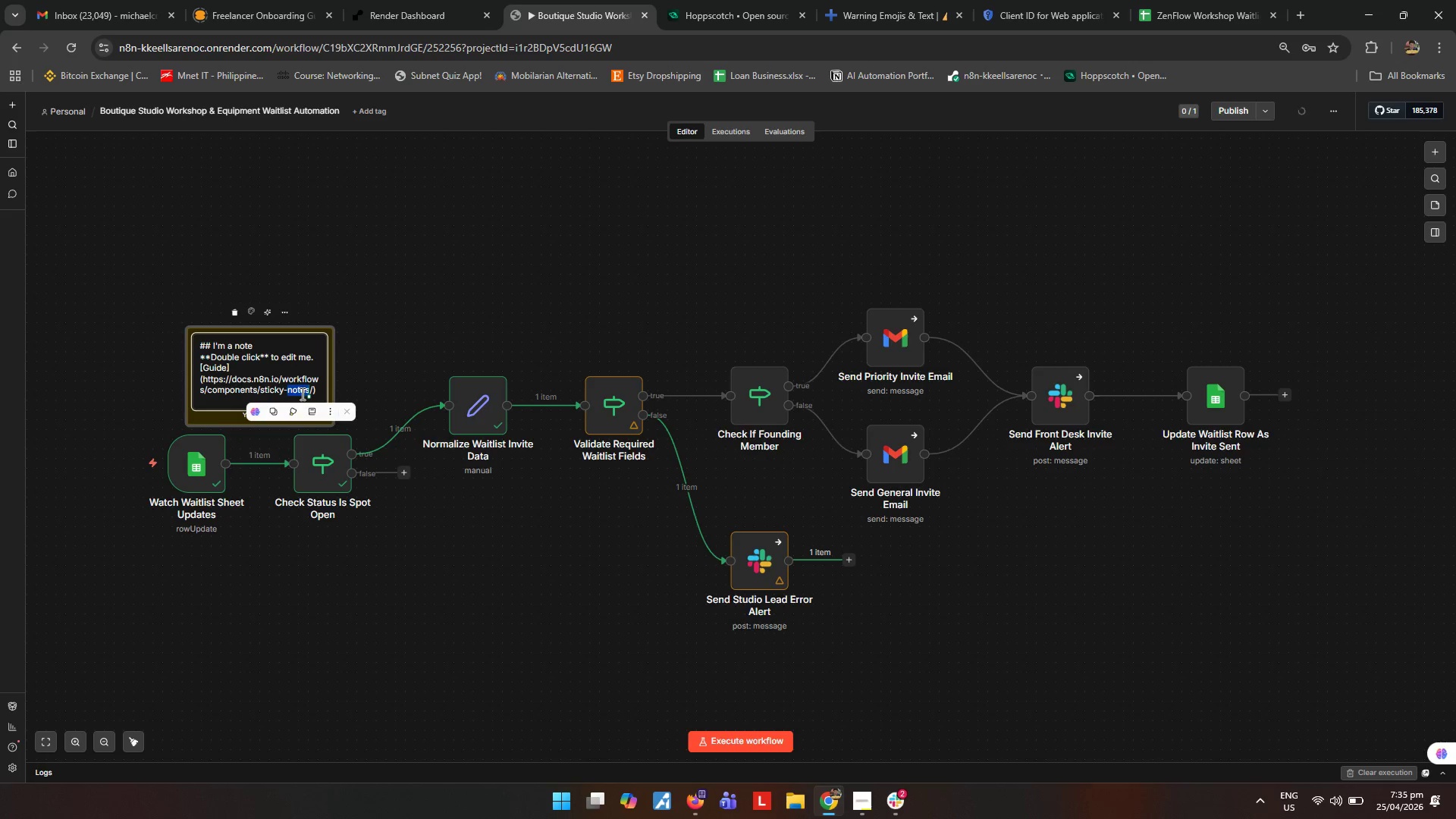 
key(Control+A)
 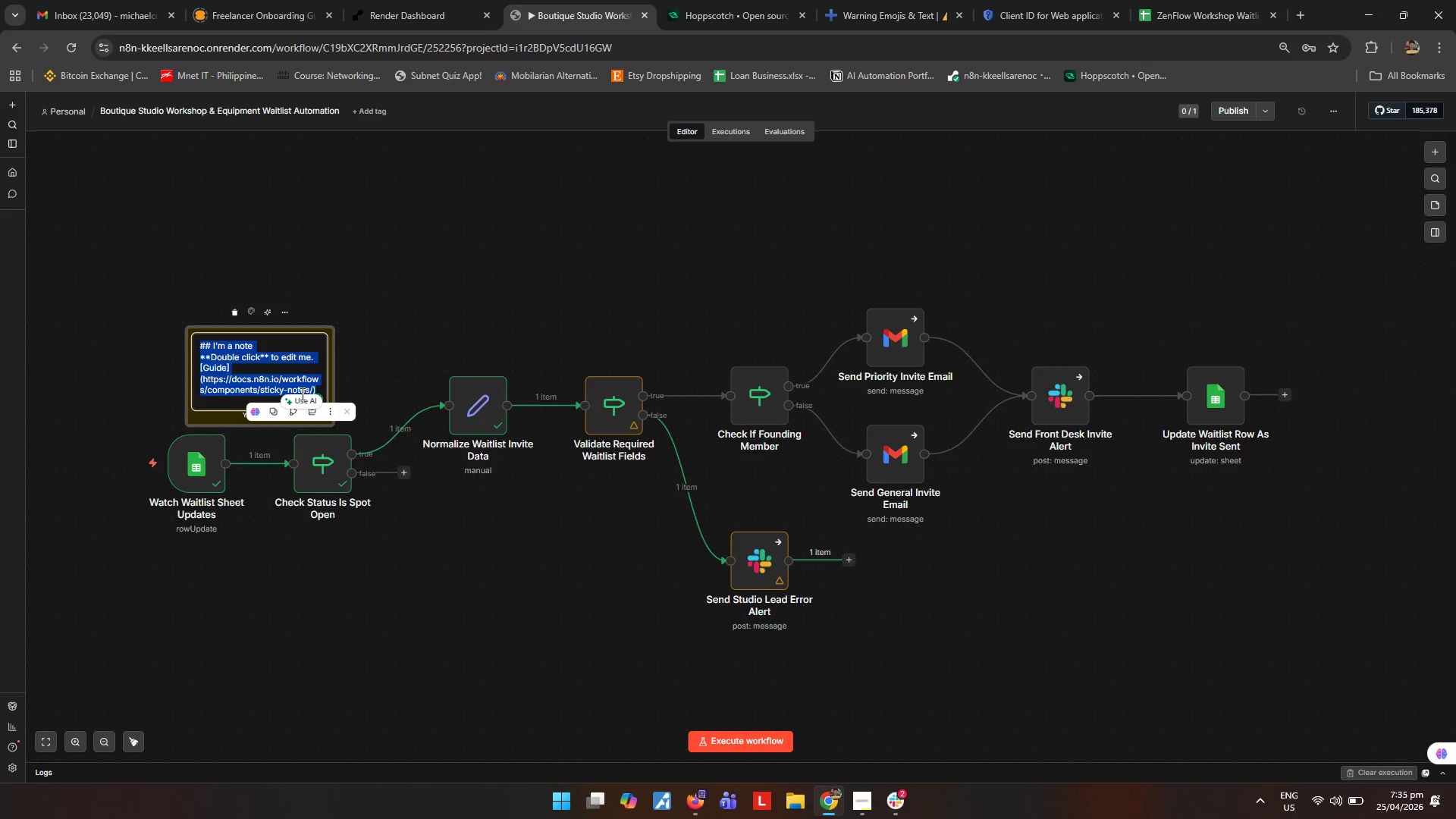 
key(Control+ControlLeft)
 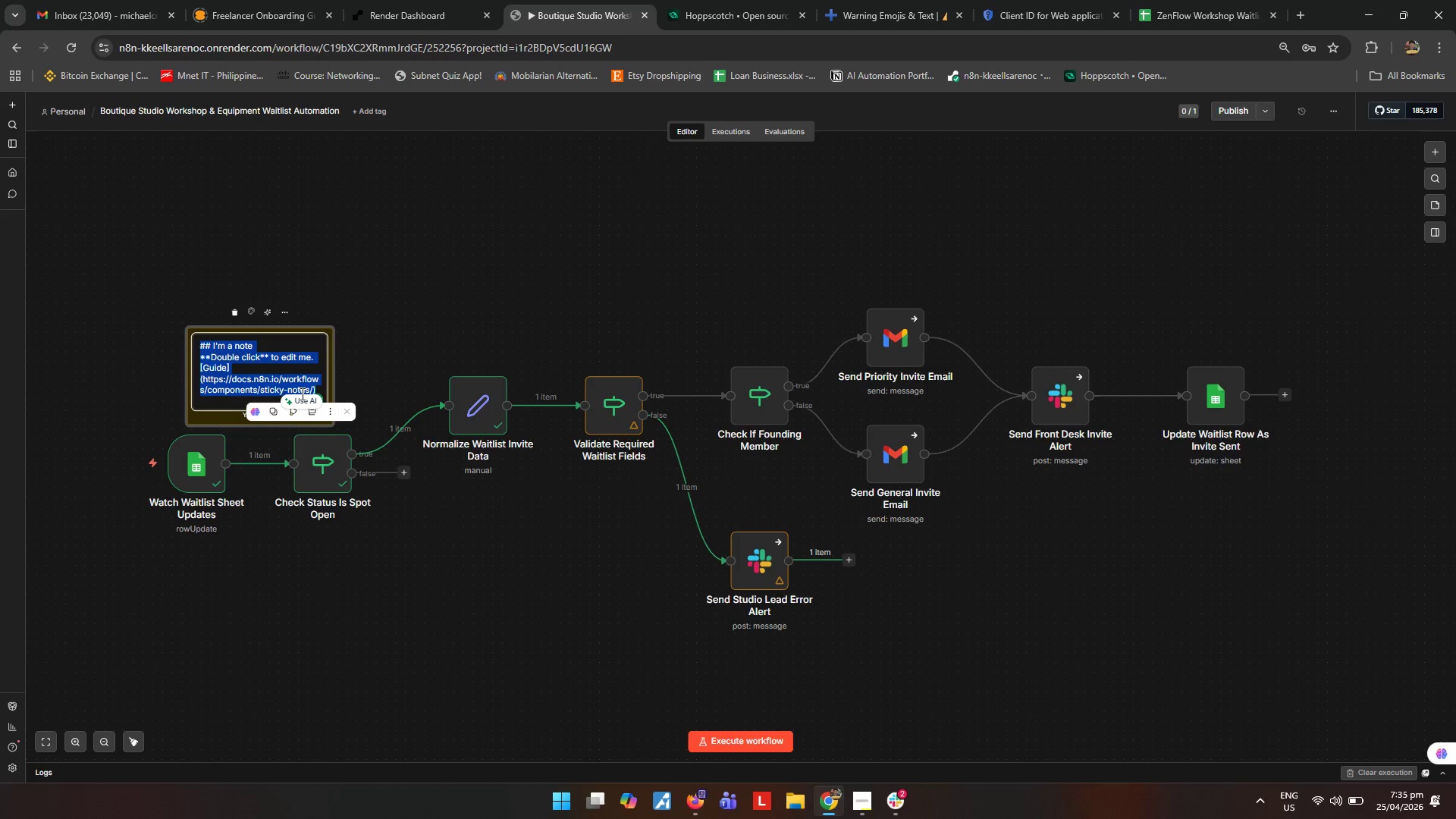 
type(This workflow only continues when the Google Sheets row is updated and the Status field equals "Spot Open".)
 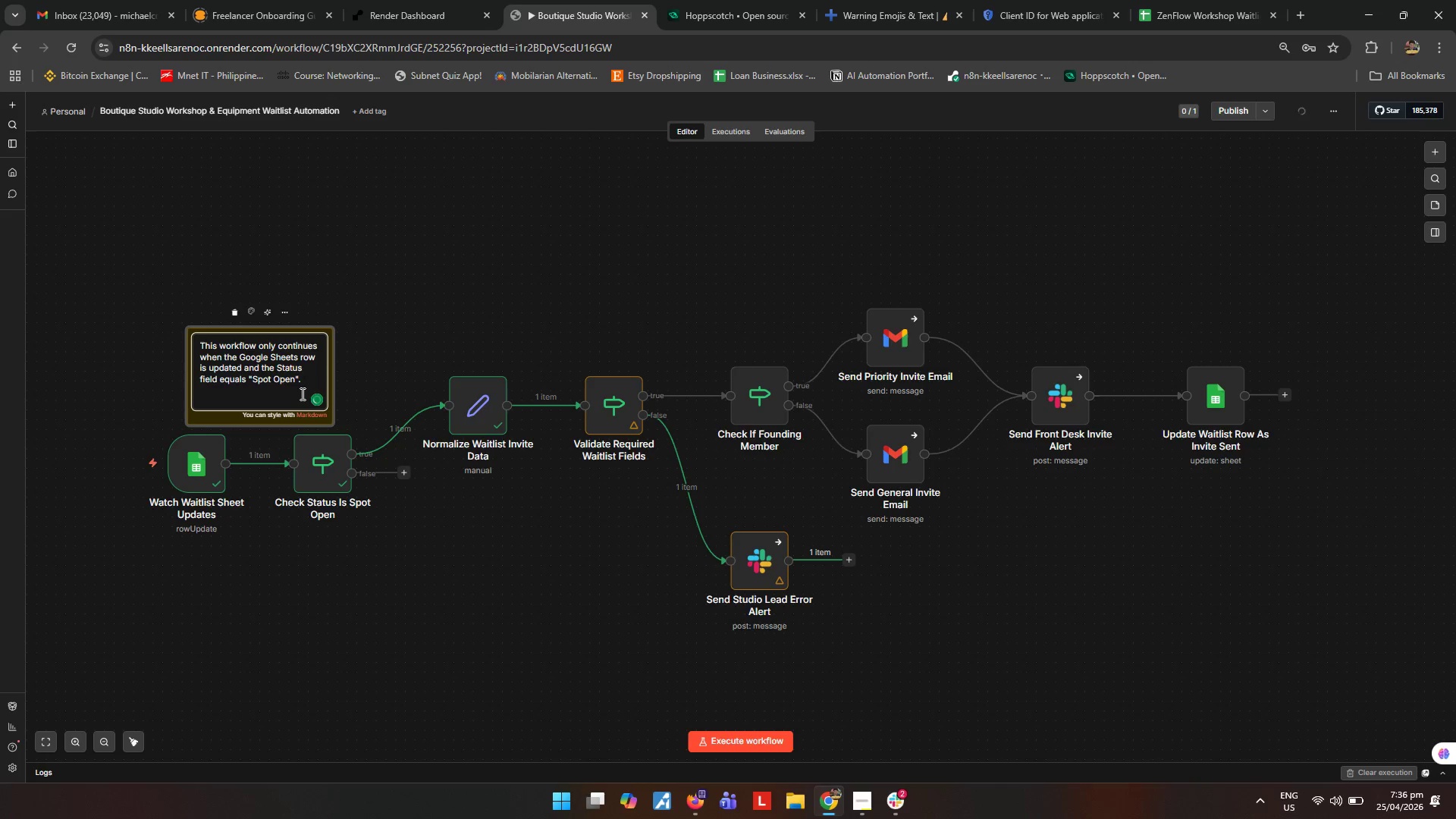 
key(Enter)
 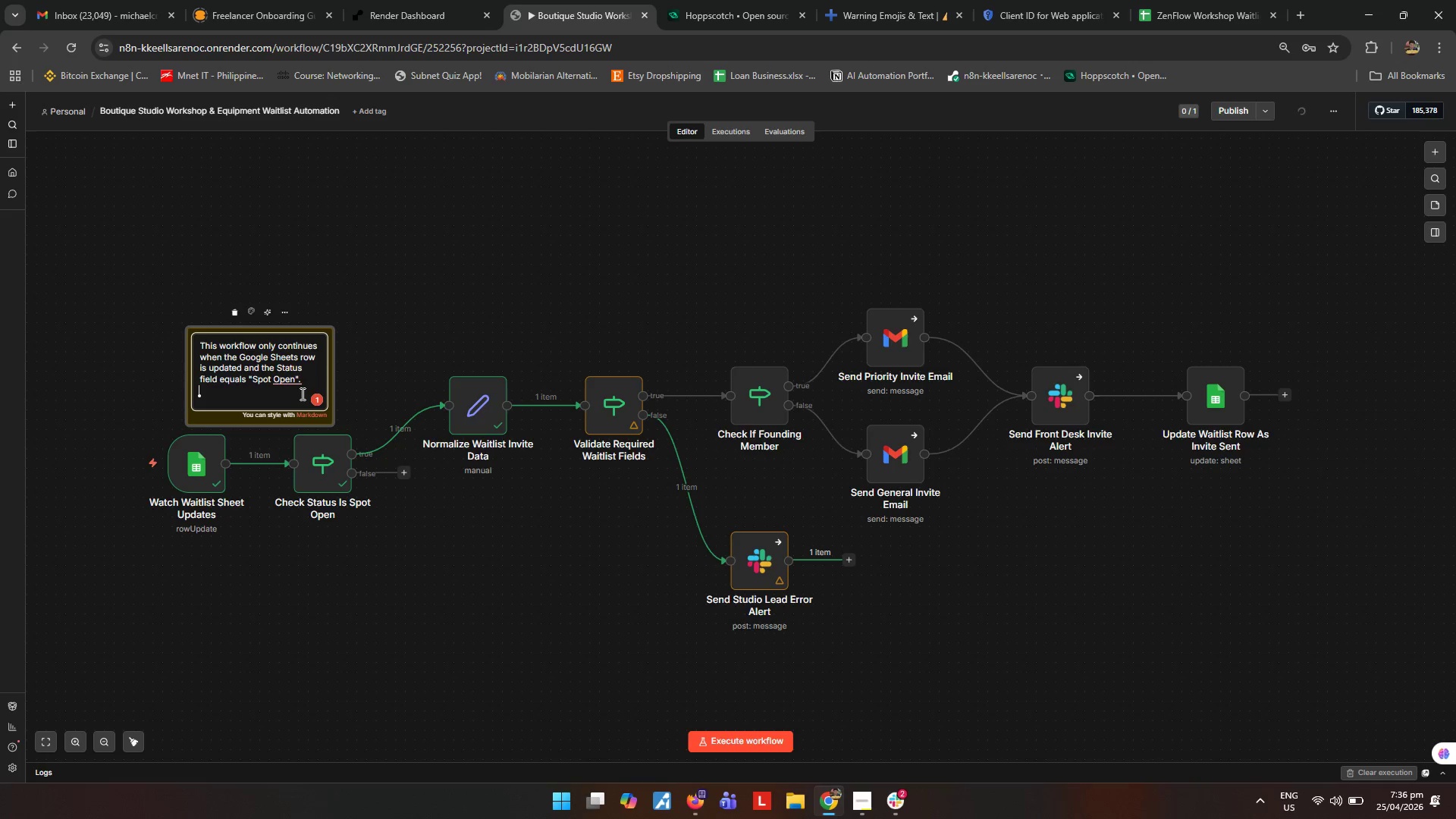 
type(ROWS WITH Waiting, Invite Sent, ba)
key(Backspace)
type(lank or other status values stop at the false path to prevent duplication)
key(Backspace)
key(Backspace)
 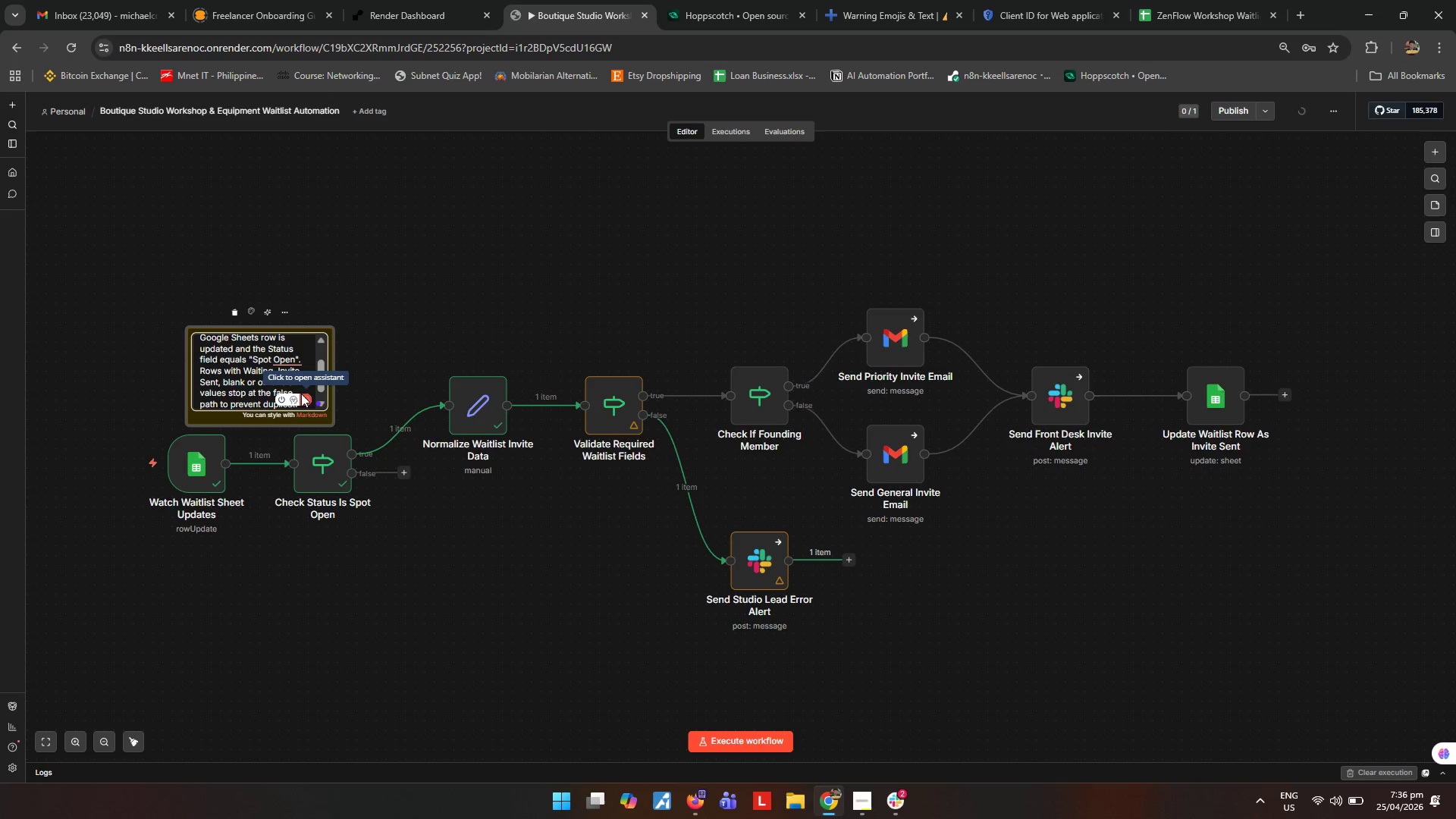 
left_click([477, 344])
 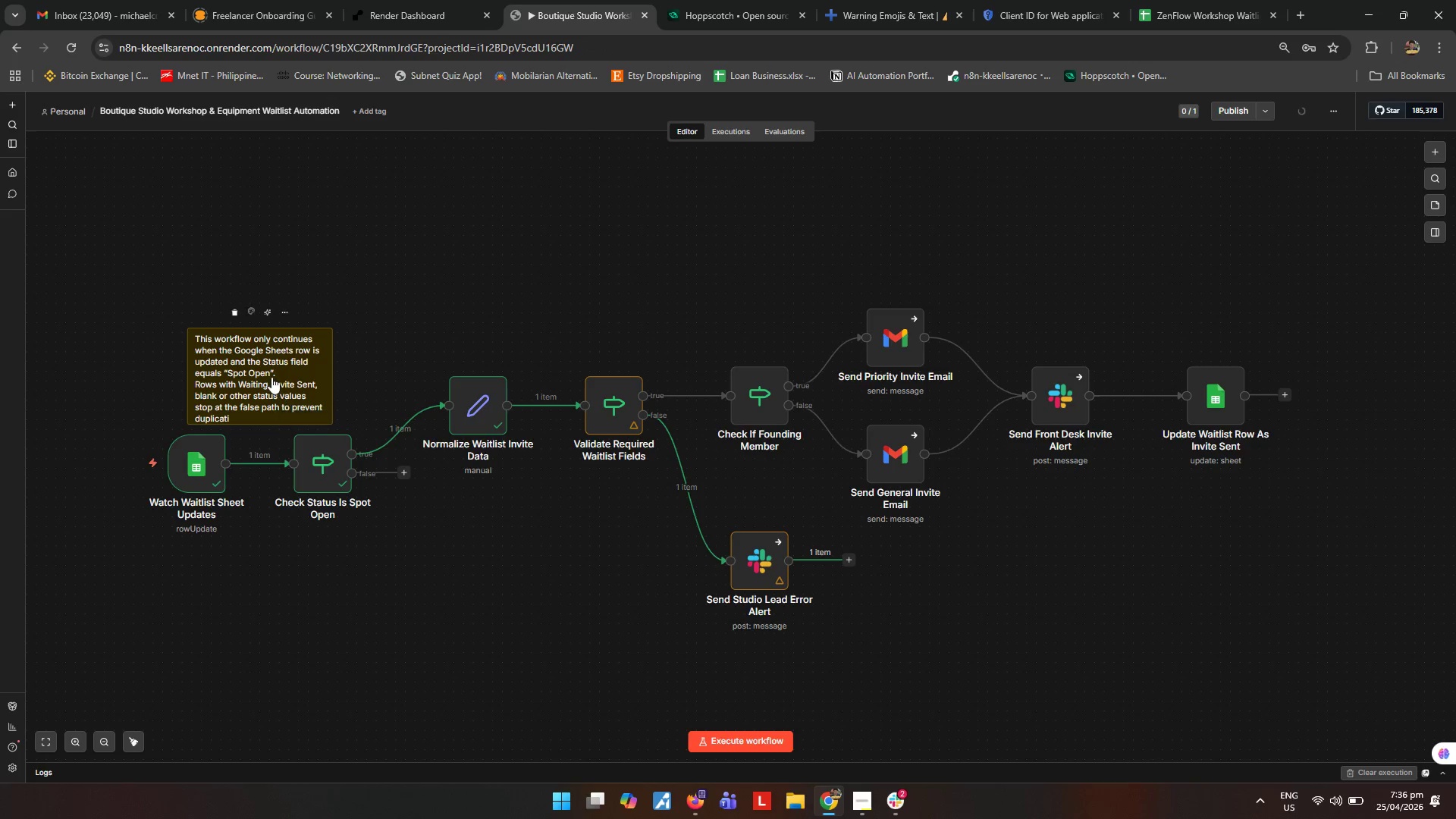 
double_click([270, 374])
 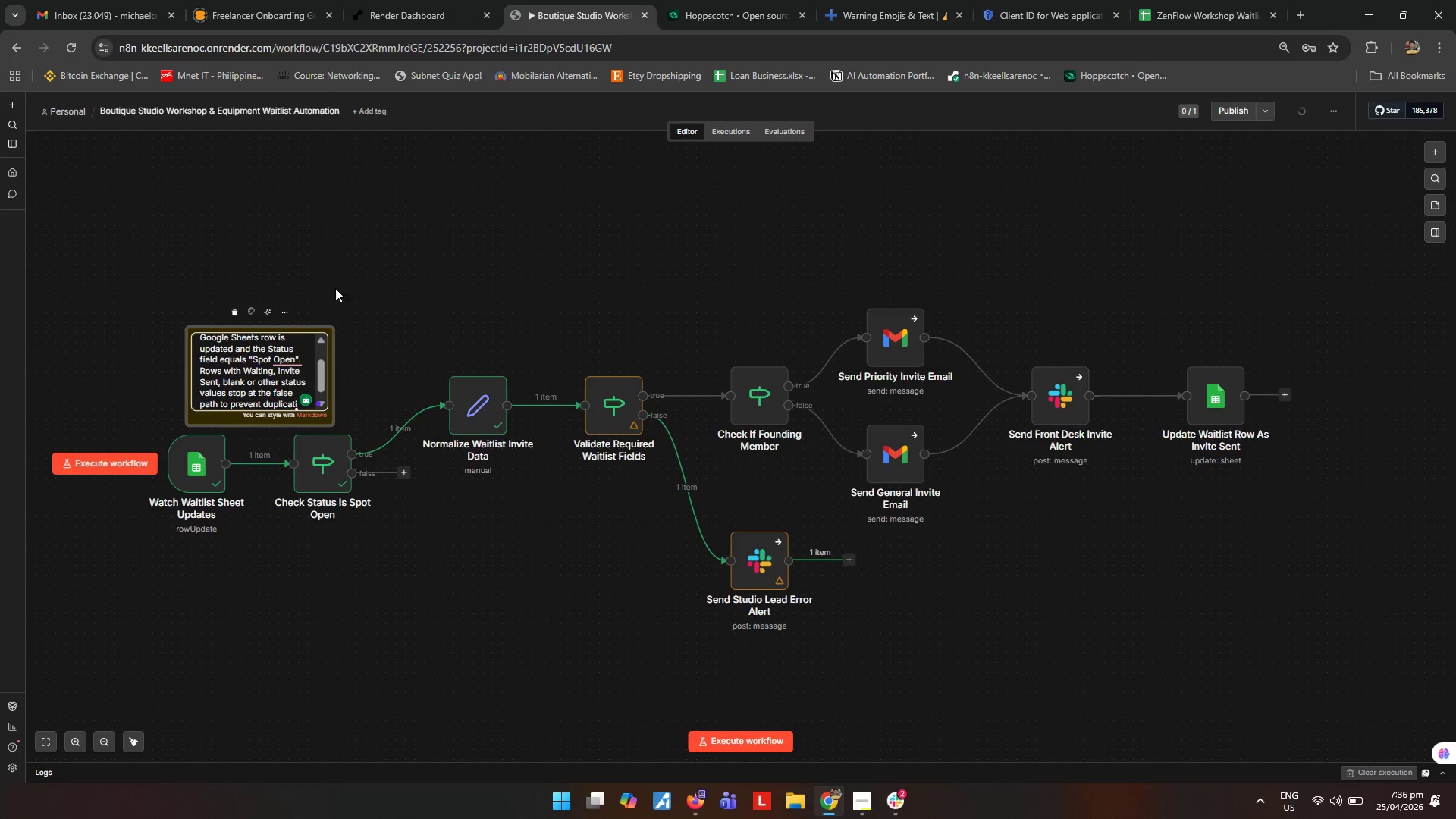 
key(Backspace)
type(e or unnecessary client invitation.)
 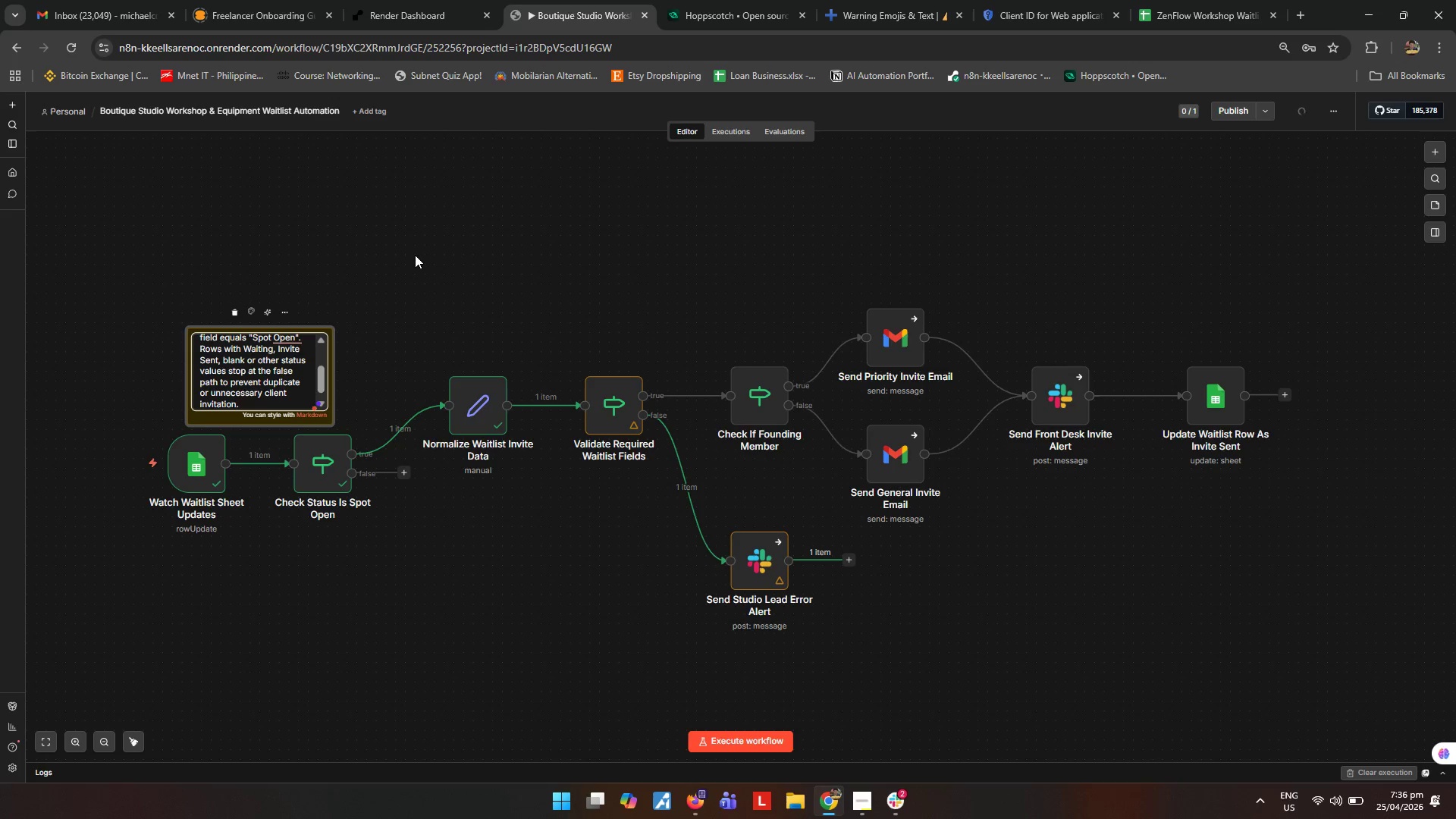 
key(ArrowLeft)
 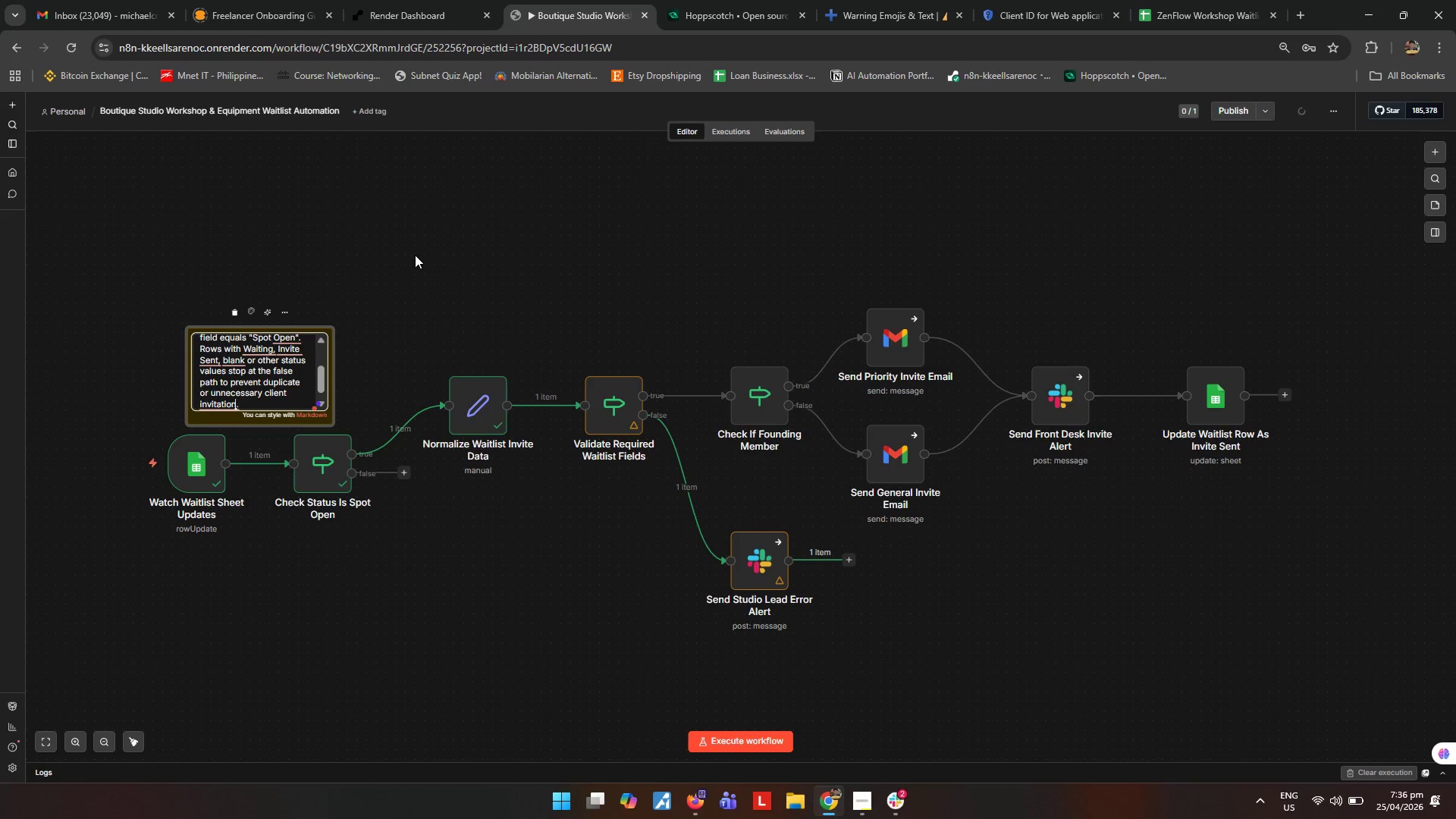 
key(S)
 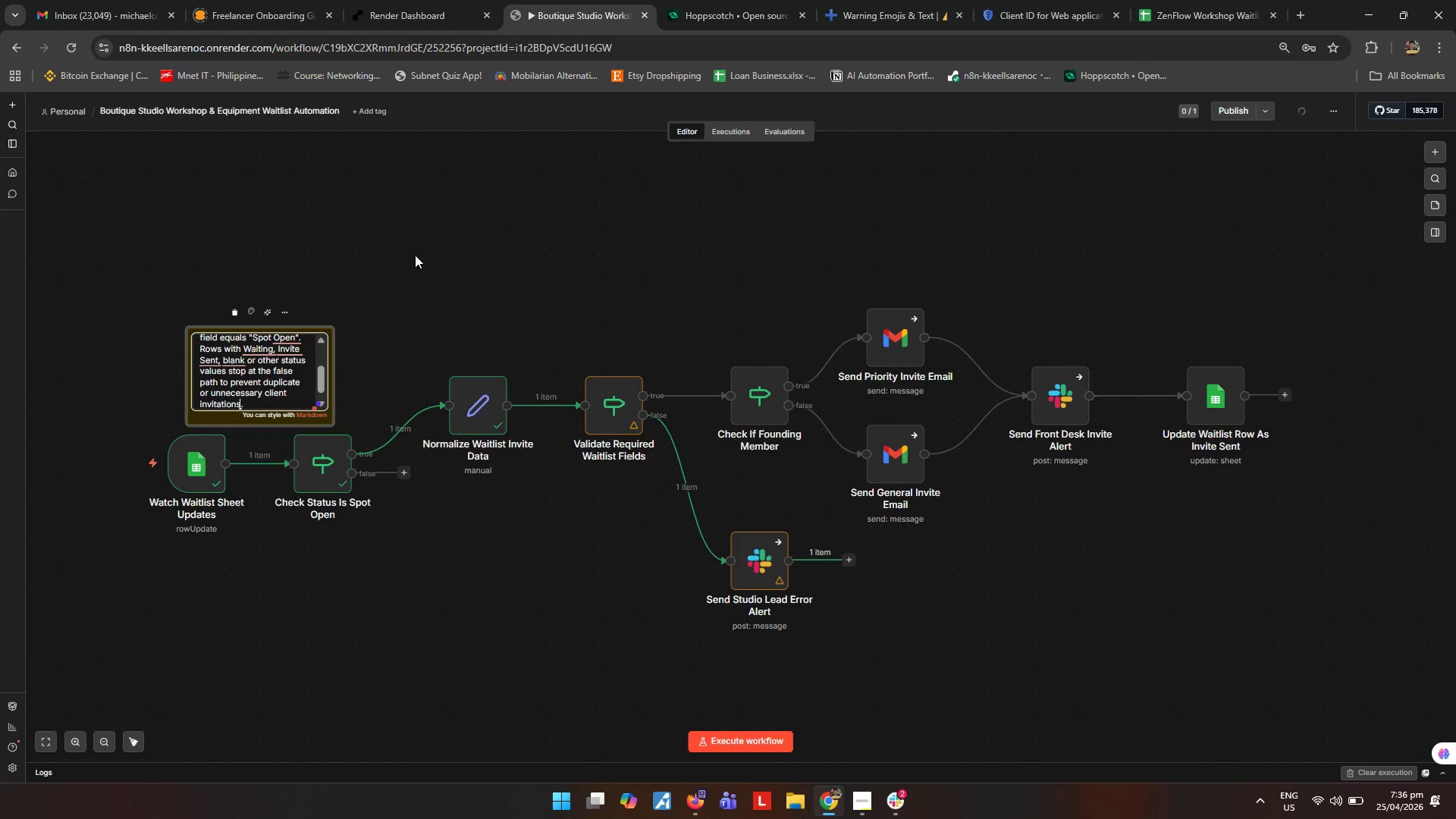 
left_click([415, 255])
 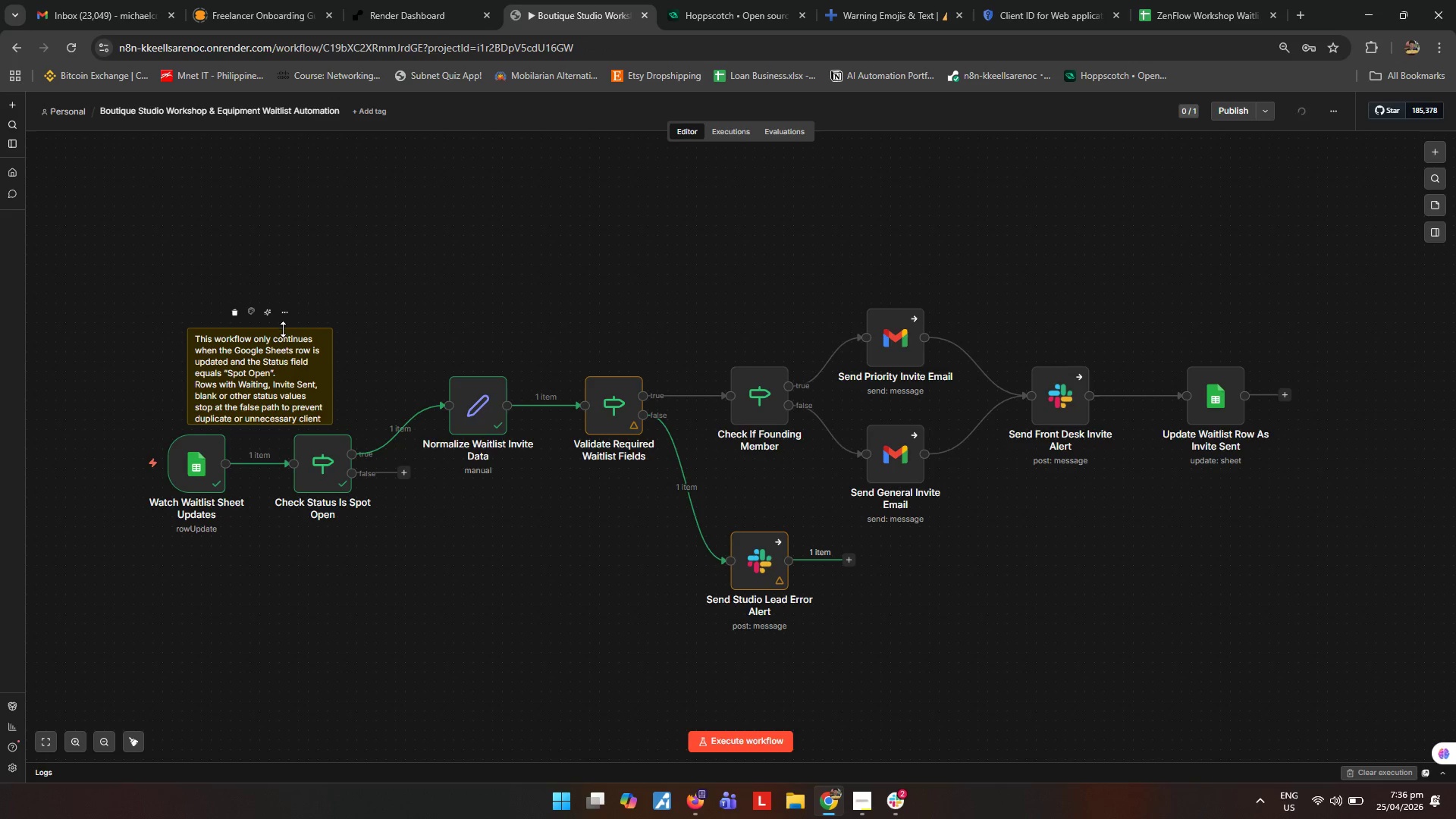 
left_click_drag(start_coordinate=[281, 330], to_coordinate=[287, 312])
 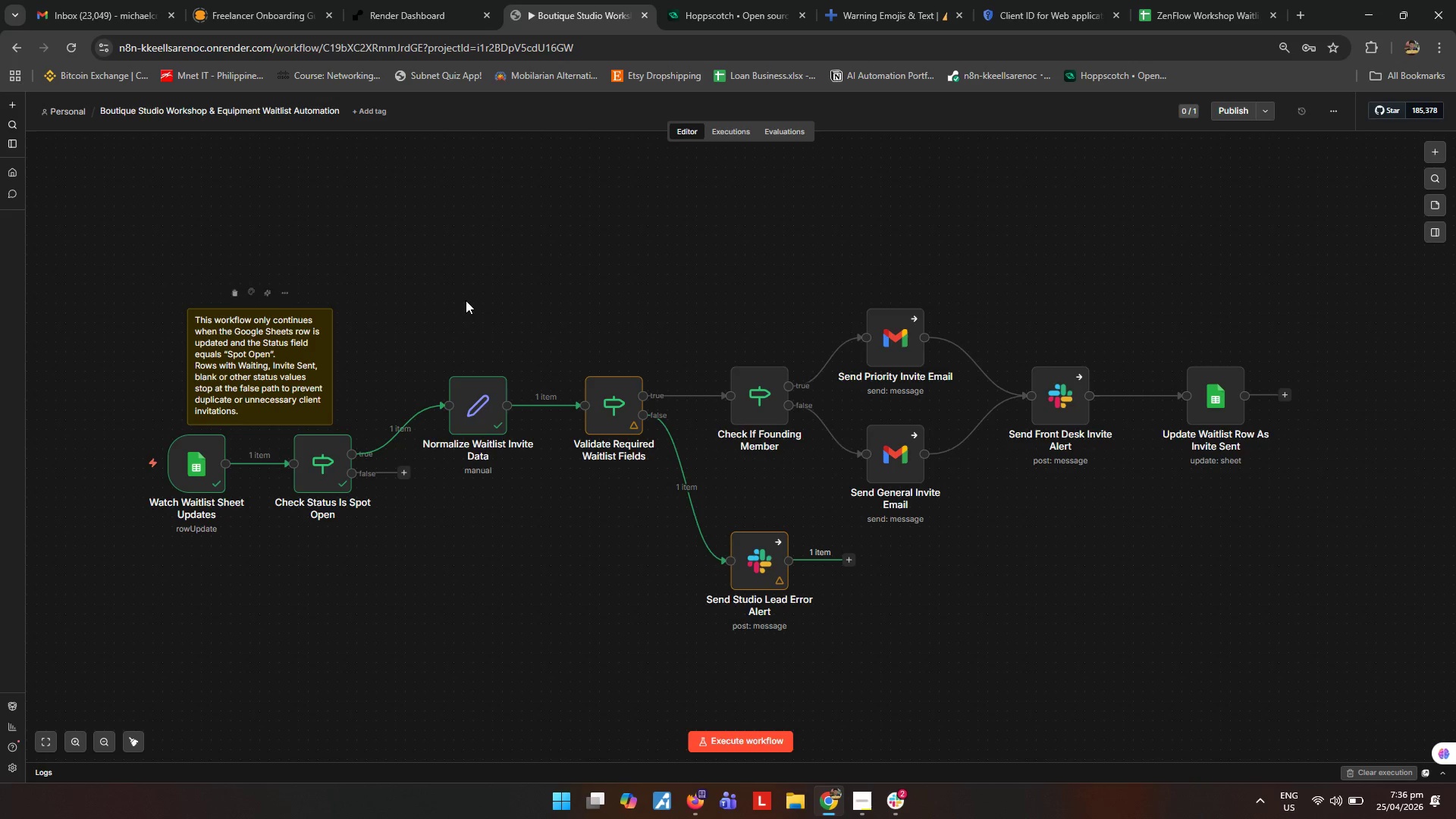 
left_click([466, 300])
 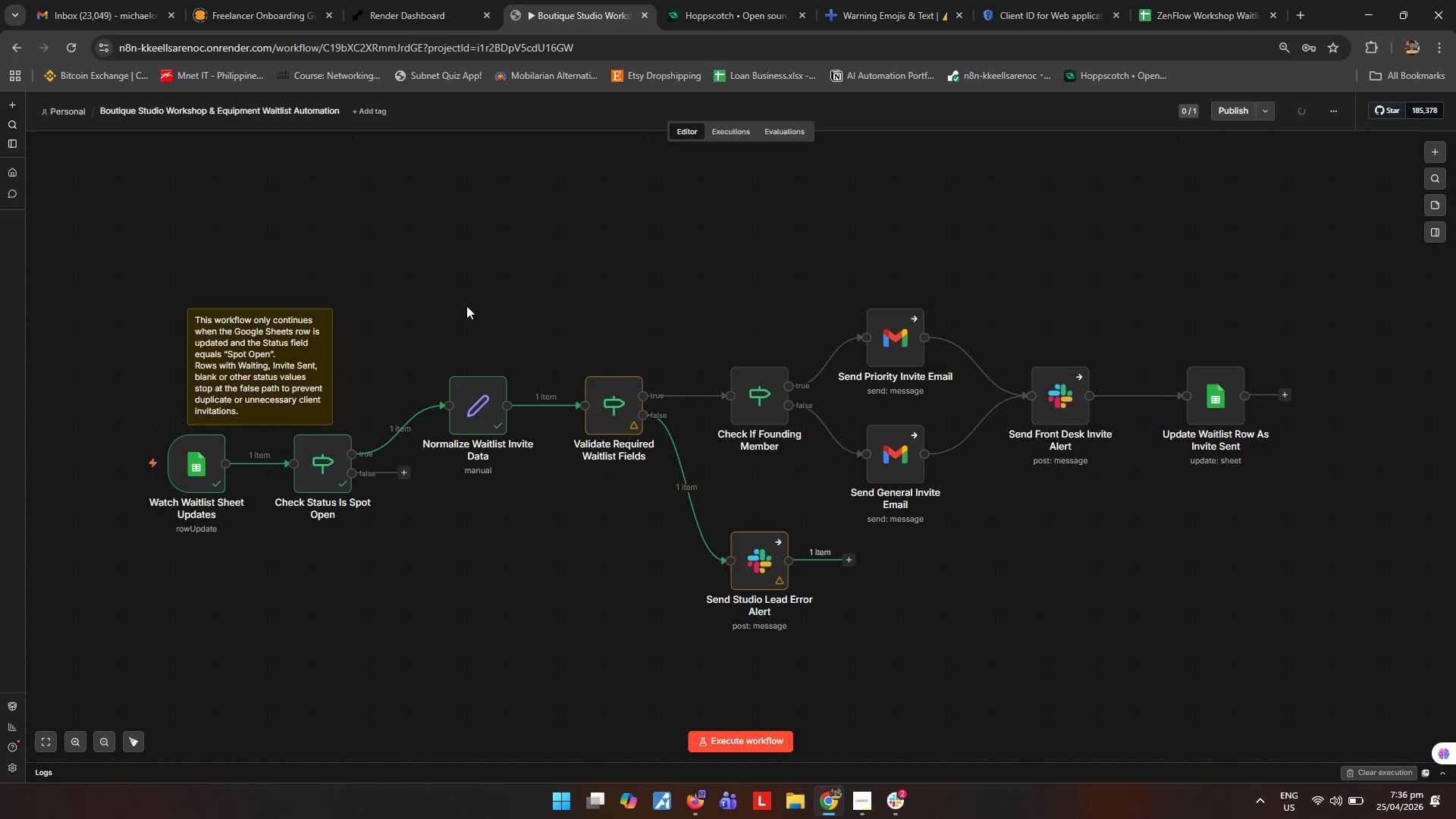 
left_click([1437, 206])
 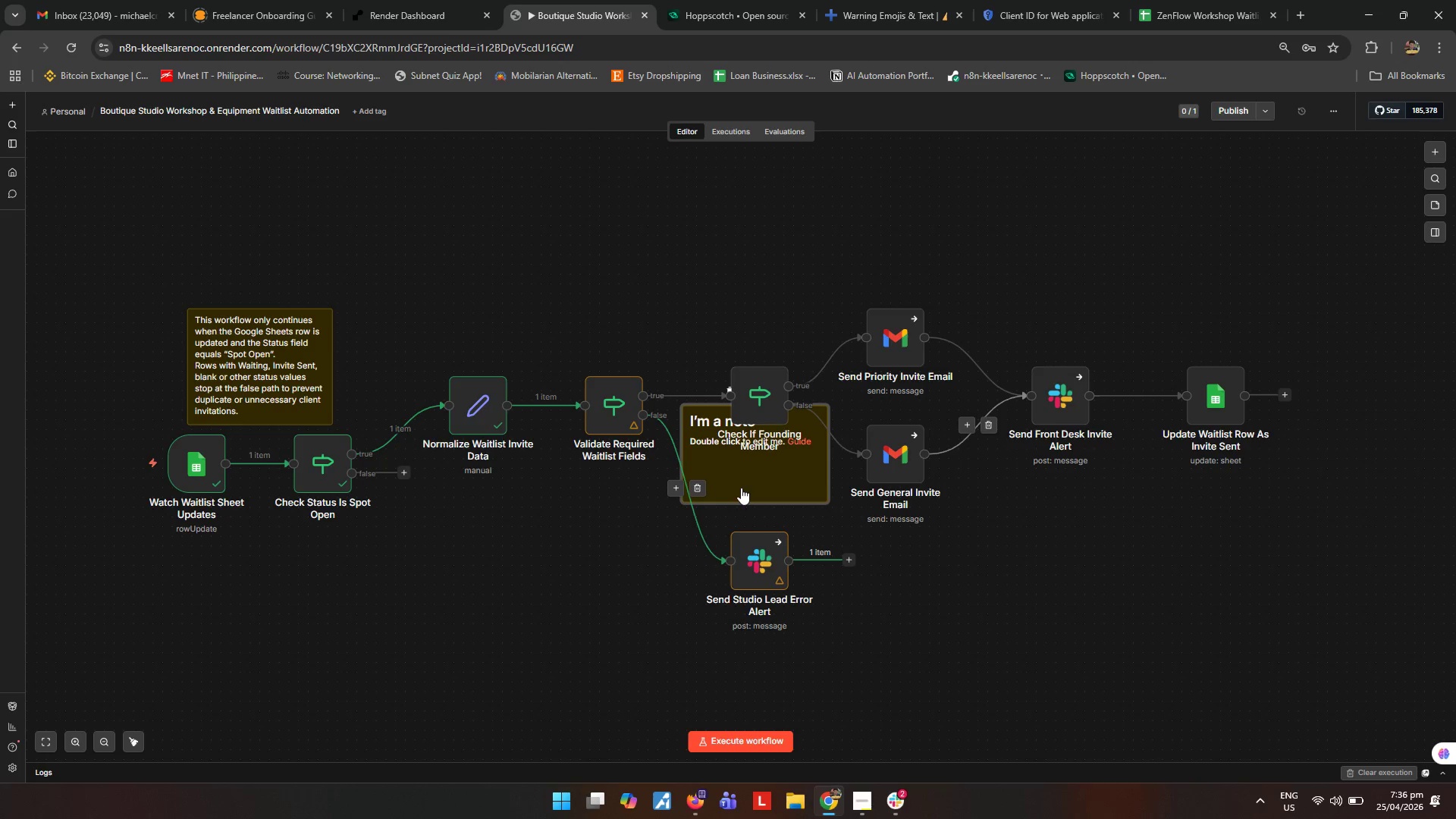 
left_click_drag(start_coordinate=[767, 482], to_coordinate=[558, 346])
 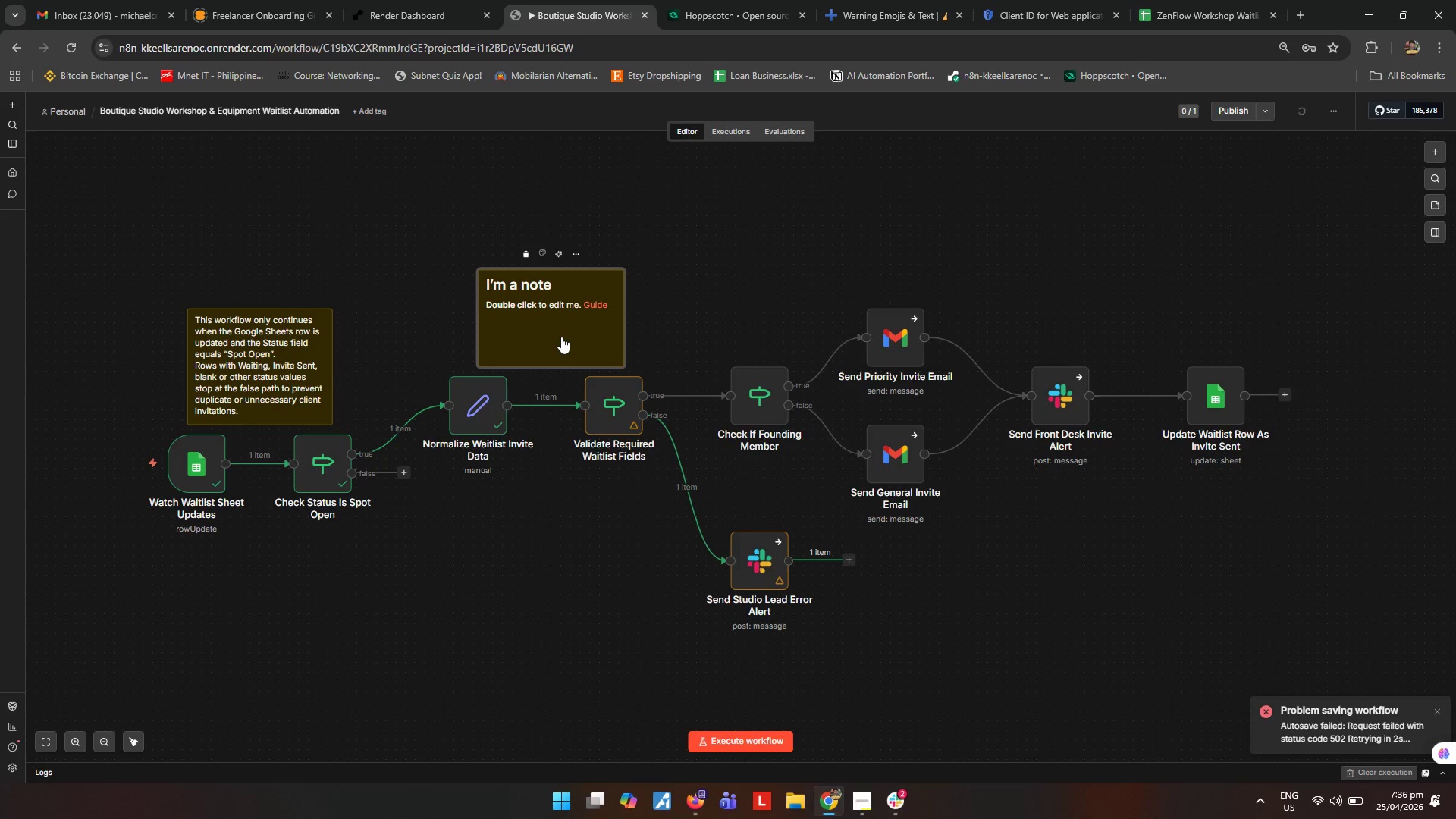 
left_click([561, 337])
 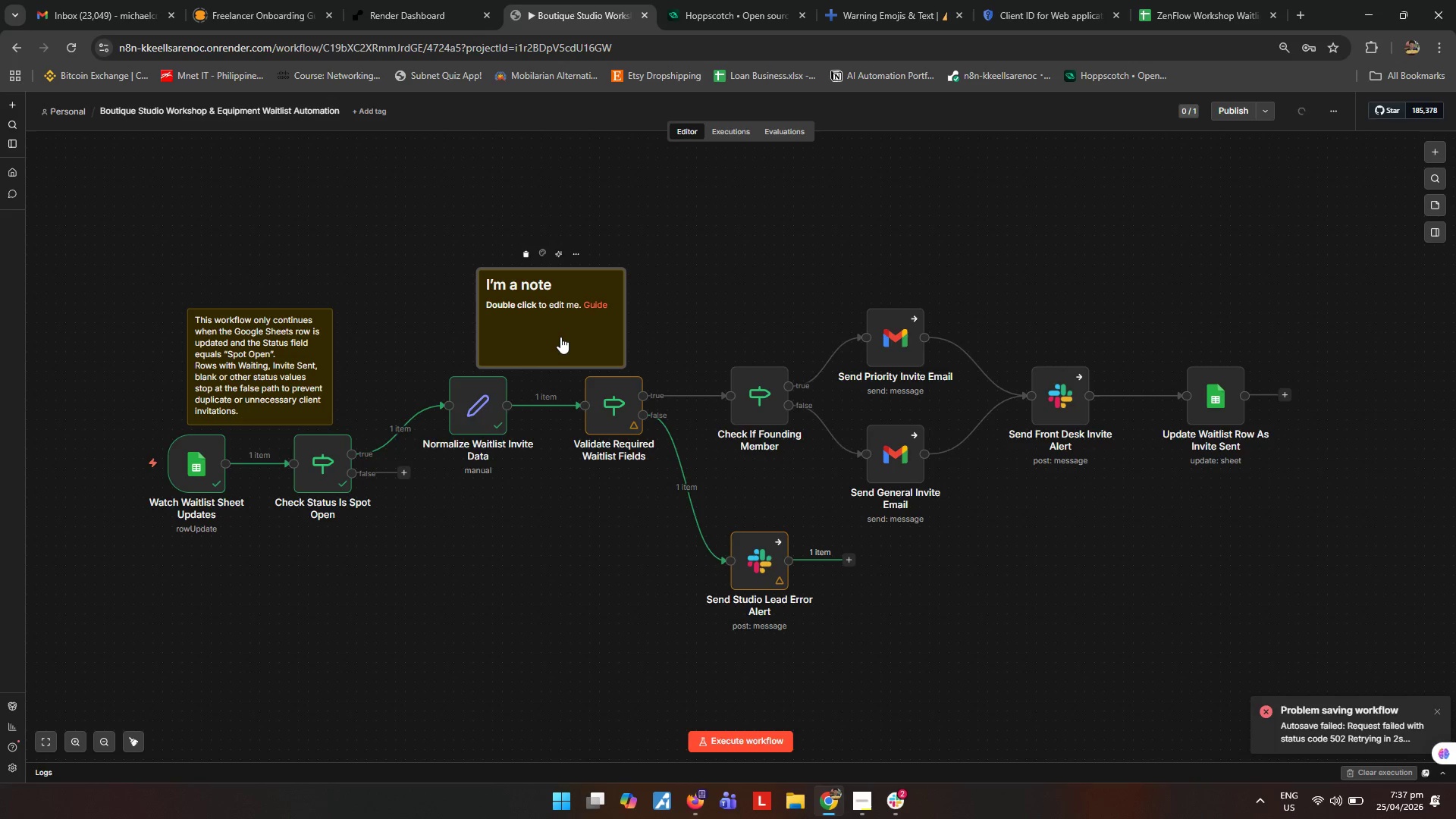 
wait(6.02)
 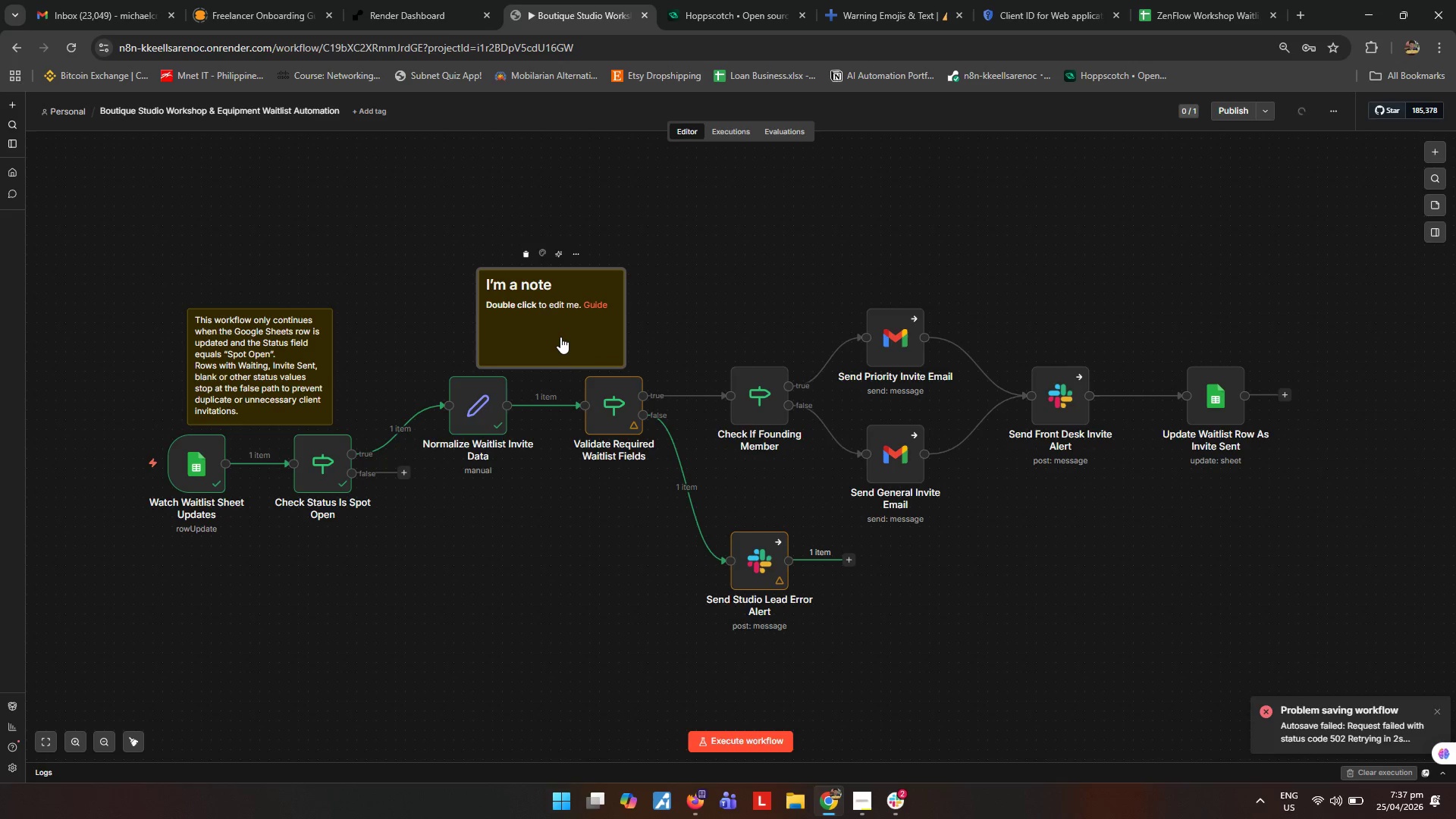 
key(Control+ControlLeft)
 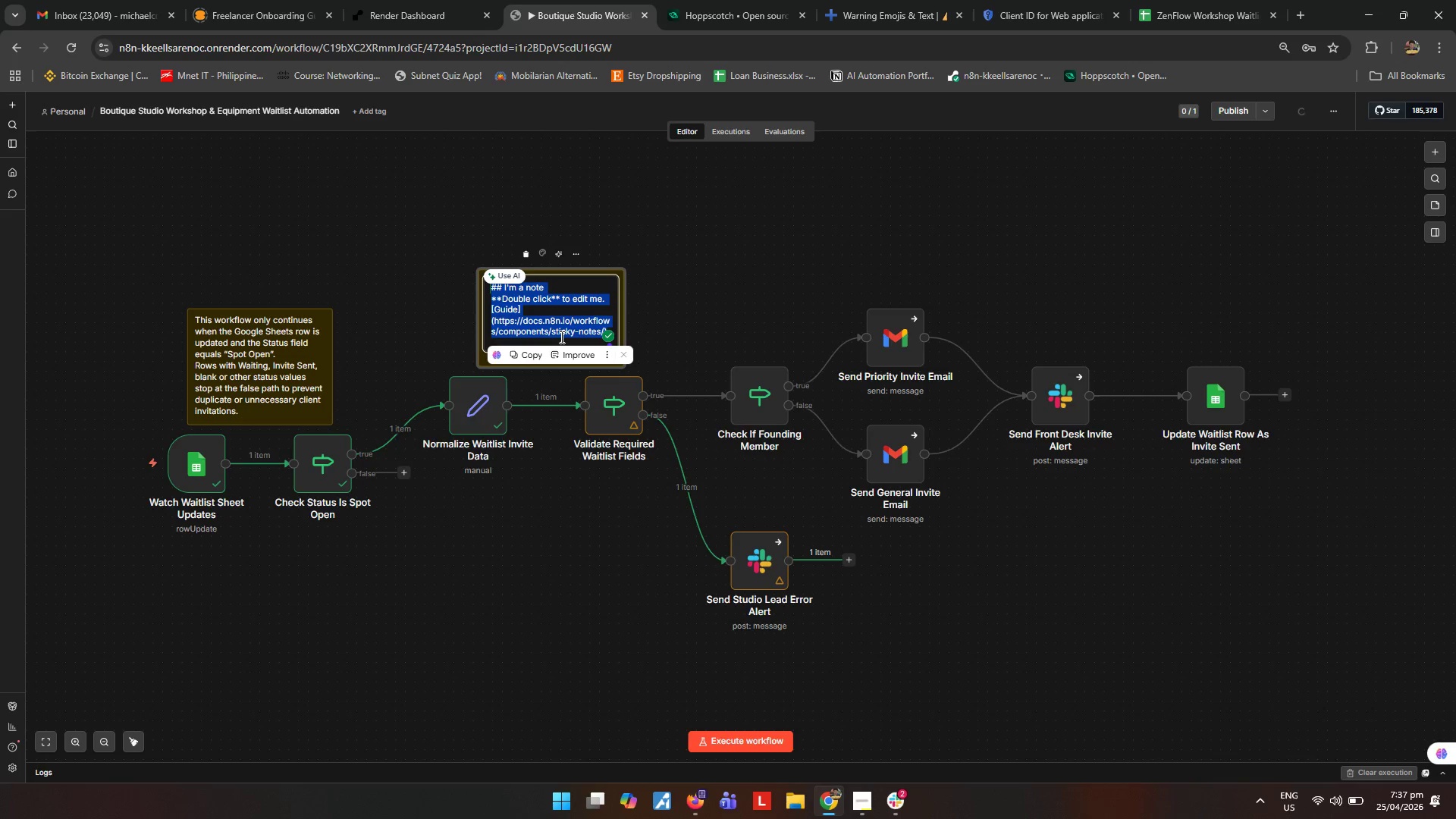 
key(Control+A)
 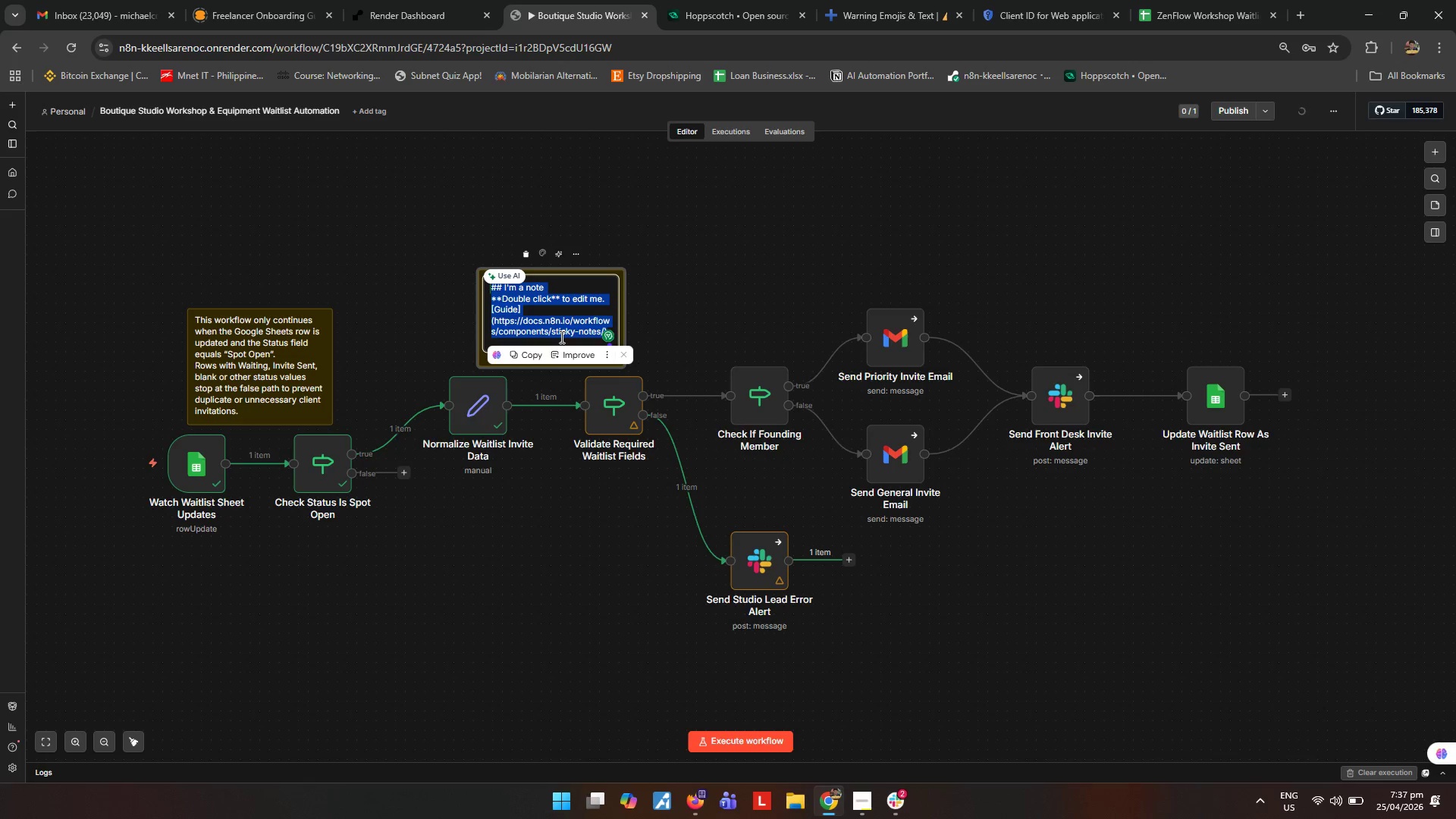 
type(The workflow cleans the waitlist data, prepares readable timestamp, assigns the invite type, and validates required fields before sending any notificaiton.)
 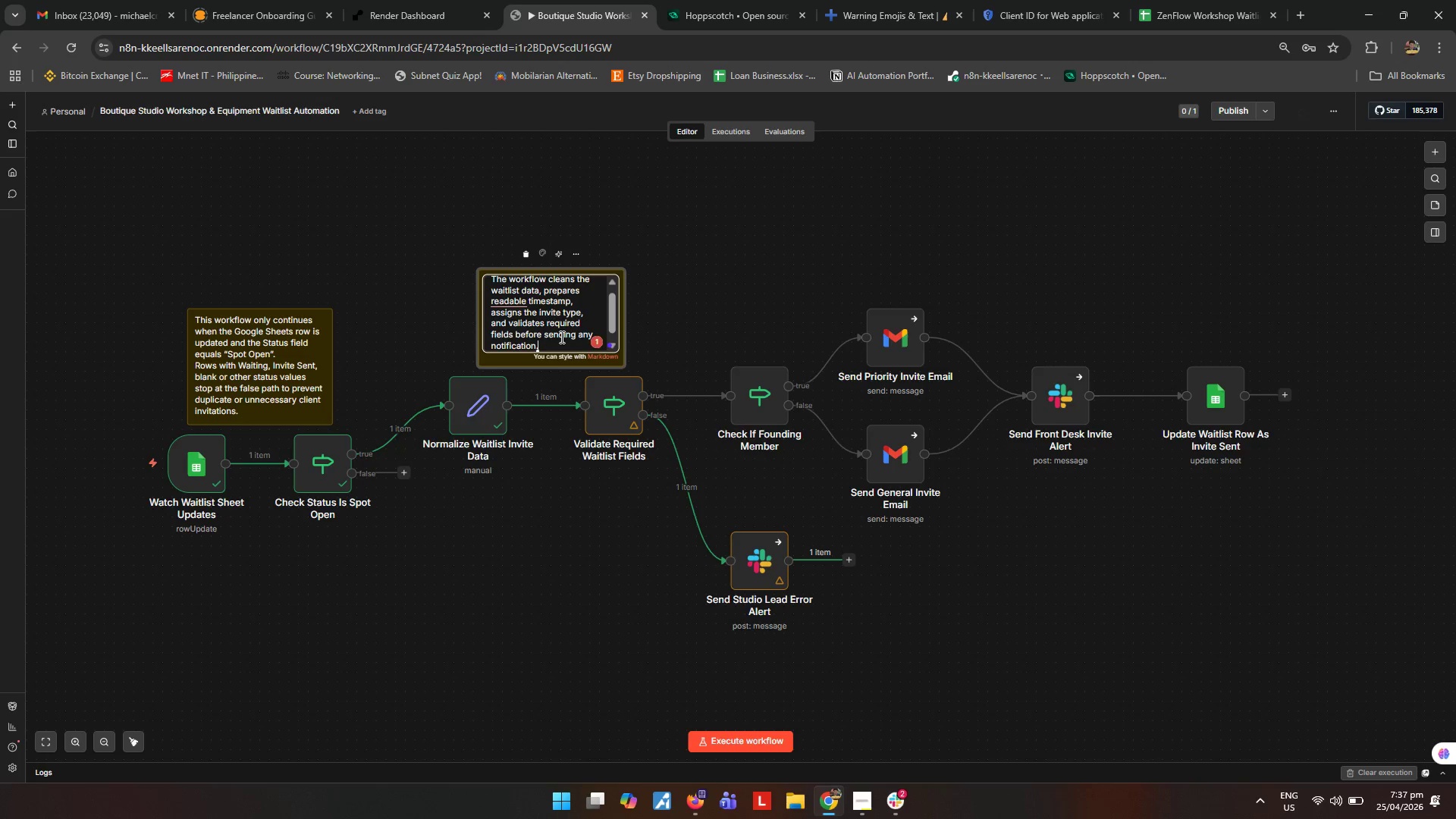 
key(Enter)
 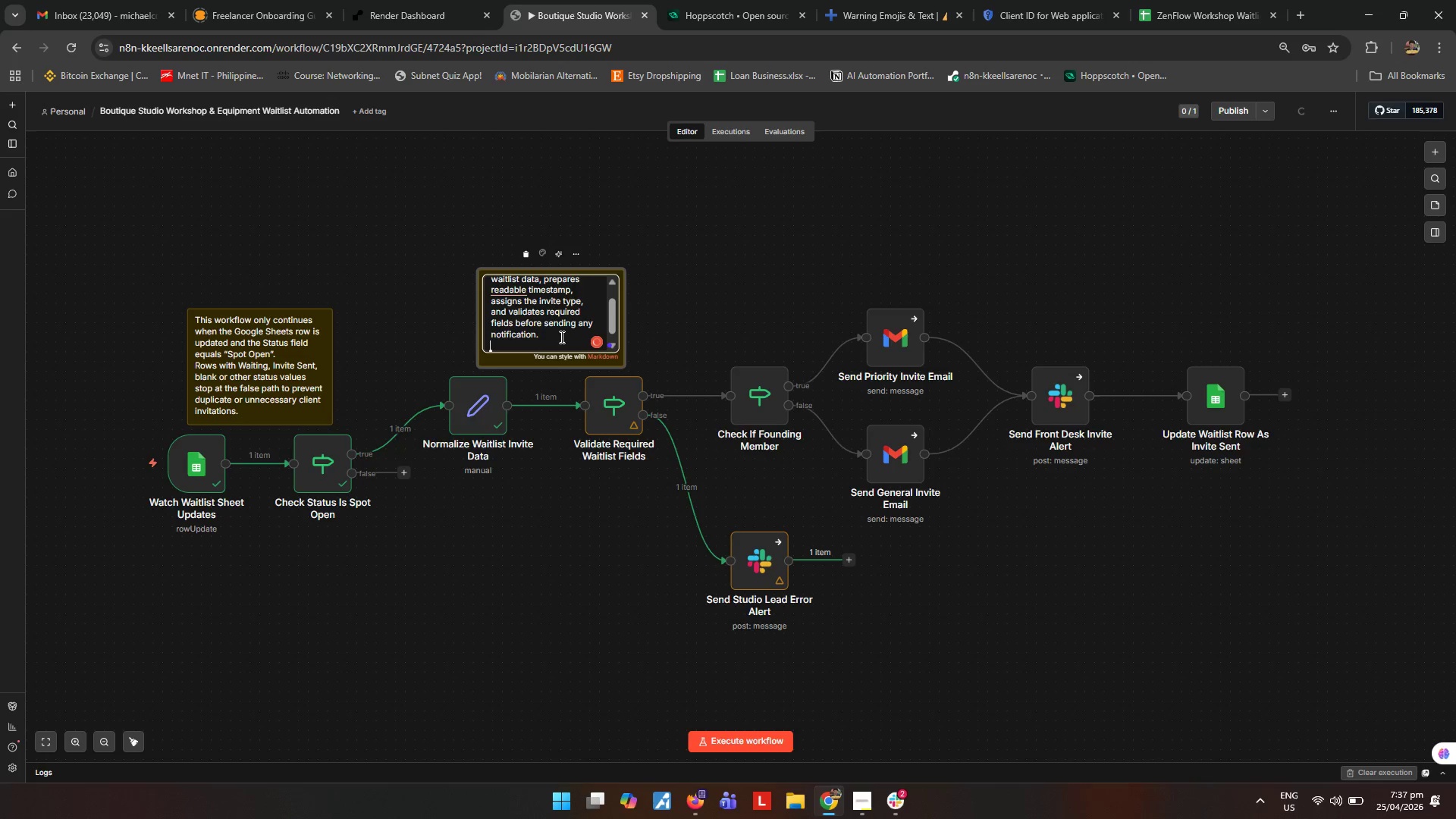 
type(Required fields inclue CLient )
key(Backspace)
key(Backspace)
key(Backspace)
key(Backspace)
key(Backspace)
key(Backspace)
type(lient Name, Ema)
key(Backspace)
key(Backspace)
key(Backspace)
type(e)
key(Backspace)
type(Email)
 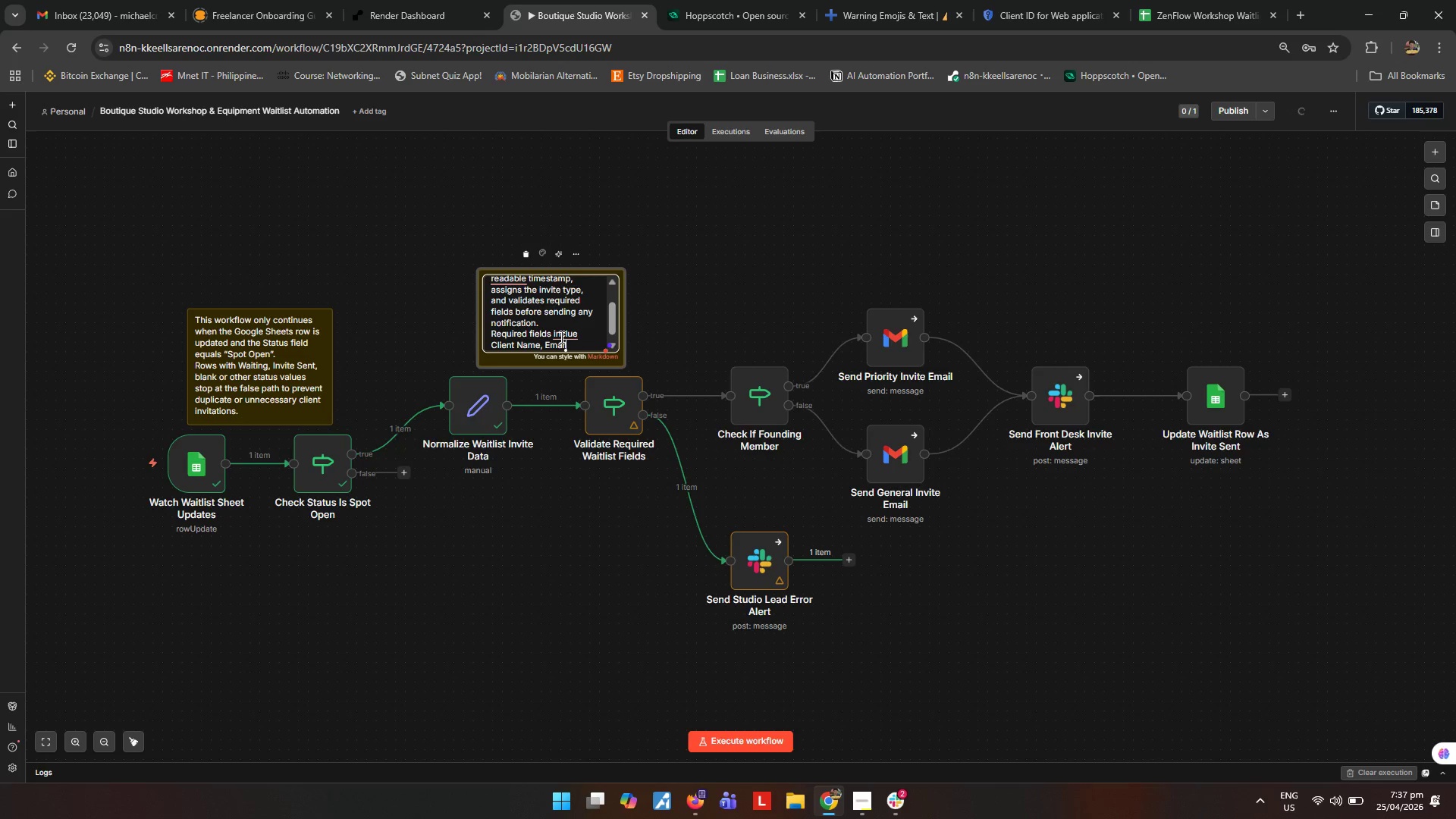 
 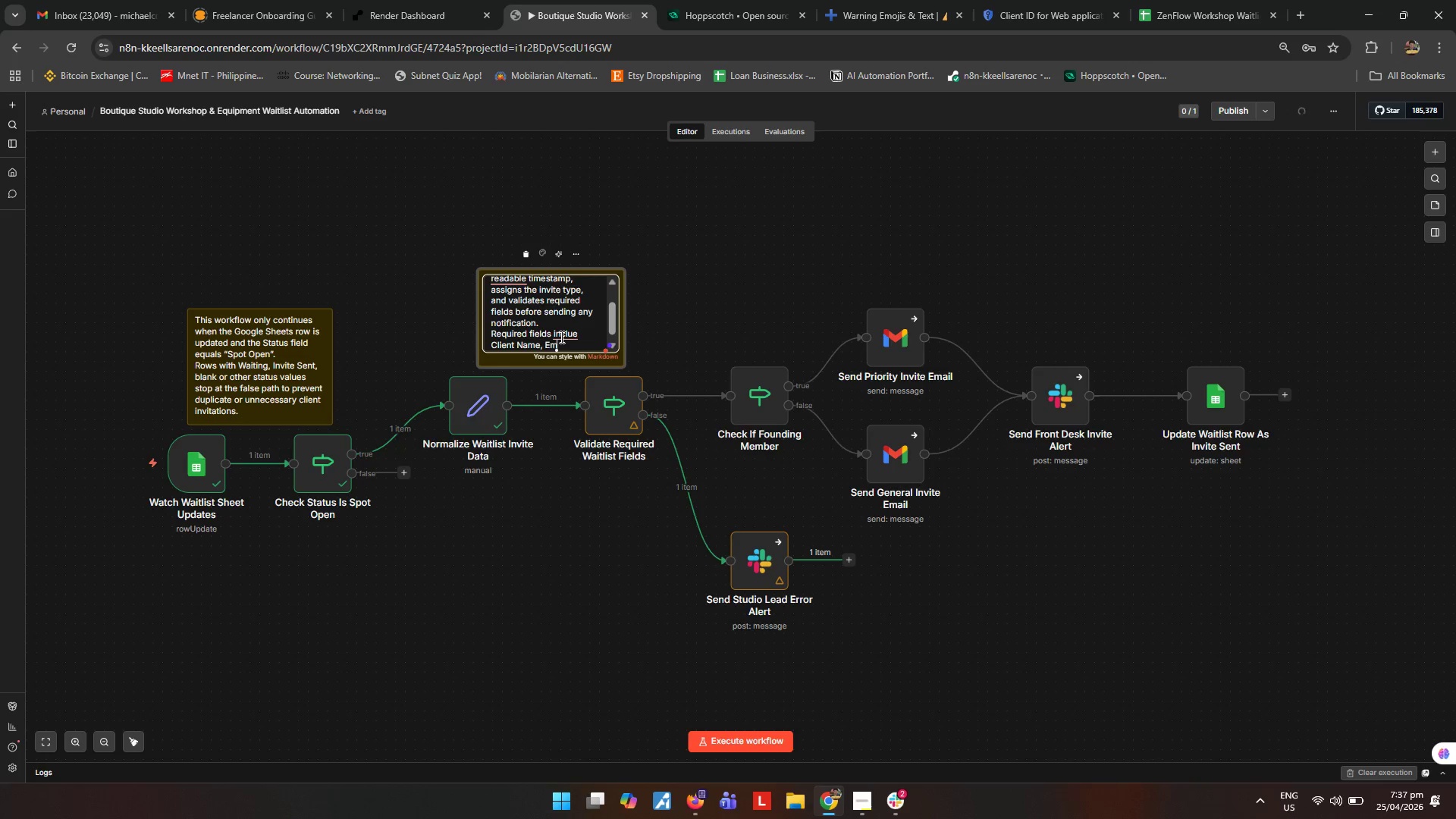 
key(ArrowUp)
 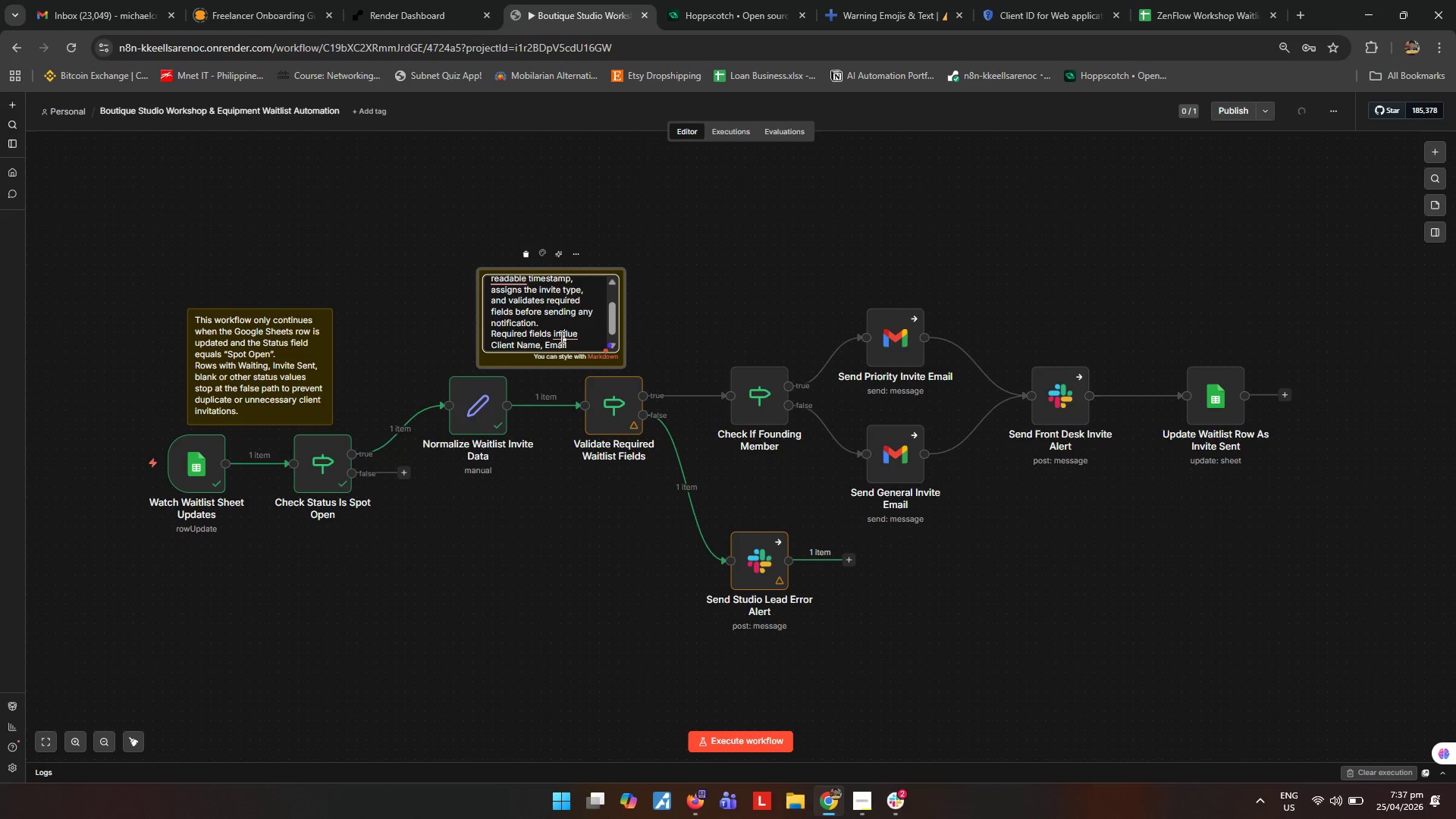 
key(ArrowRight)
 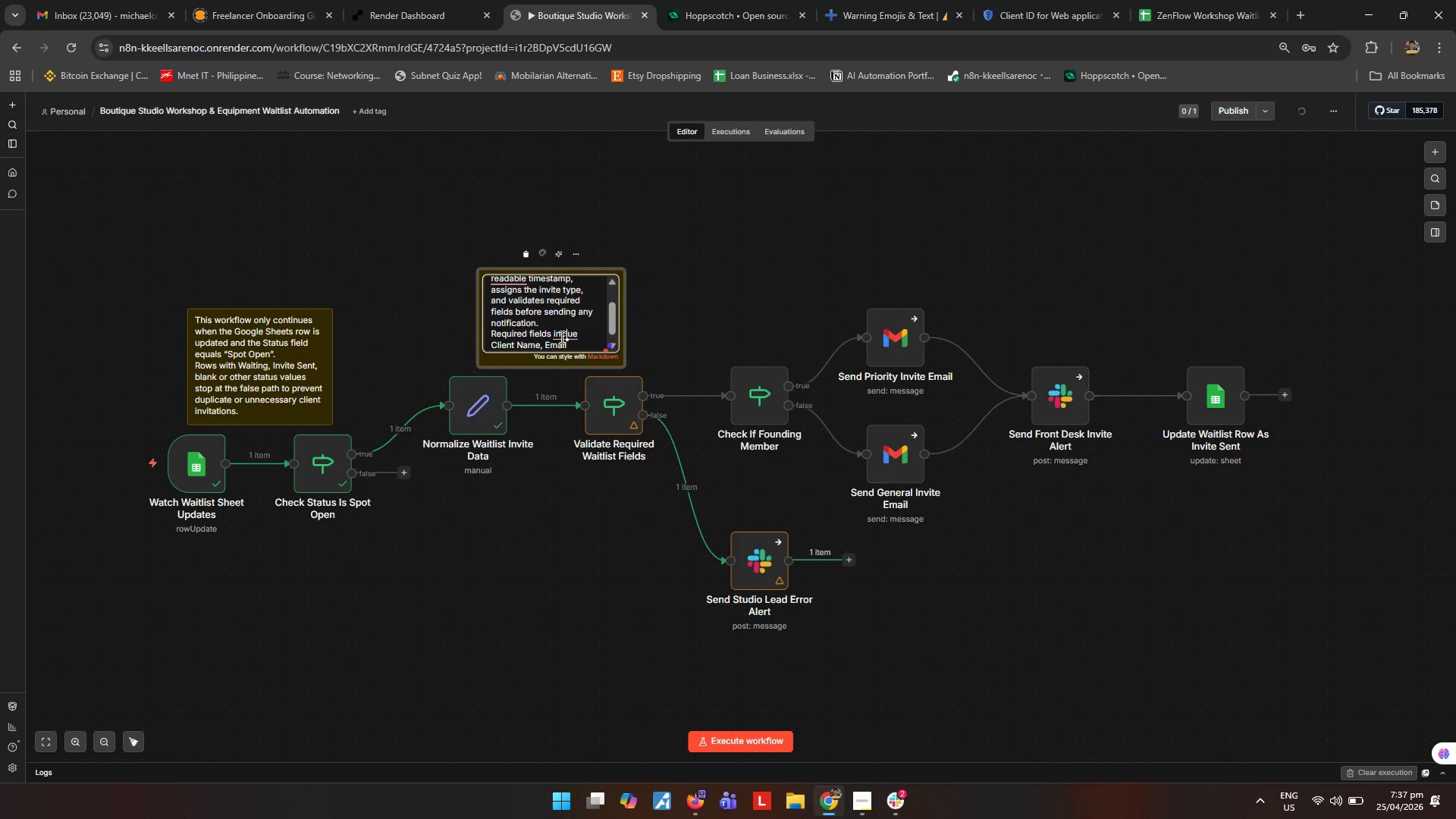 
key(ArrowRight)
 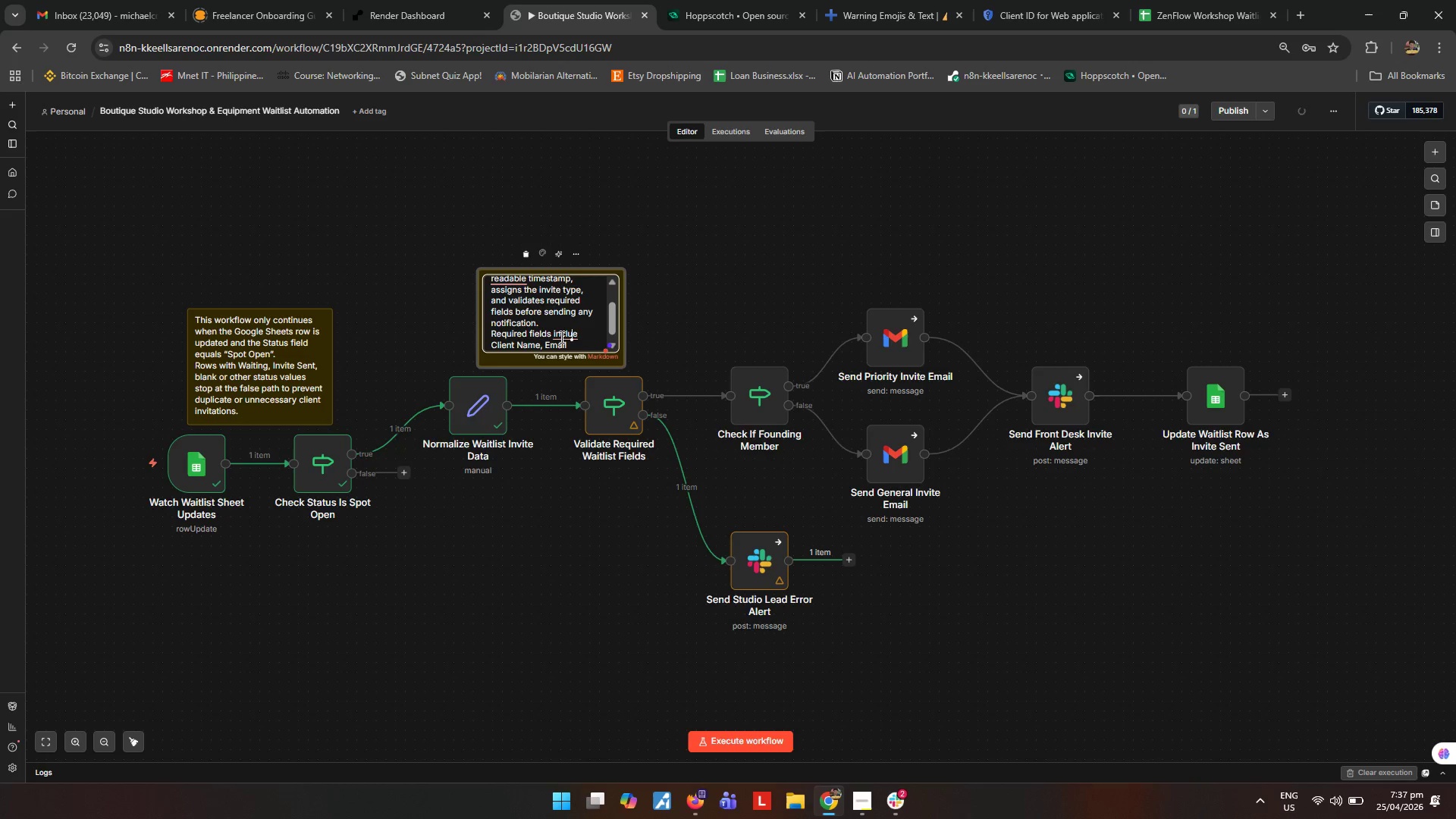 
key(D)
 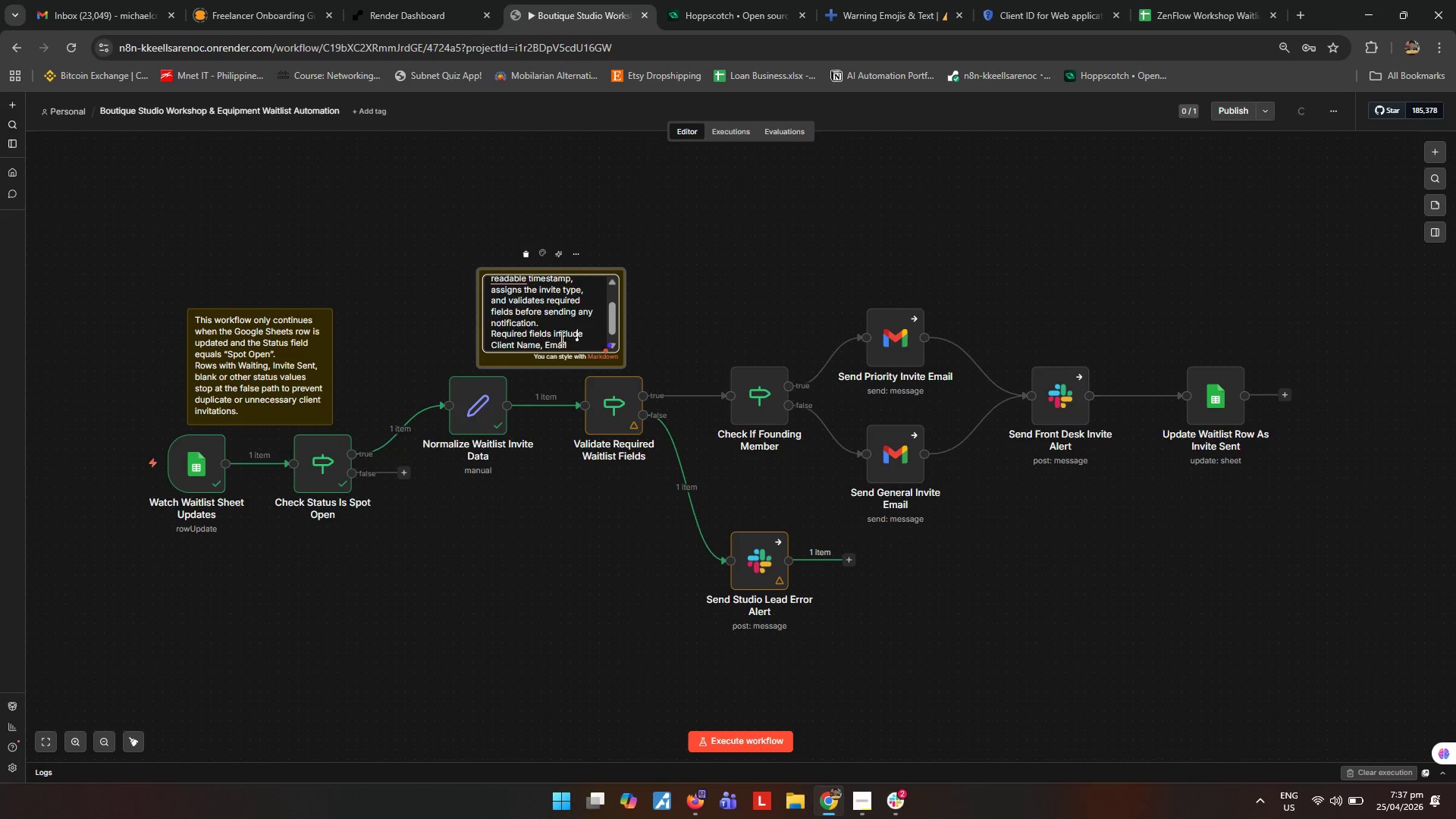 
key(ArrowDown)
 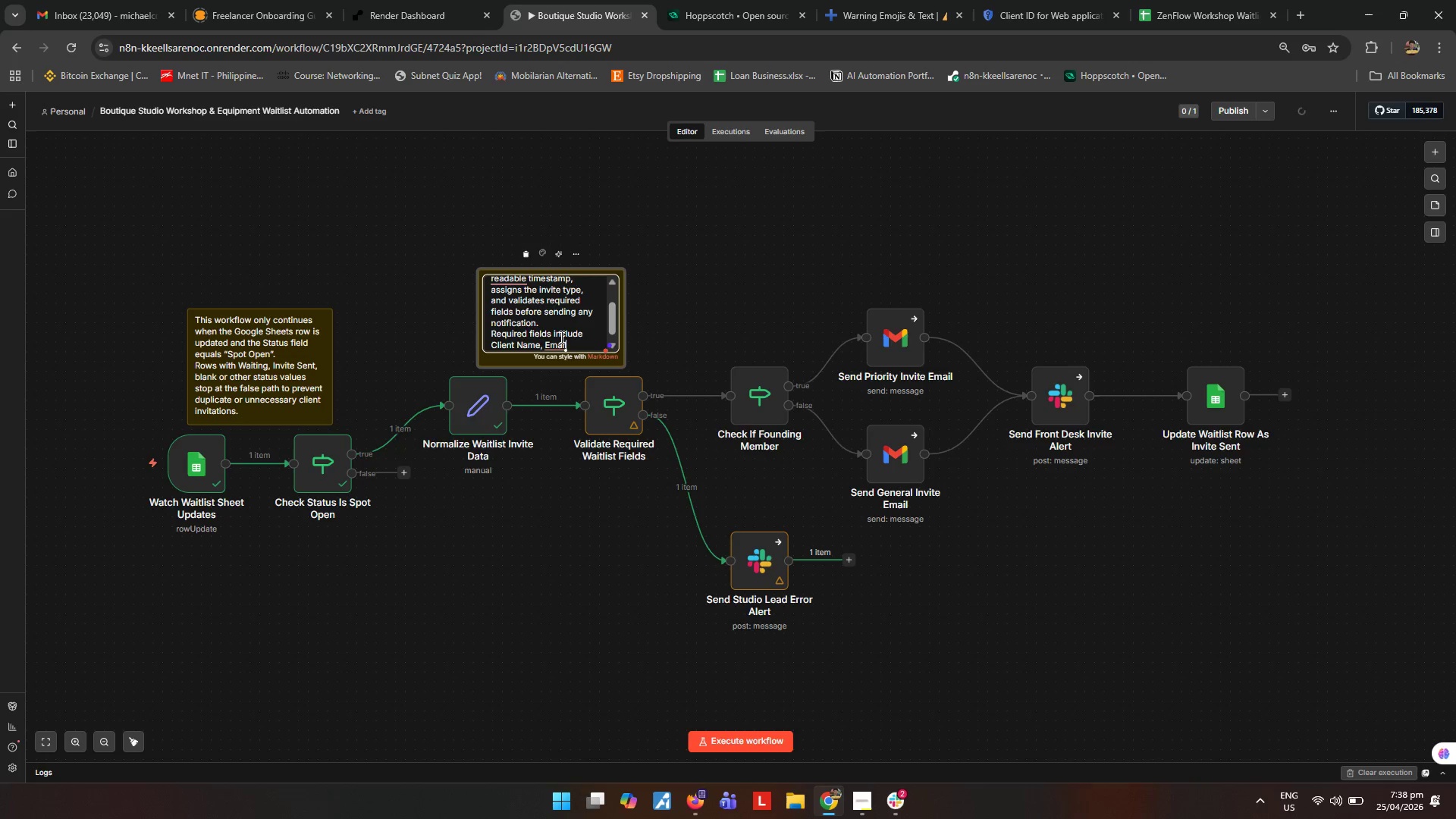 
type(, wor)
key(Backspace)
key(Backspace)
key(Backspace)
type(Workshop Nm)
key(Backspace)
type(ame, Membership tier and Status. Invalid or missing data is routed to the Studio Lead error alert for manual review.)
 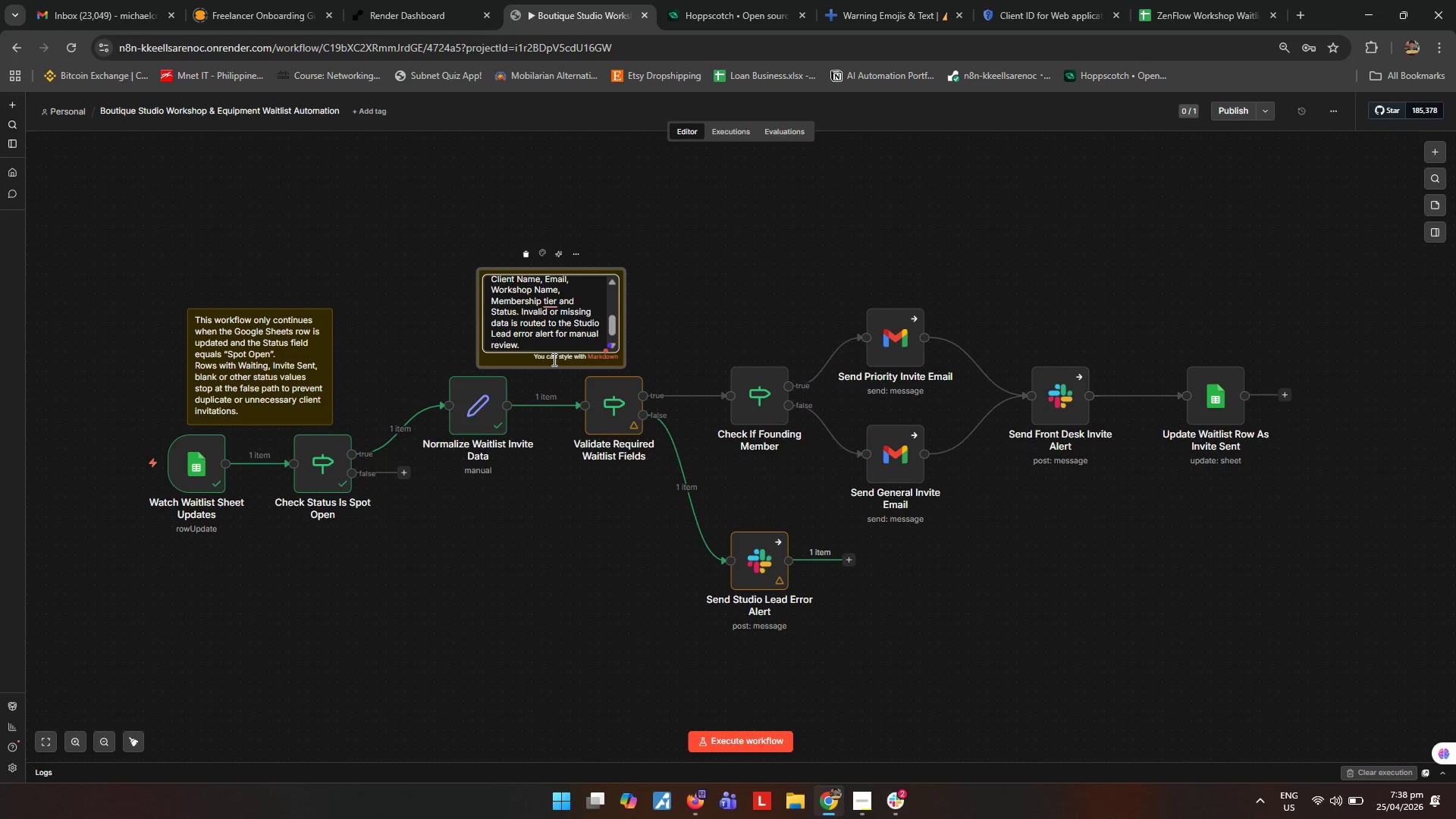 
left_click_drag(start_coordinate=[511, 609], to_coordinate=[500, 623])
 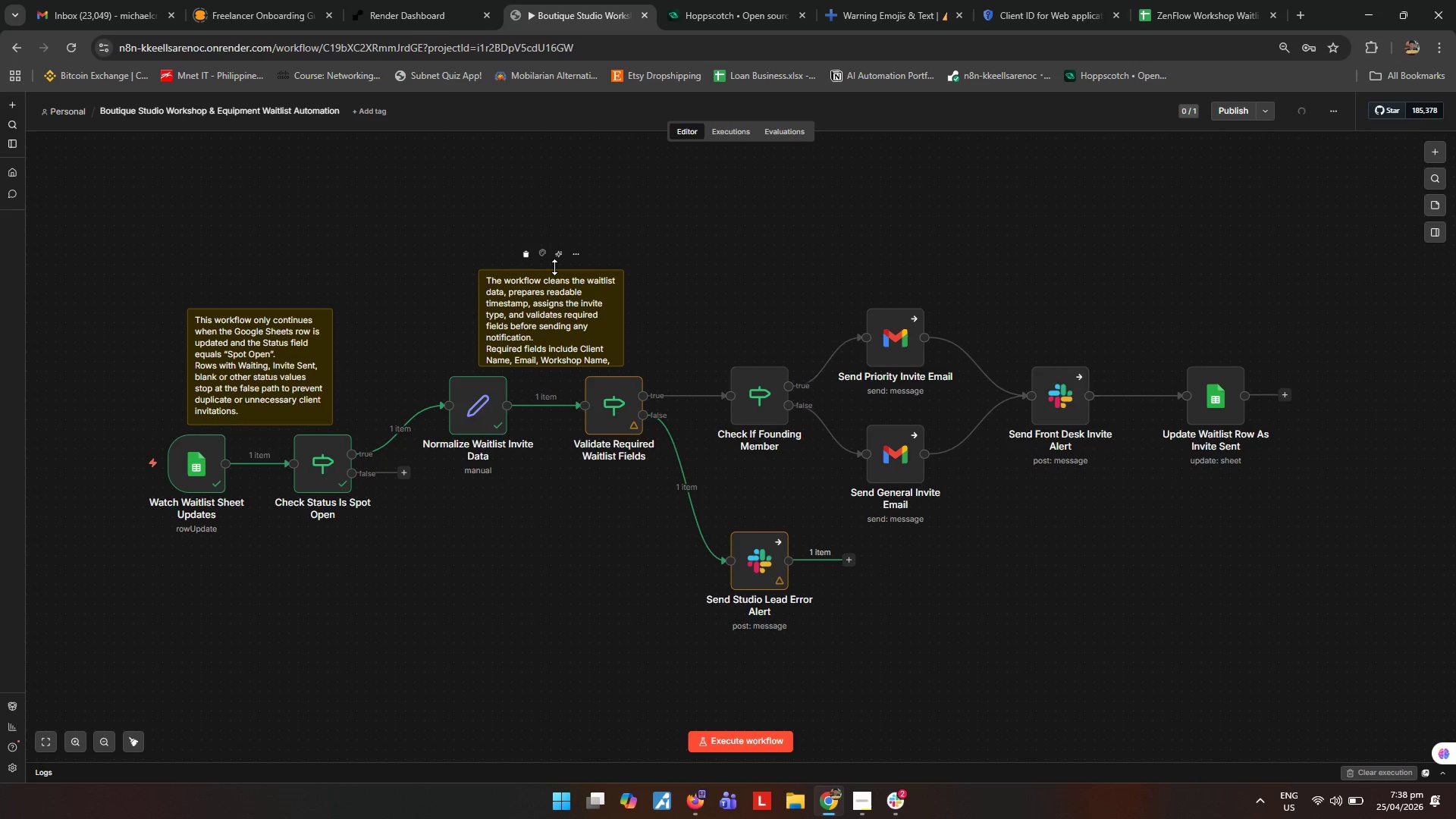 
left_click_drag(start_coordinate=[554, 267], to_coordinate=[562, 219])
 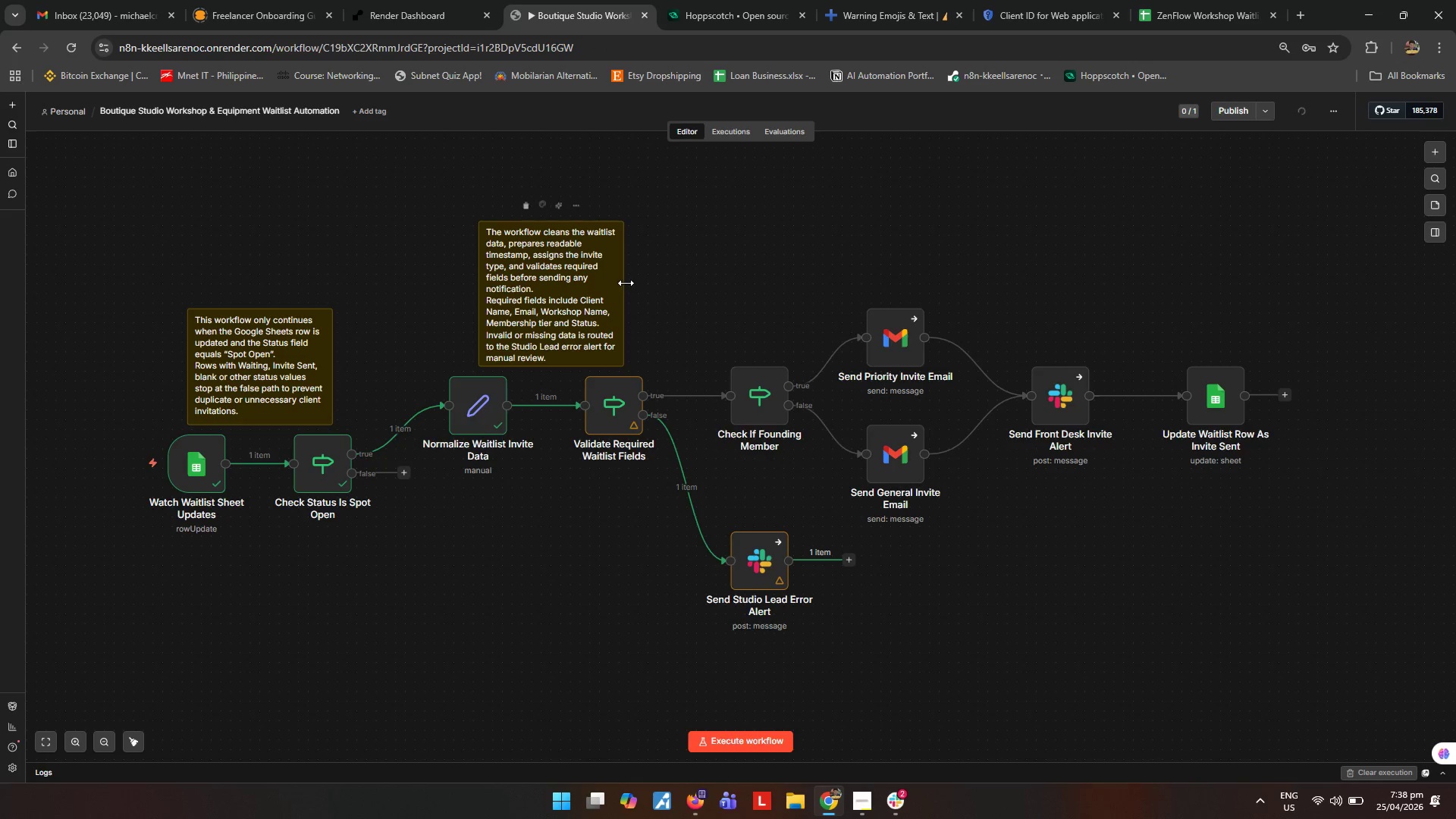 
left_click_drag(start_coordinate=[626, 283], to_coordinate=[648, 288])
 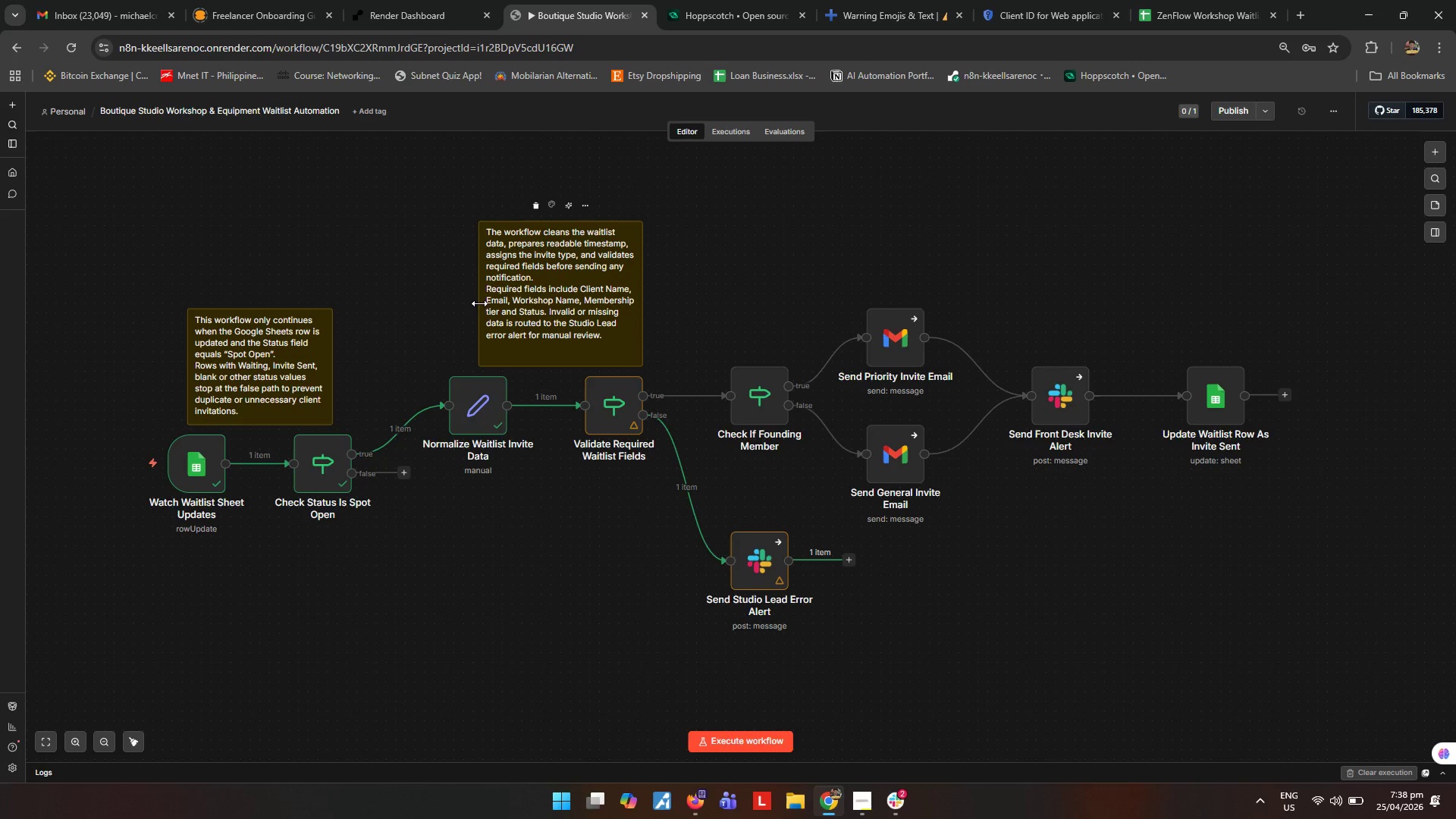 
left_click_drag(start_coordinate=[479, 303], to_coordinate=[450, 306])
 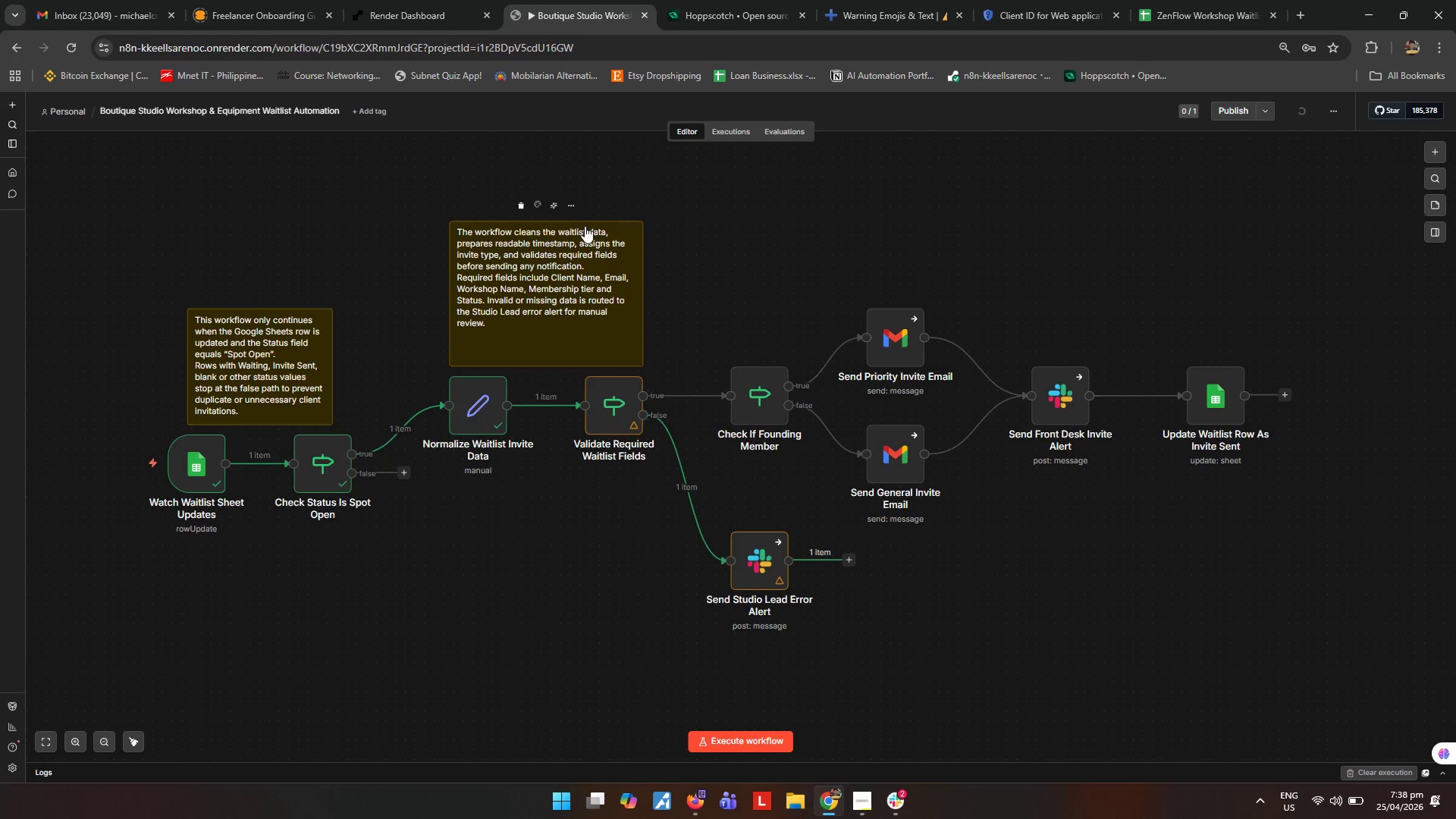 
left_click_drag(start_coordinate=[584, 224], to_coordinate=[580, 254])
 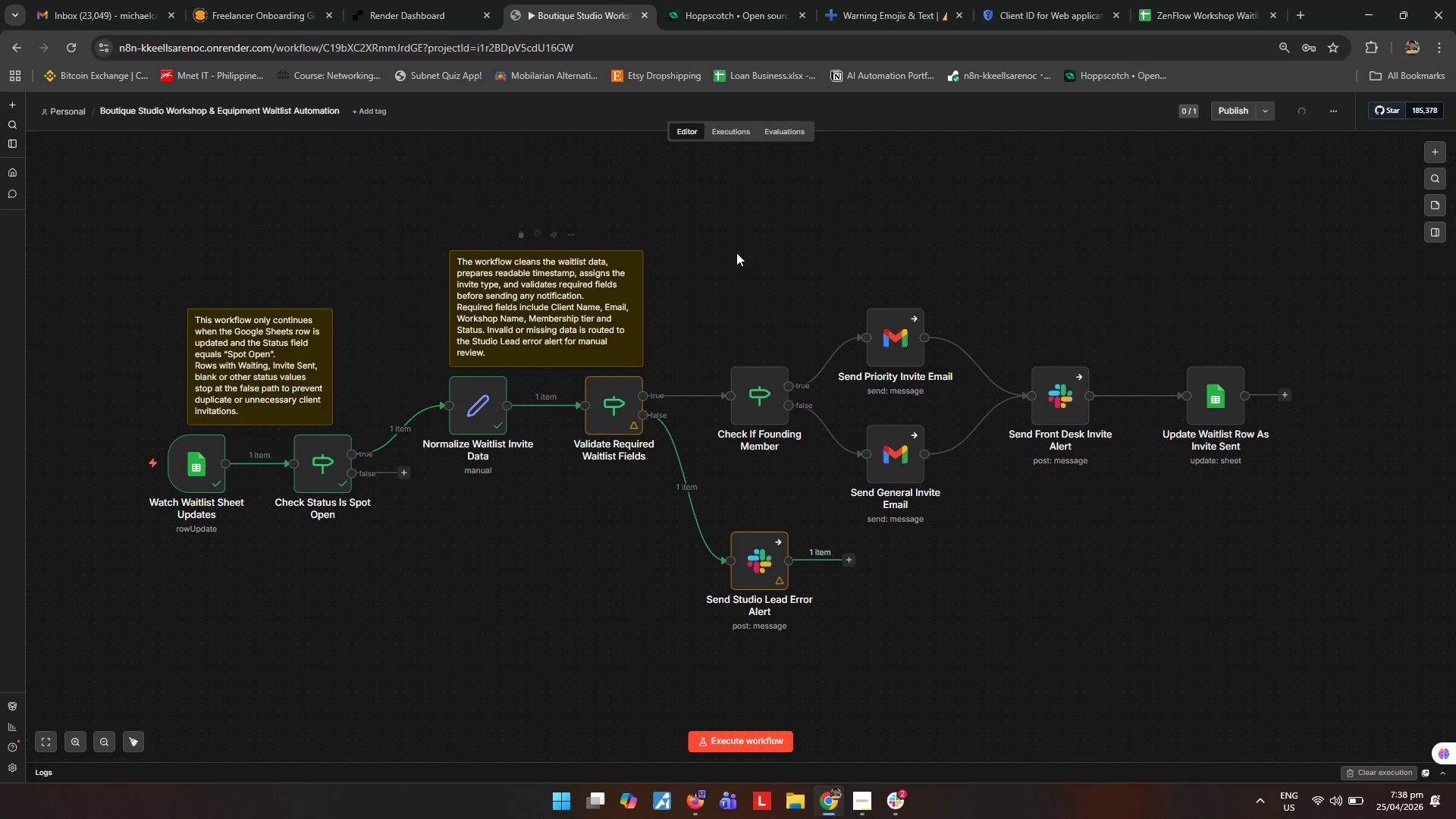 
left_click([736, 253])
 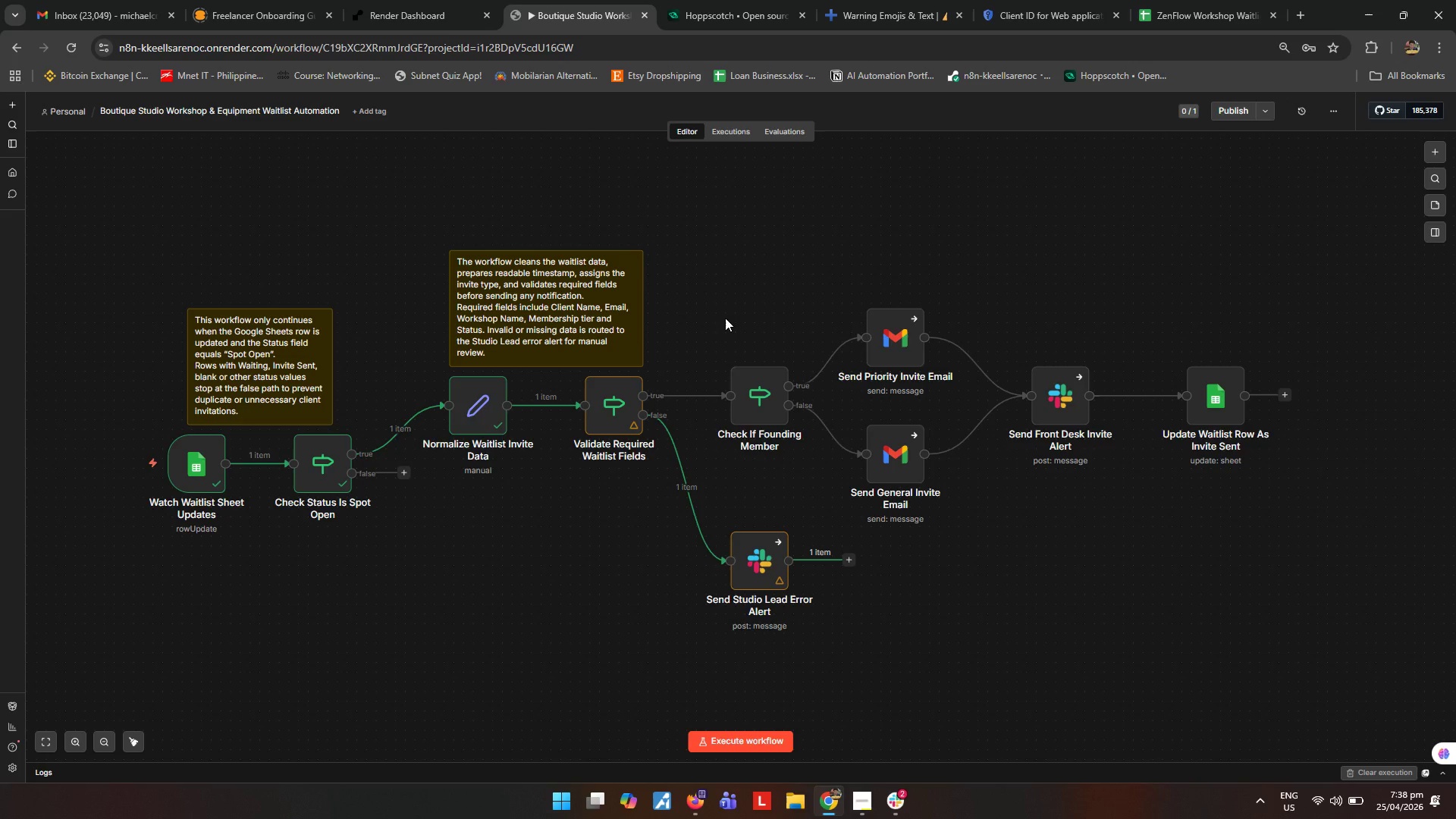 
wait(12.59)
 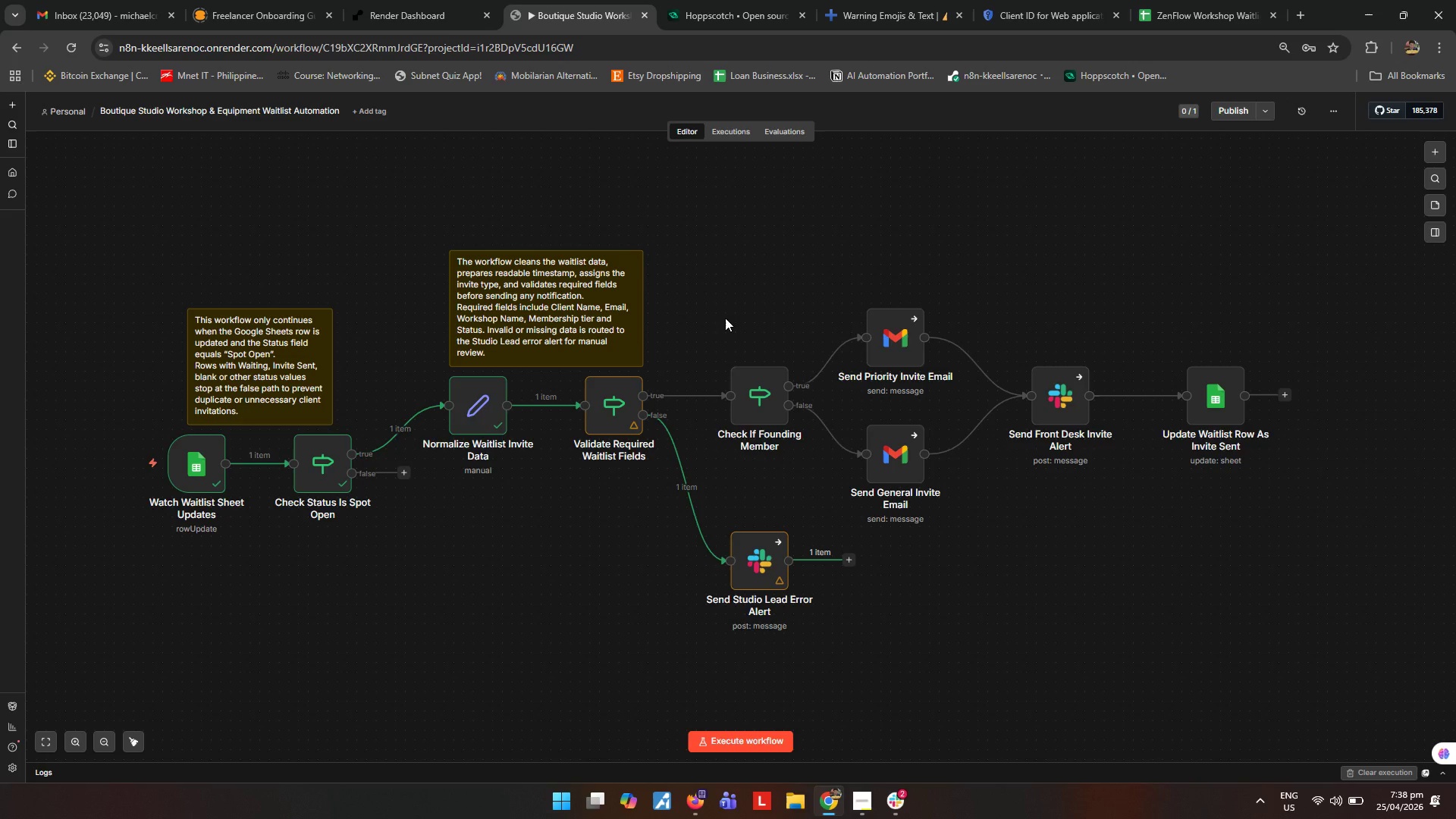 
left_click([1447, 206])
 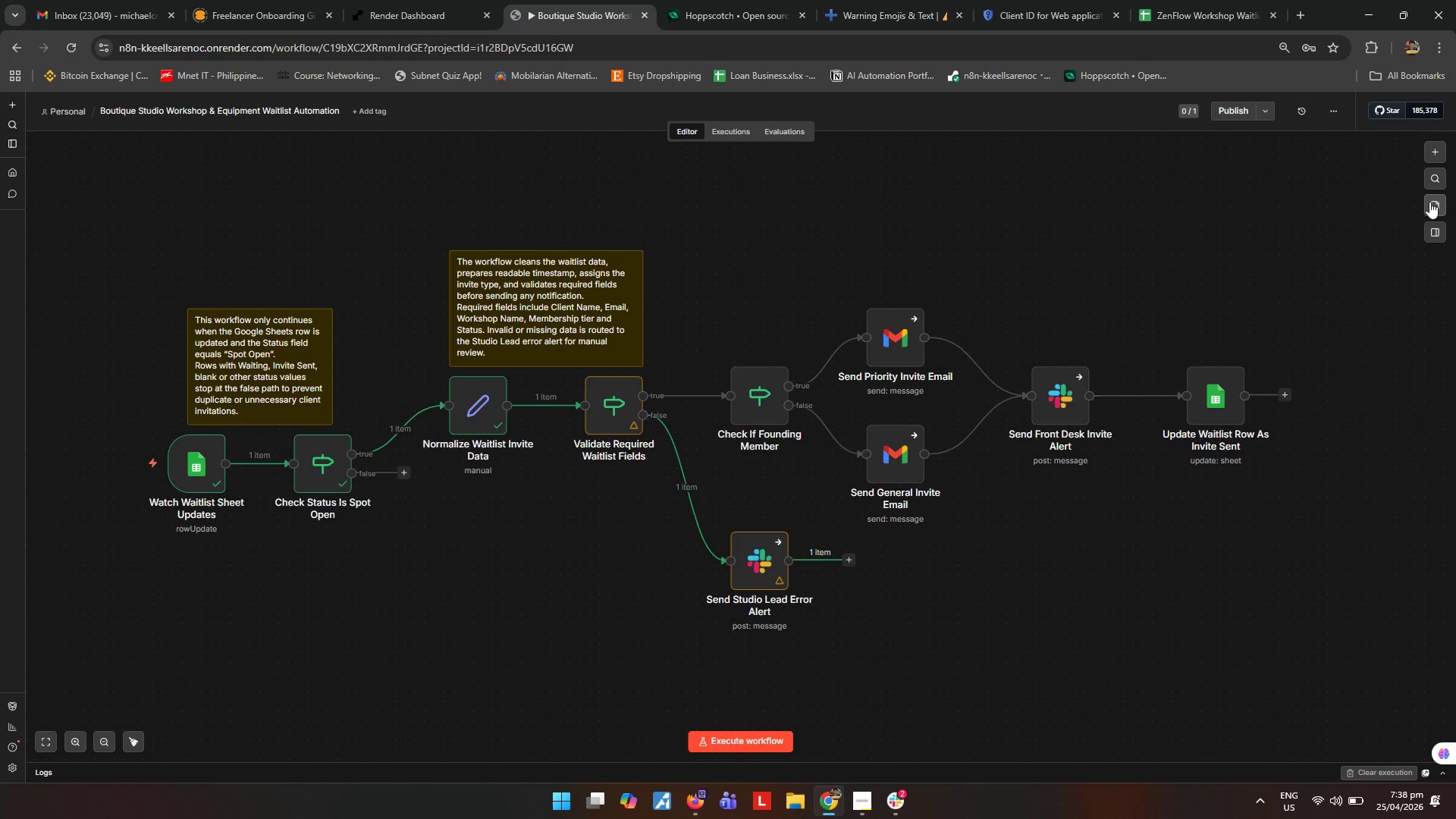 
left_click([1429, 202])
 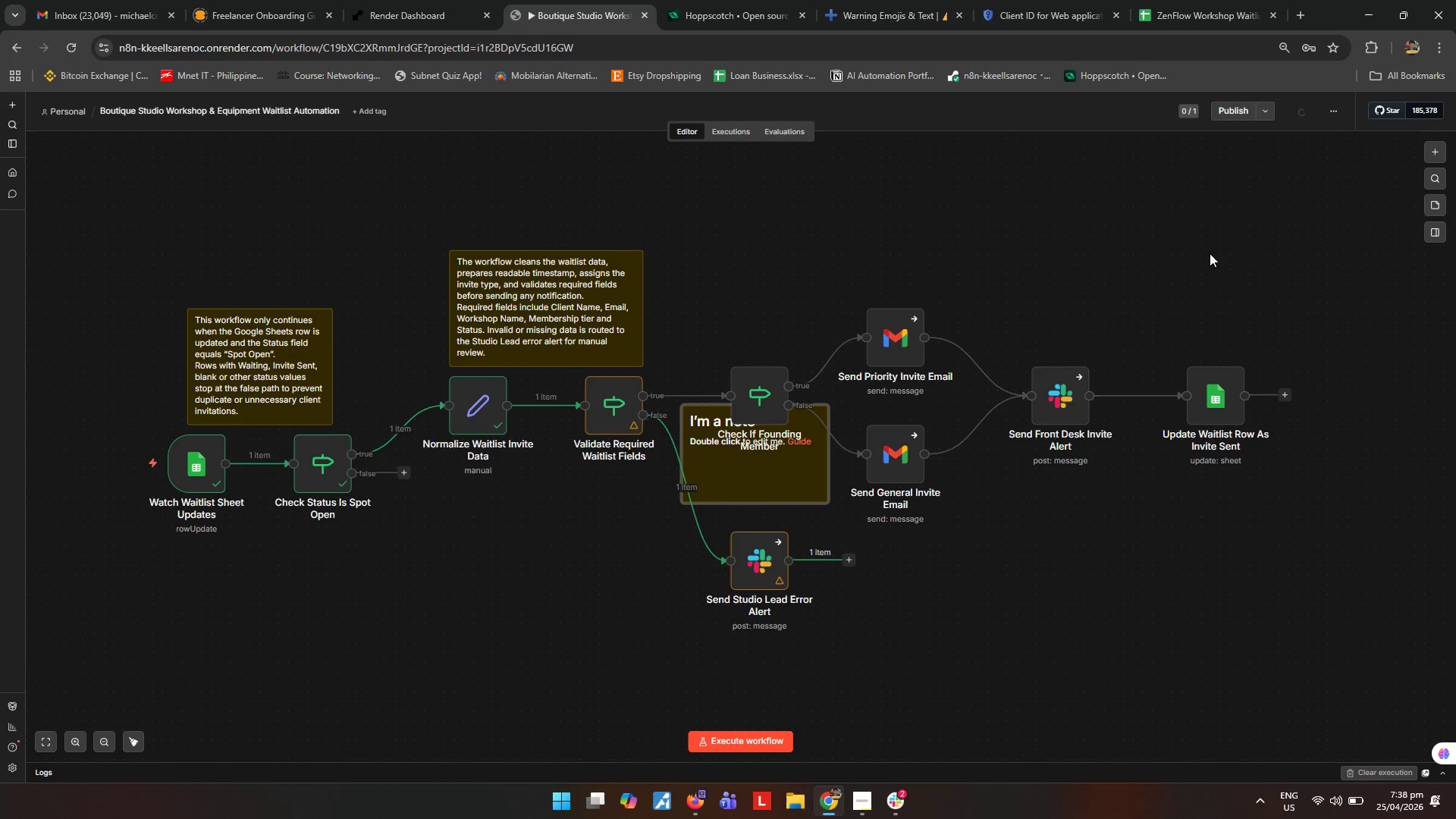 
left_click_drag(start_coordinate=[752, 491], to_coordinate=[778, 321])
 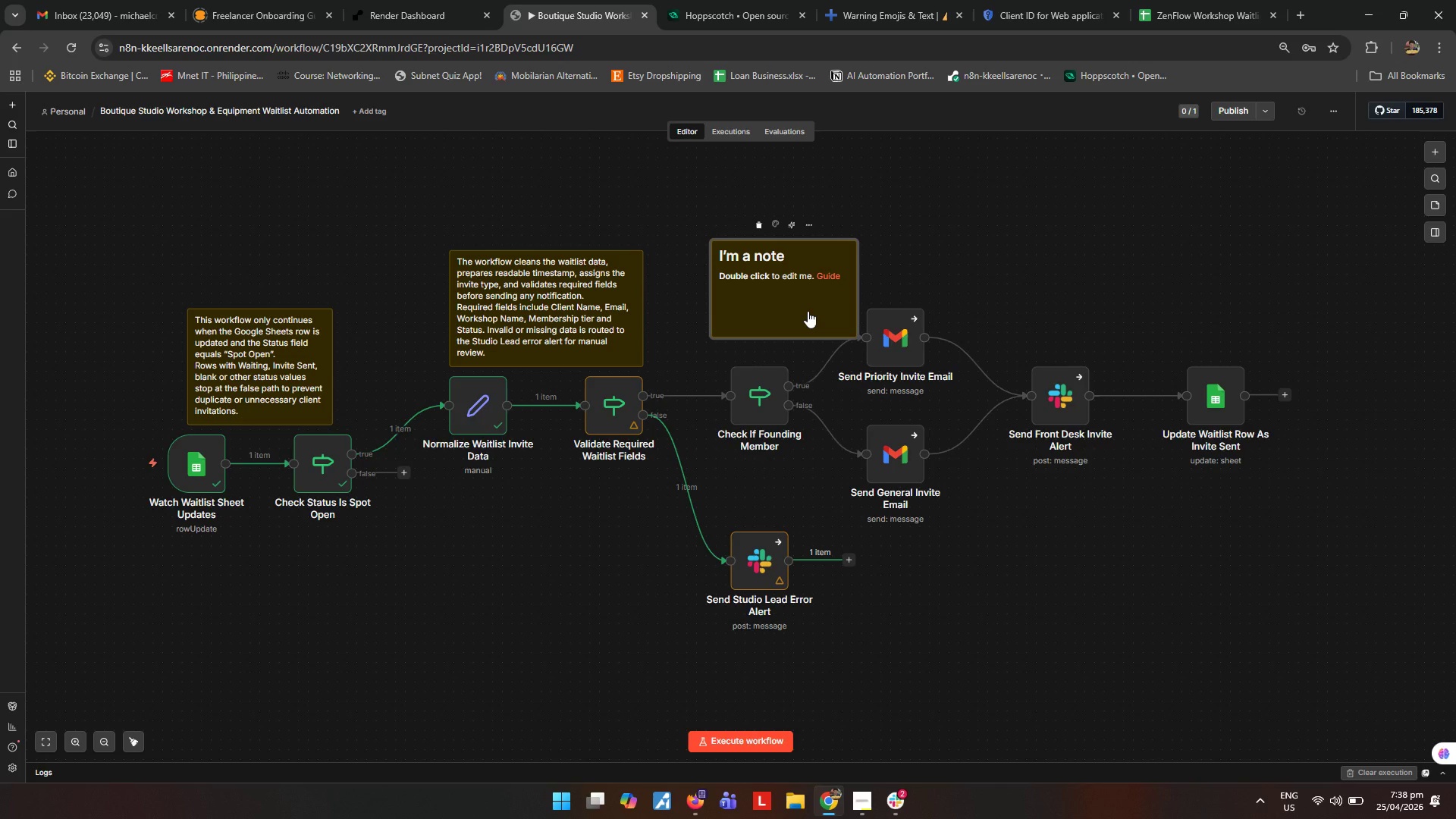 
double_click([808, 311])
 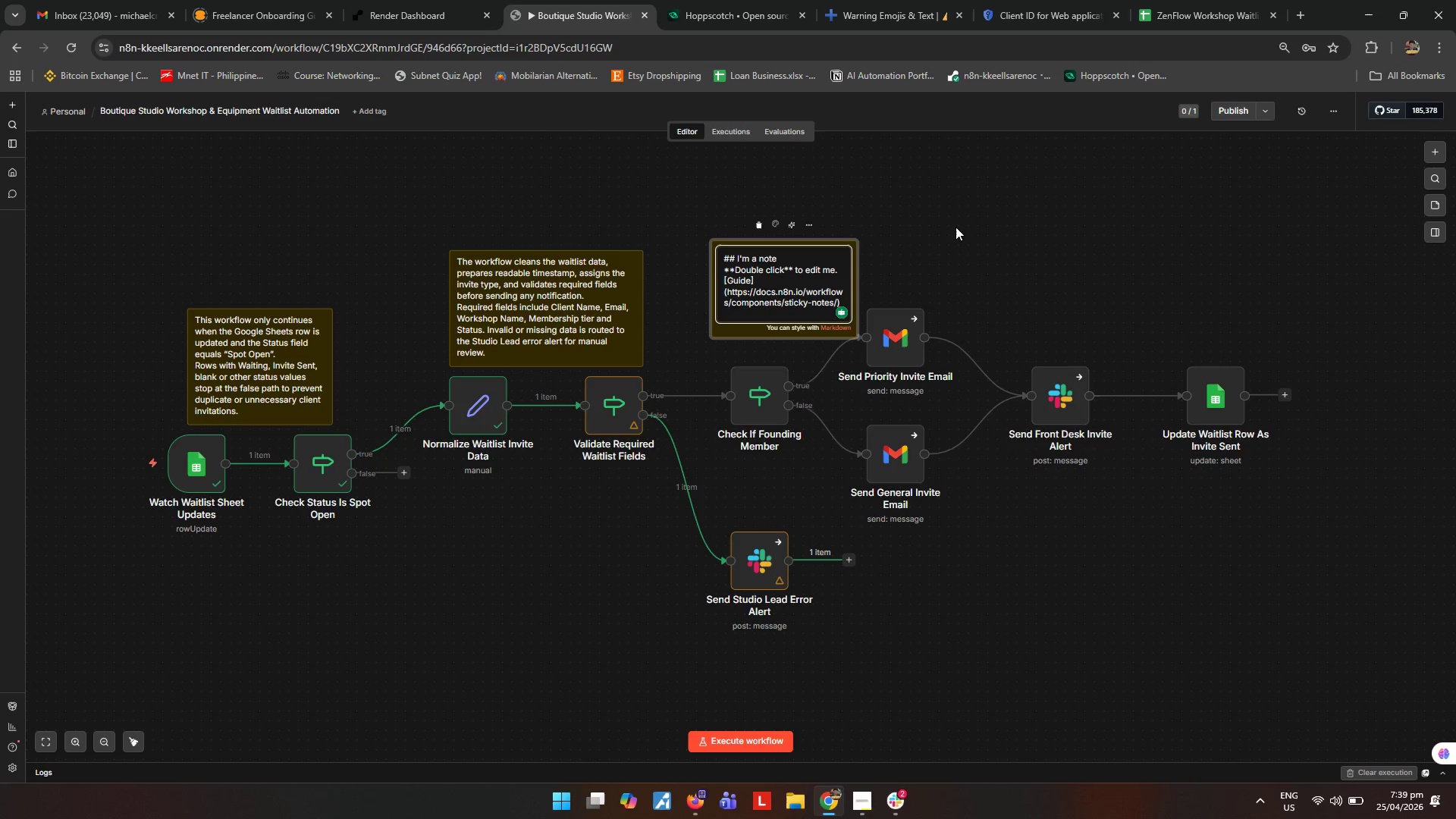 
wait(5.61)
 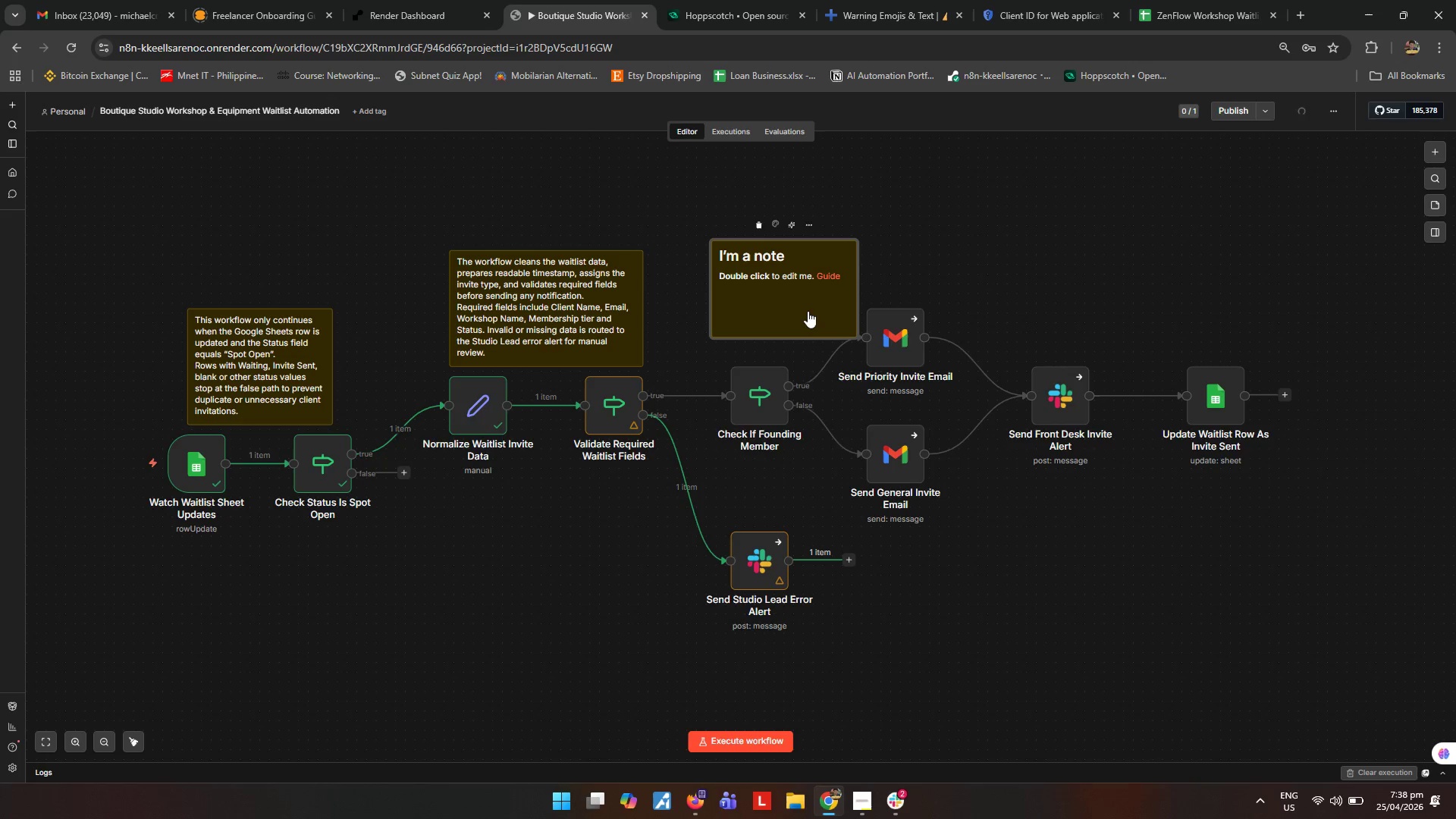 
key(A)
 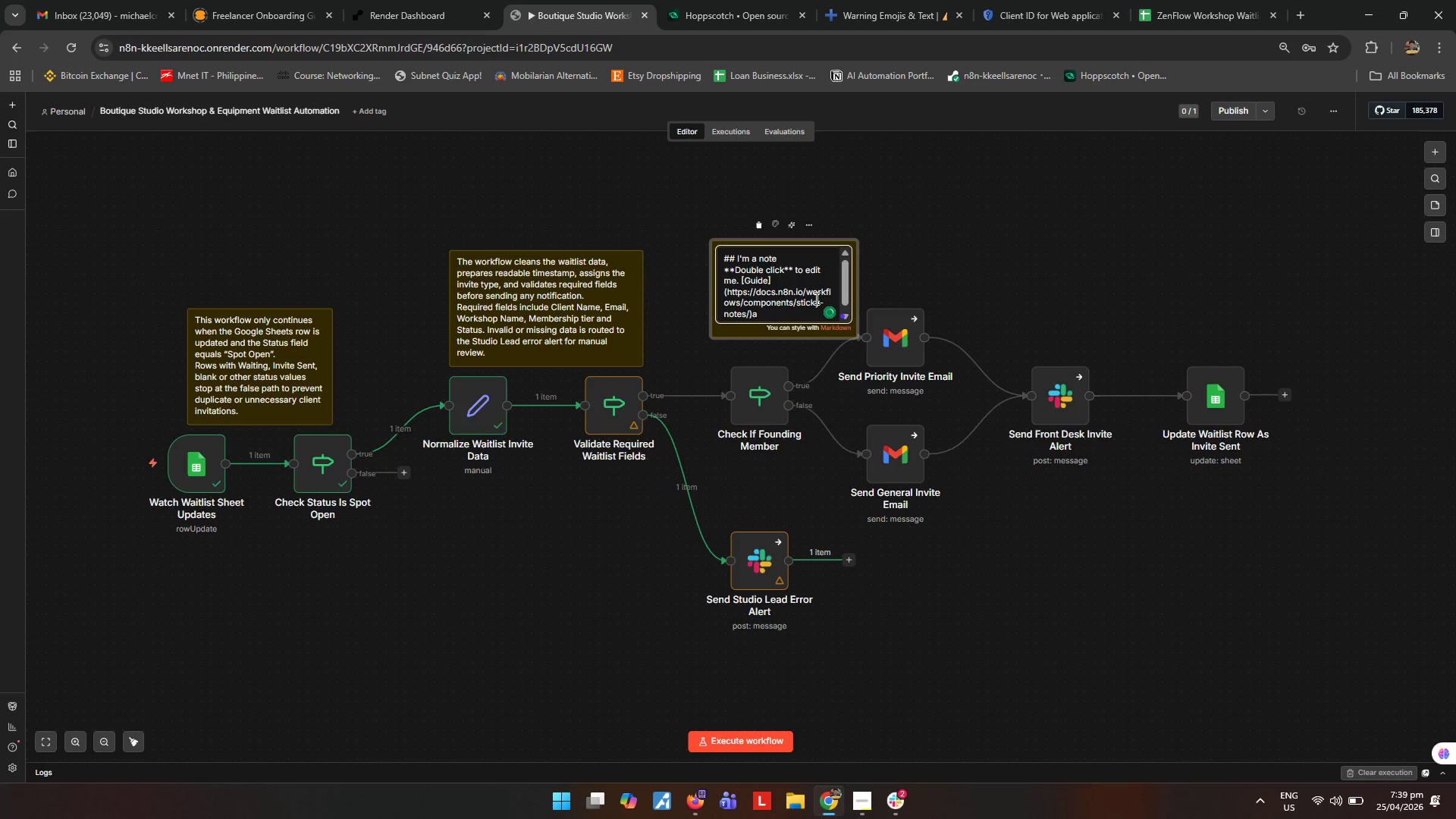 
key(Control+ControlLeft)
 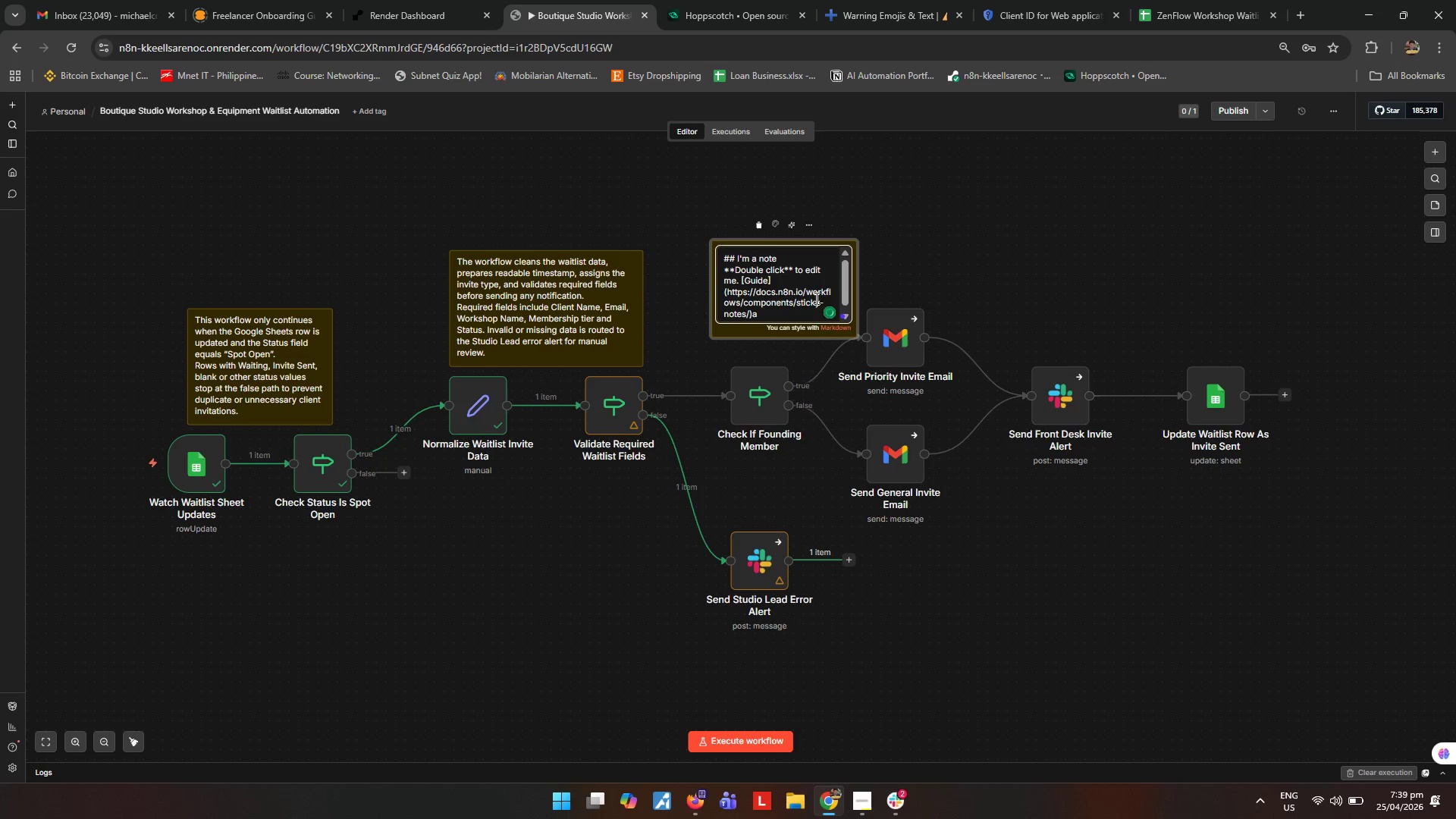 
key(Control+A)
 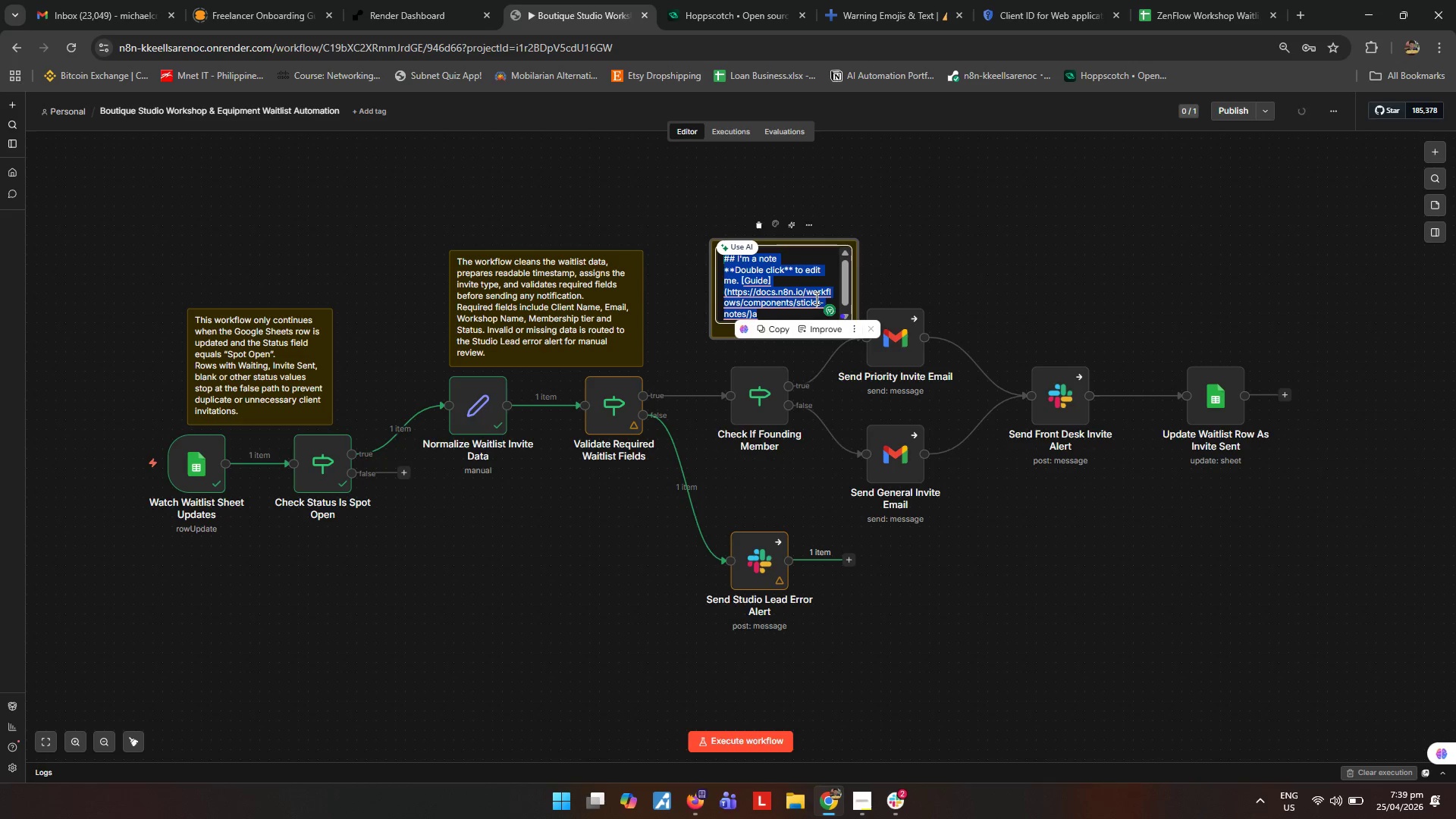 
type(Founding member )
key(Backspace)
type(s receives the Priority Invite email template.)
 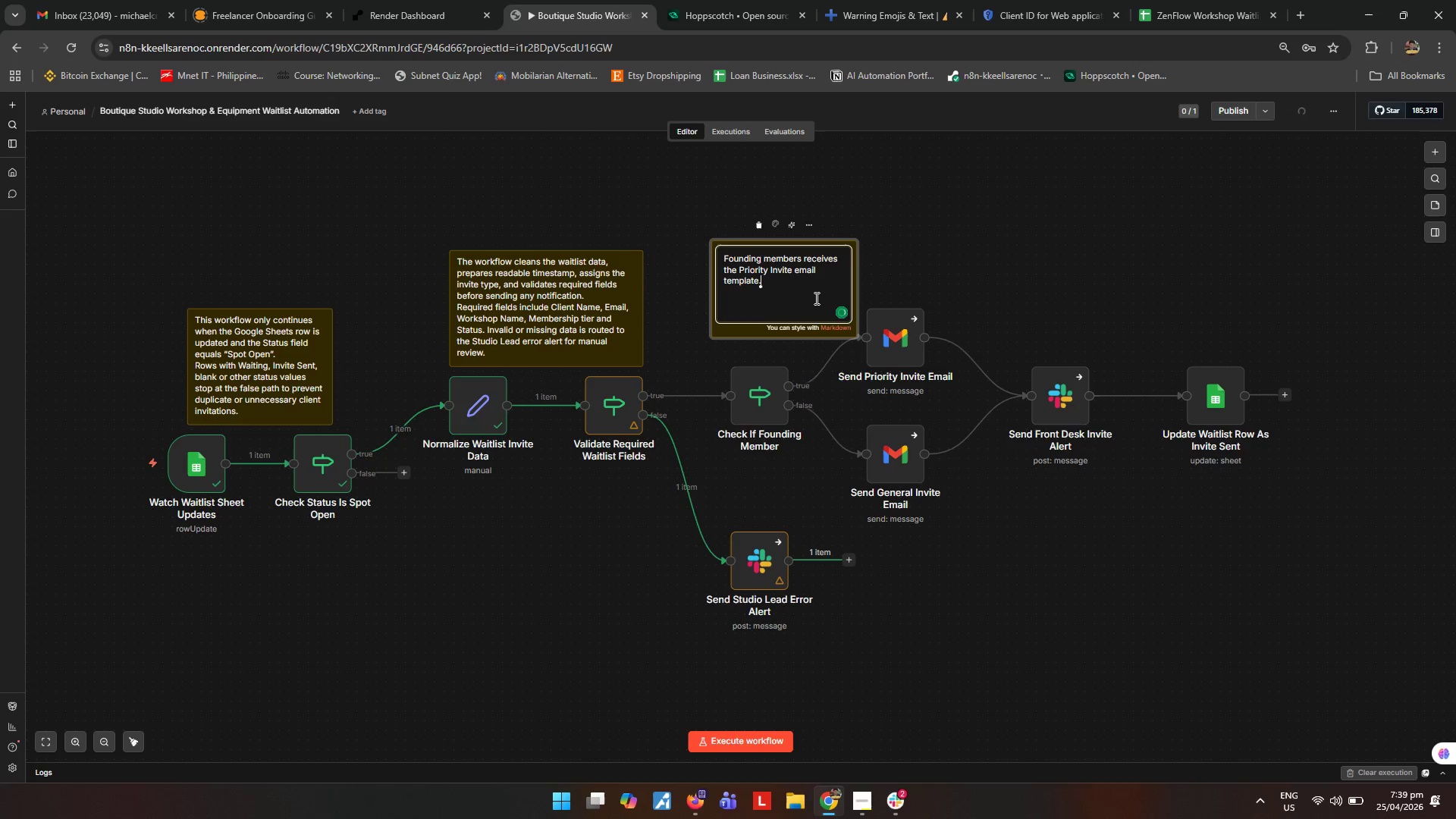 
key(Enter)
 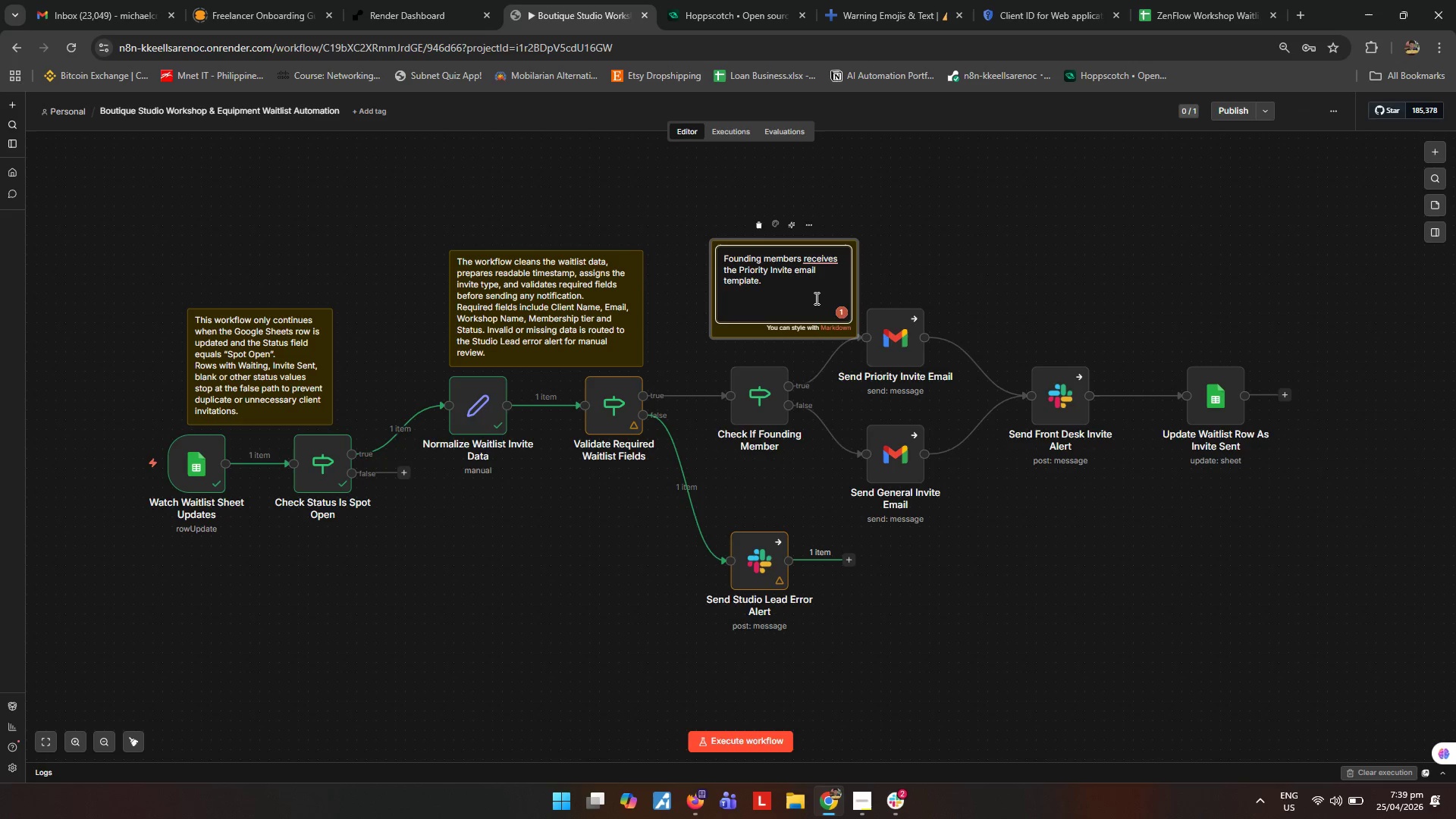 
type(Stan)
key(Backspace)
type(ndard Members receive the General Invite t)
key(Backspace)
type(email template.)
 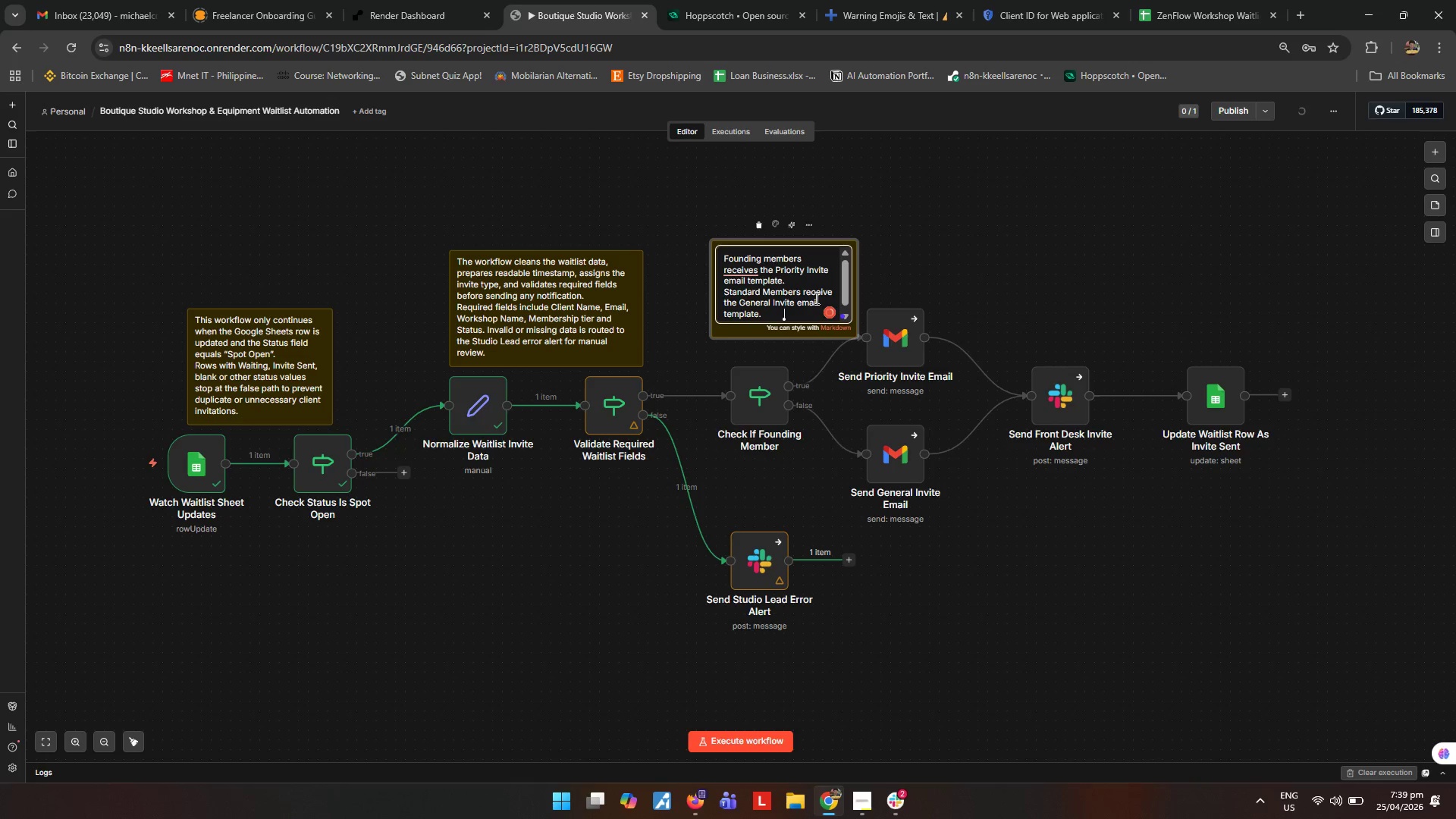 
key(Enter)
 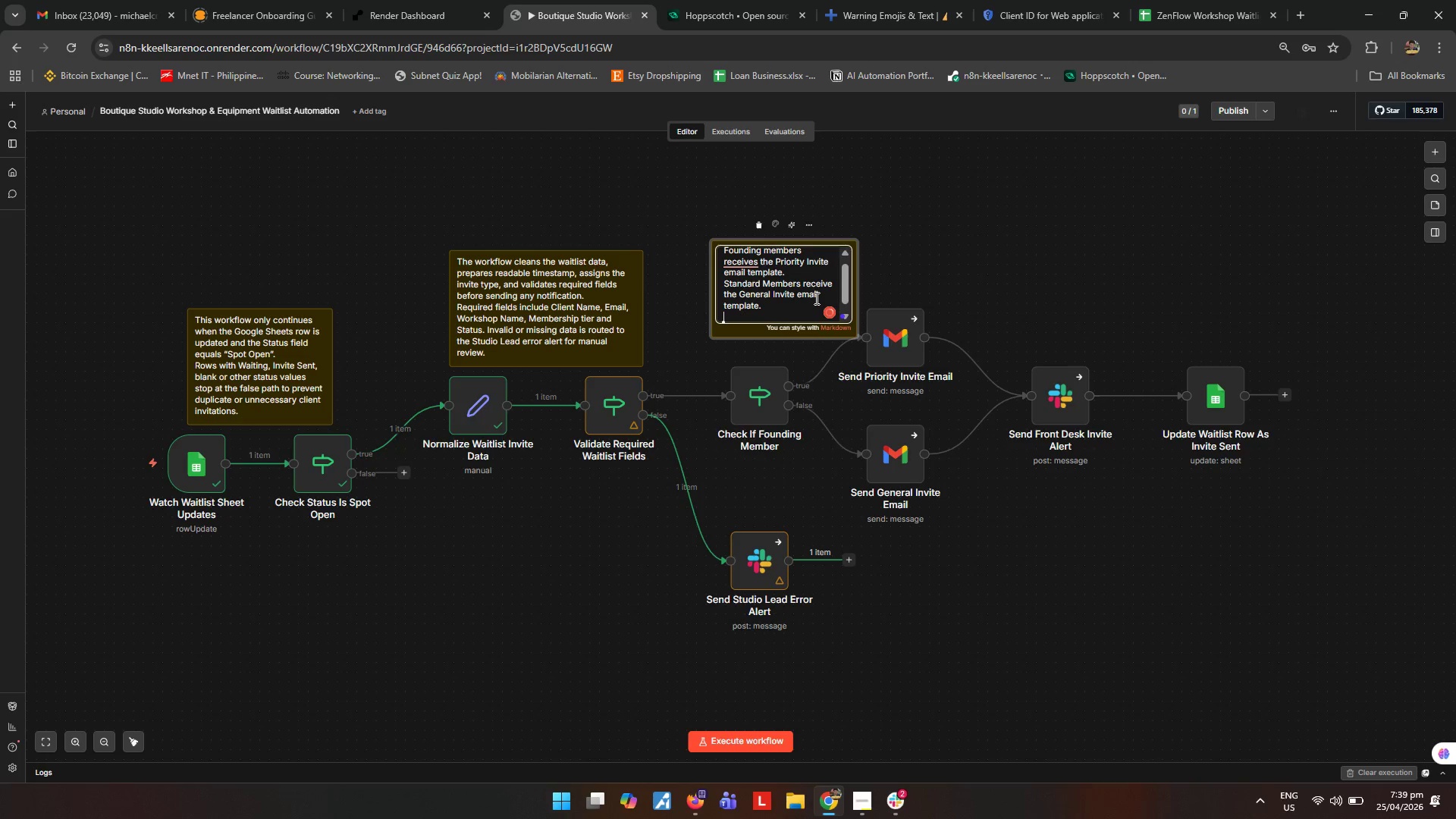 
type(This keeps t)
key(Backspace)
type(the communication personalized based on the client tmembership tier.)
 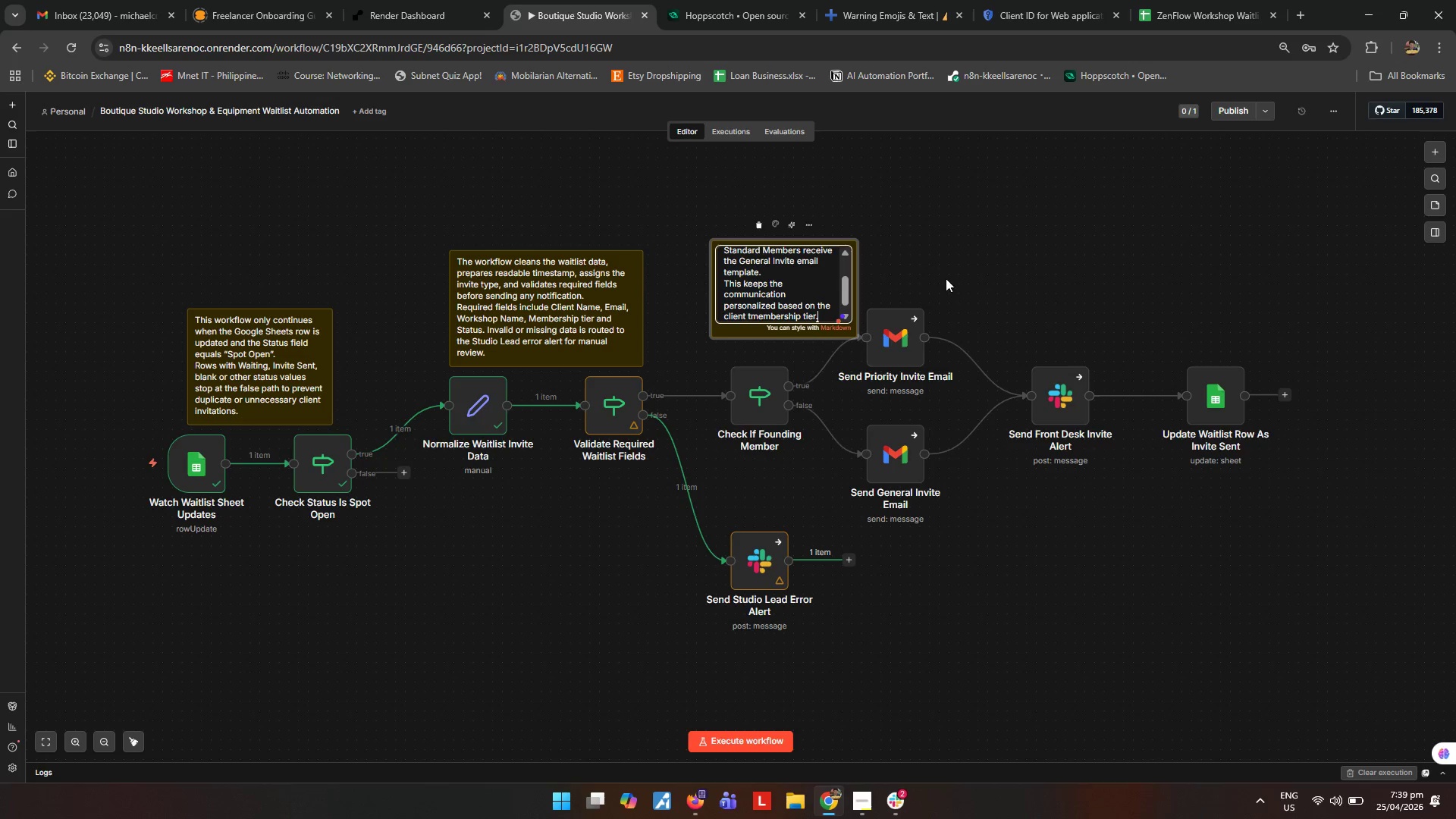 
left_click([959, 276])
 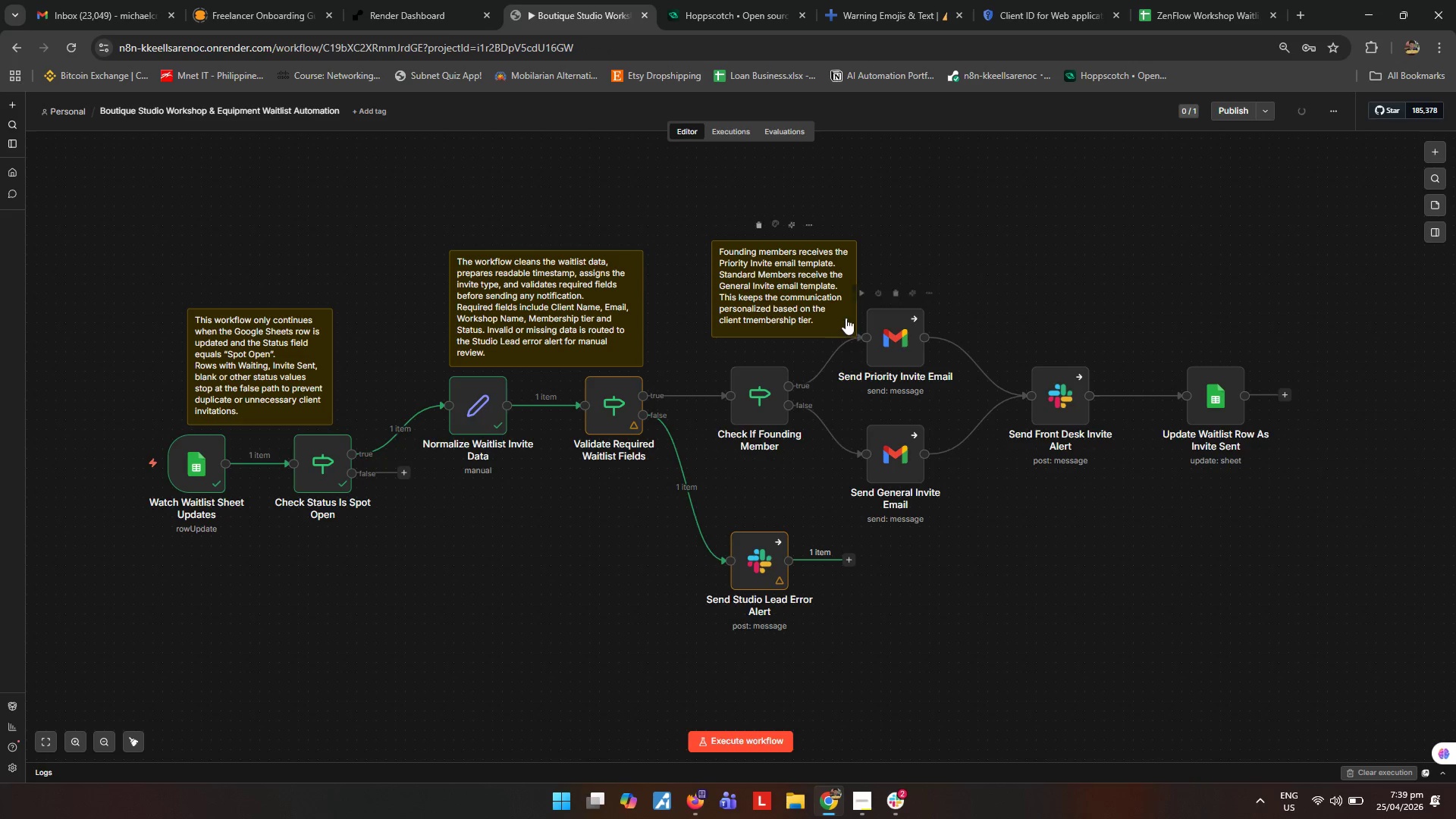 
left_click_drag(start_coordinate=[817, 334], to_coordinate=[806, 513])
 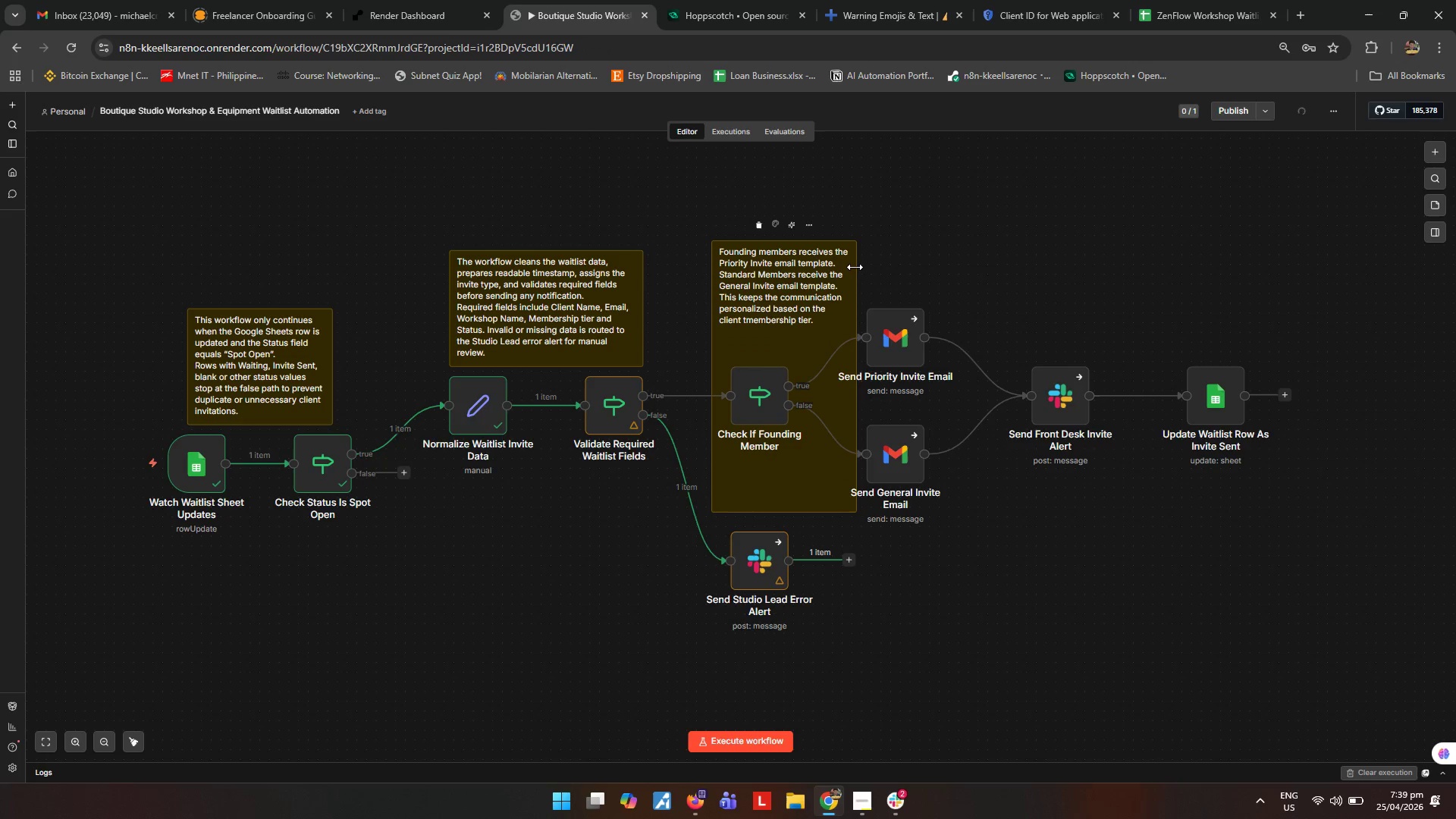 
left_click_drag(start_coordinate=[855, 267], to_coordinate=[972, 285])
 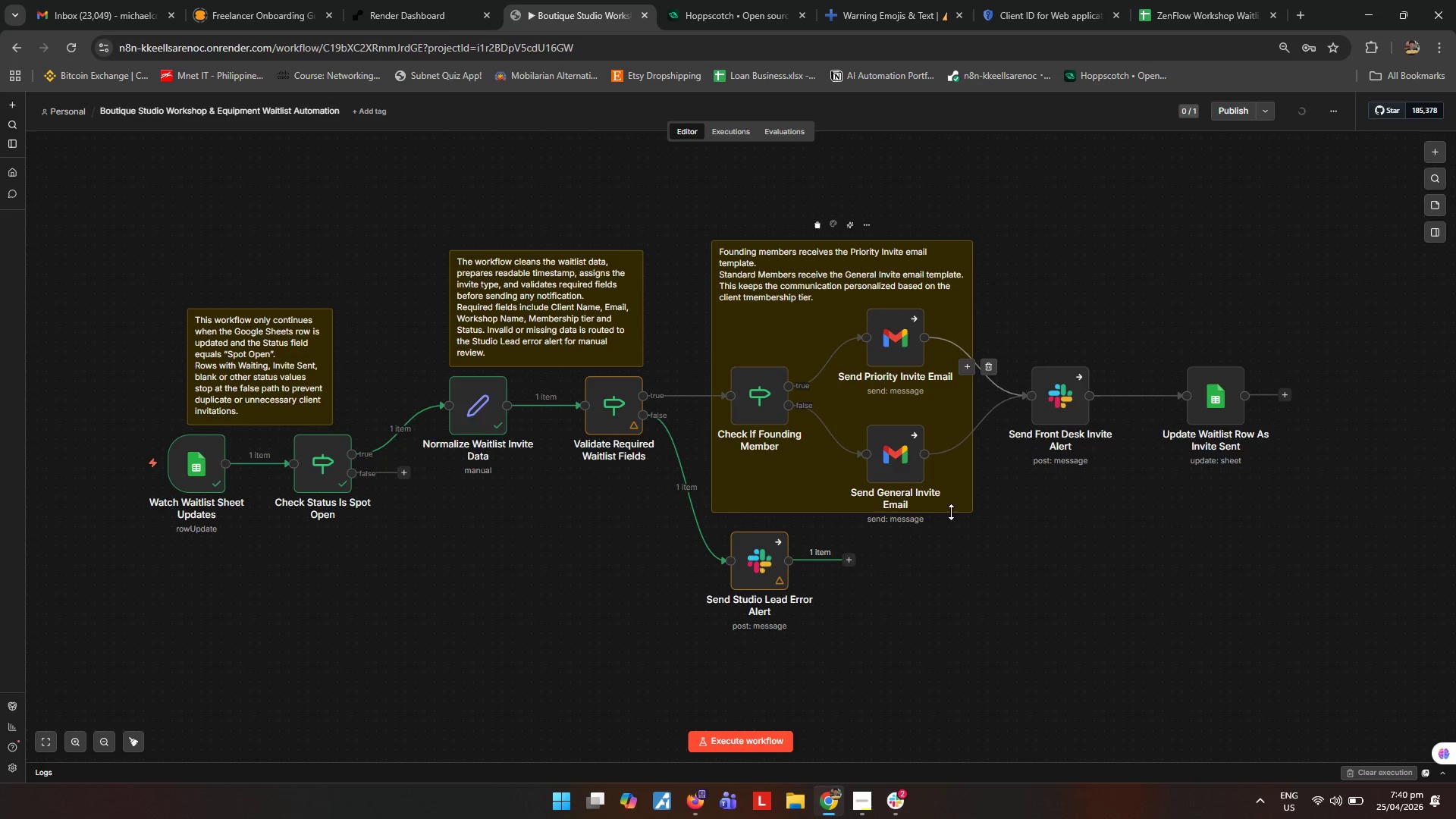 
left_click_drag(start_coordinate=[949, 513], to_coordinate=[942, 529])
 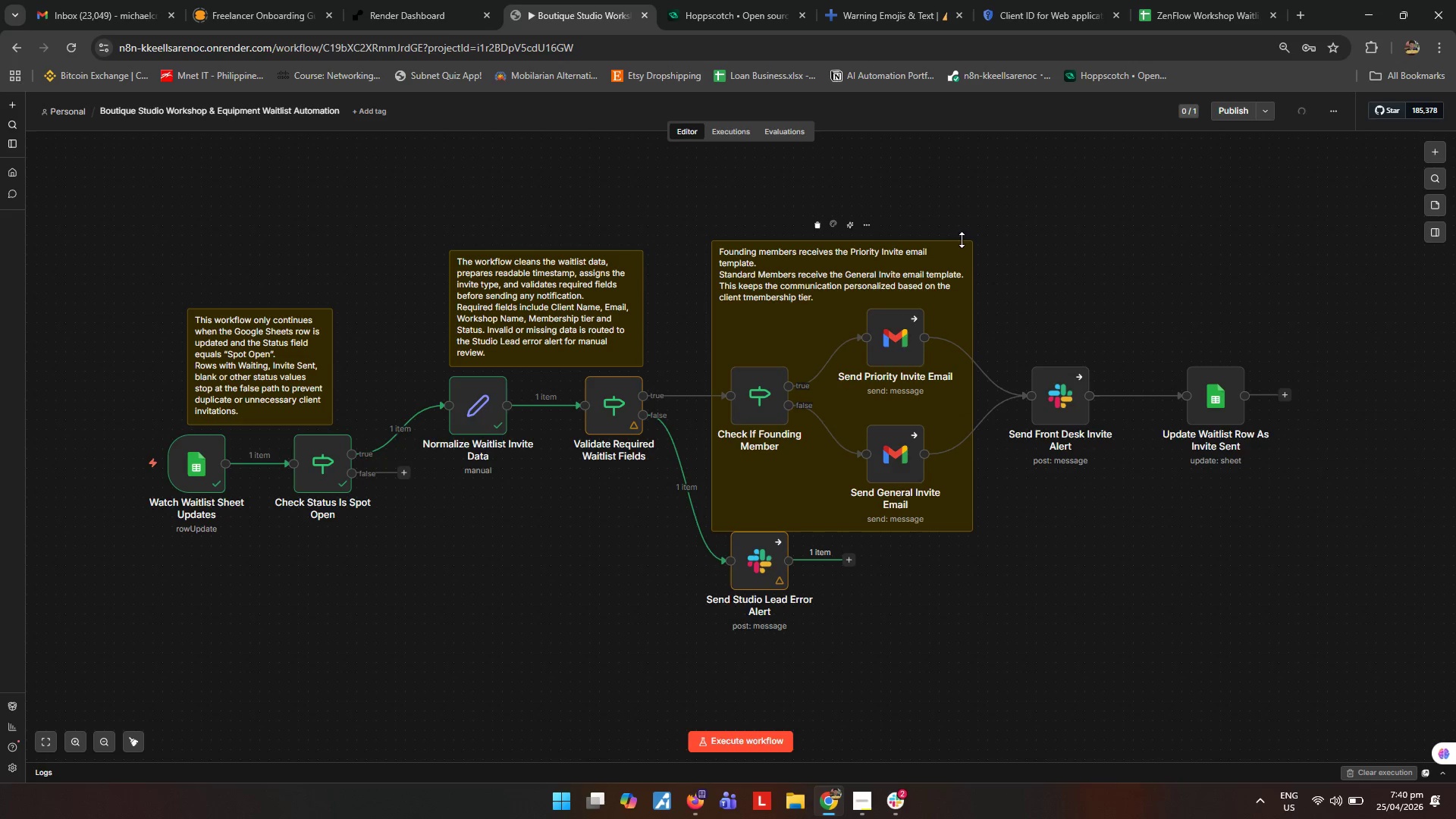 
left_click_drag(start_coordinate=[973, 268], to_coordinate=[980, 268])
 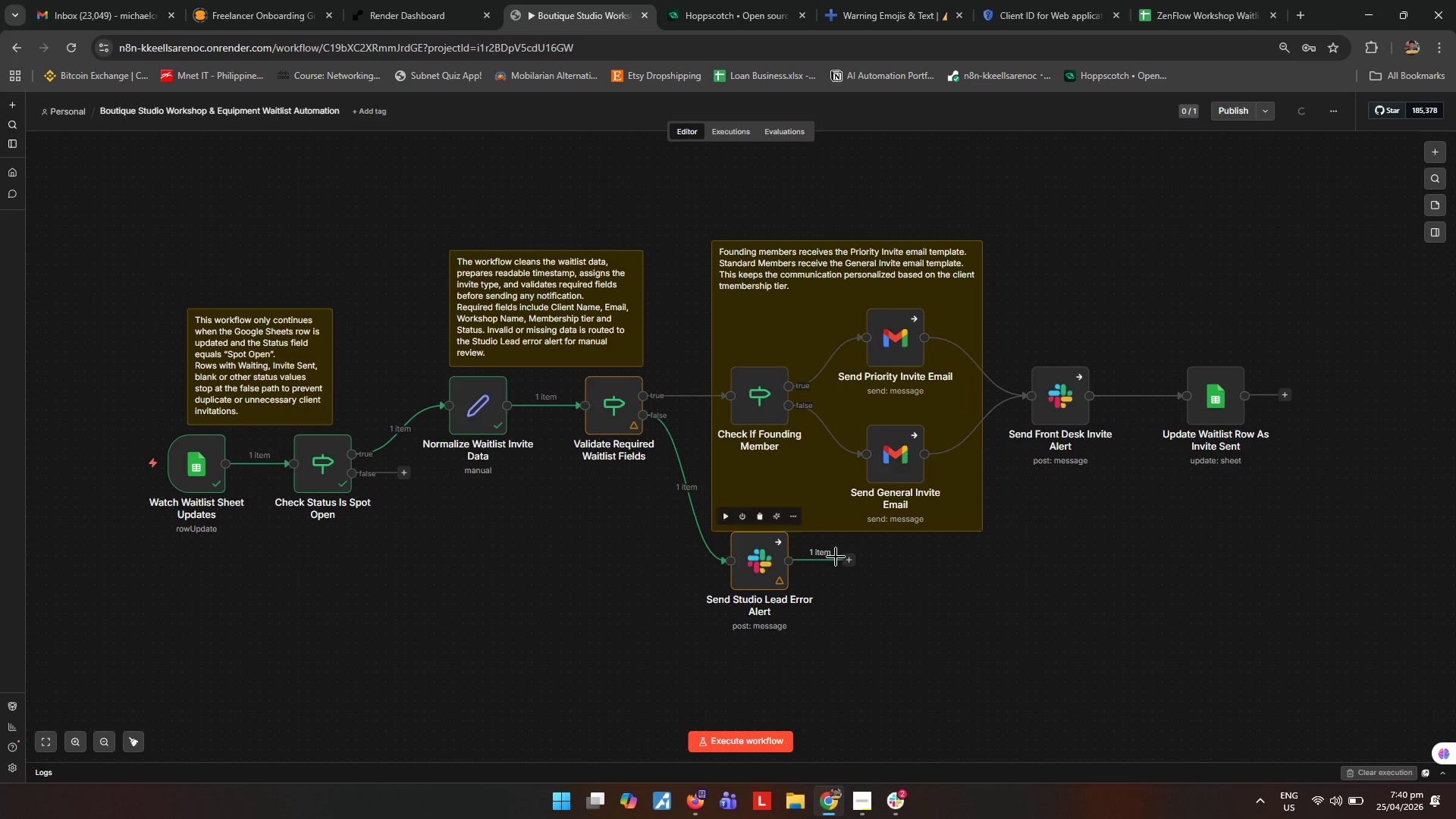 
left_click_drag(start_coordinate=[764, 556], to_coordinate=[766, 577])
 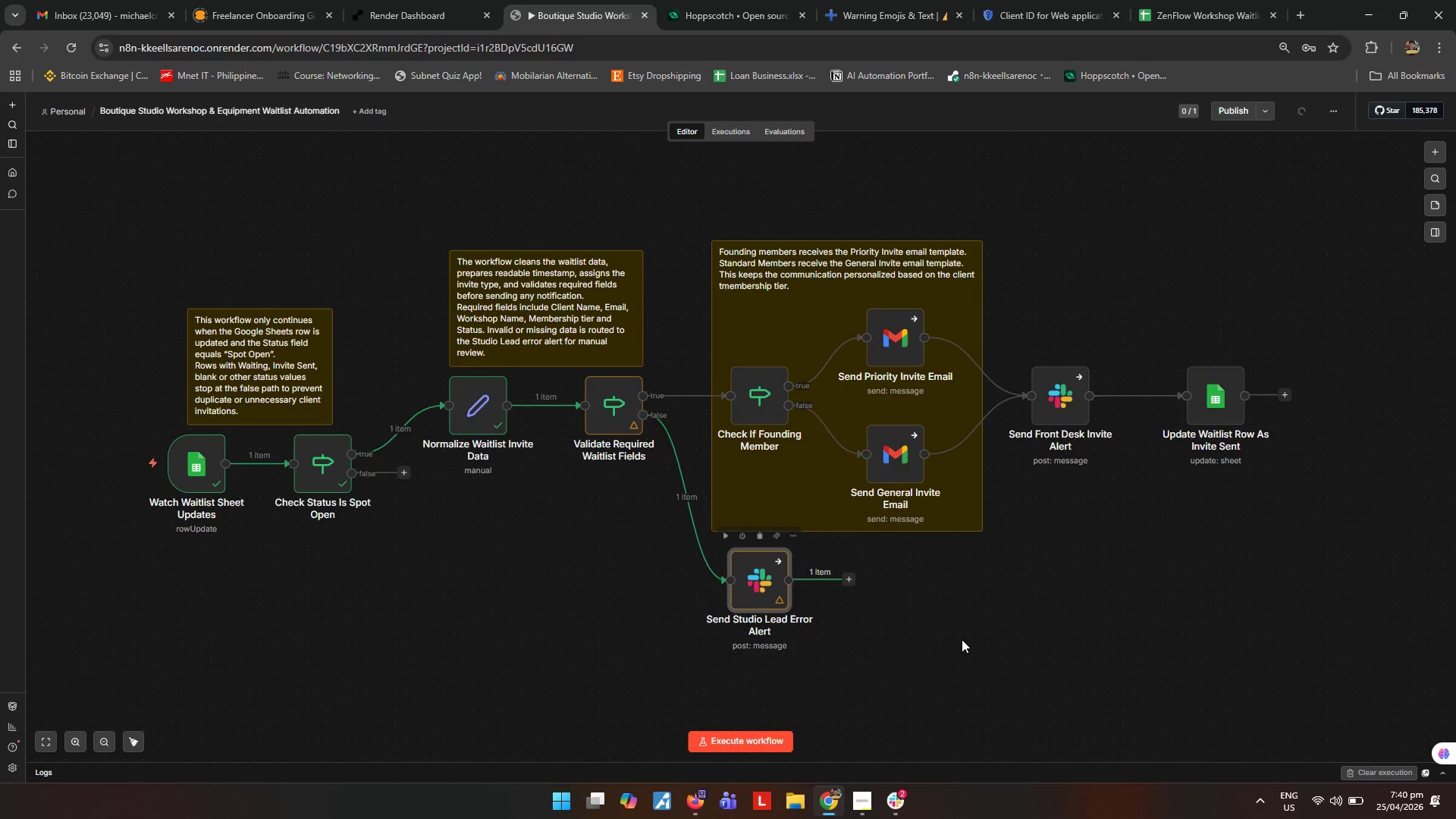 
left_click([962, 639])
 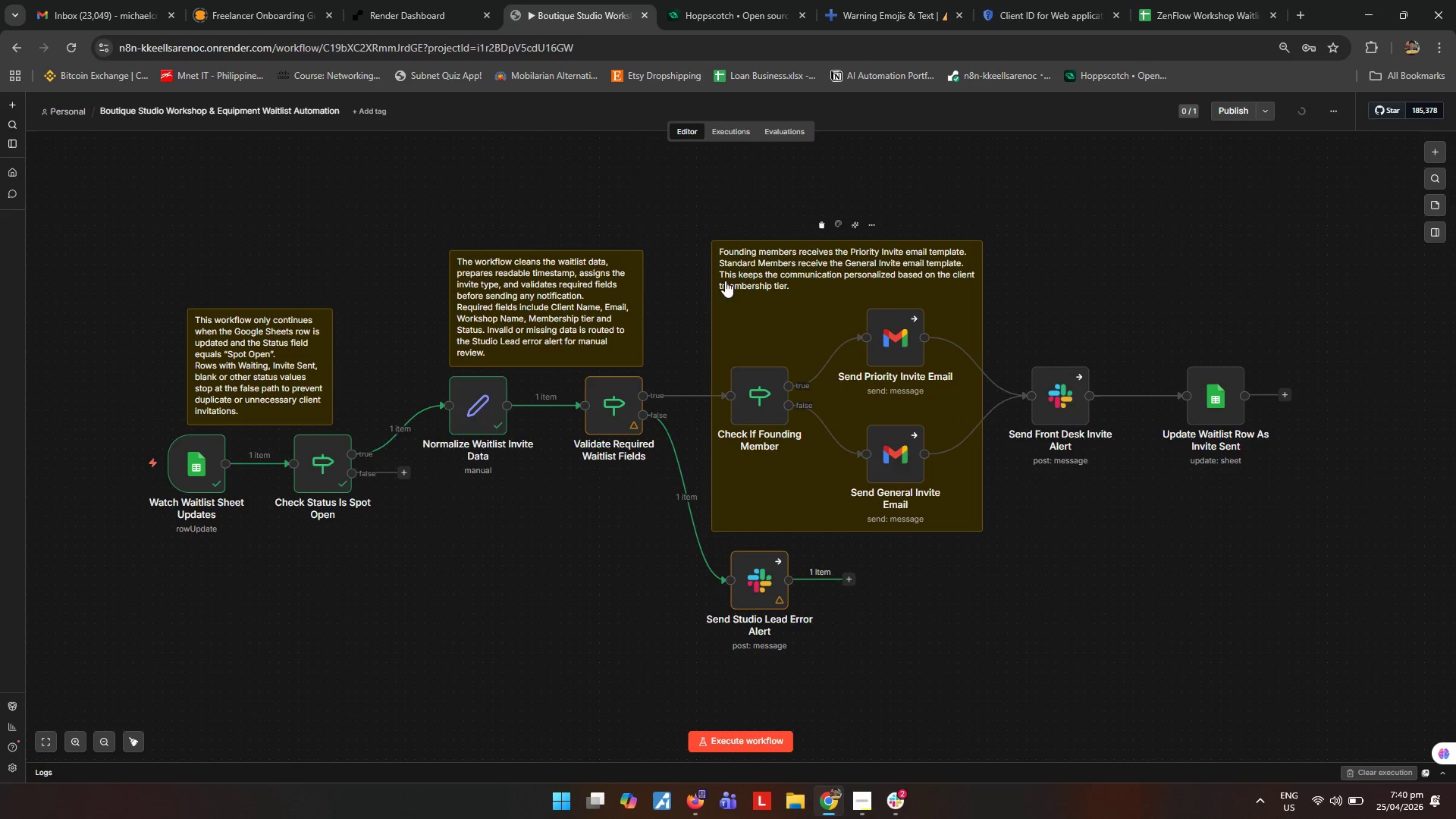 
wait(5.27)
 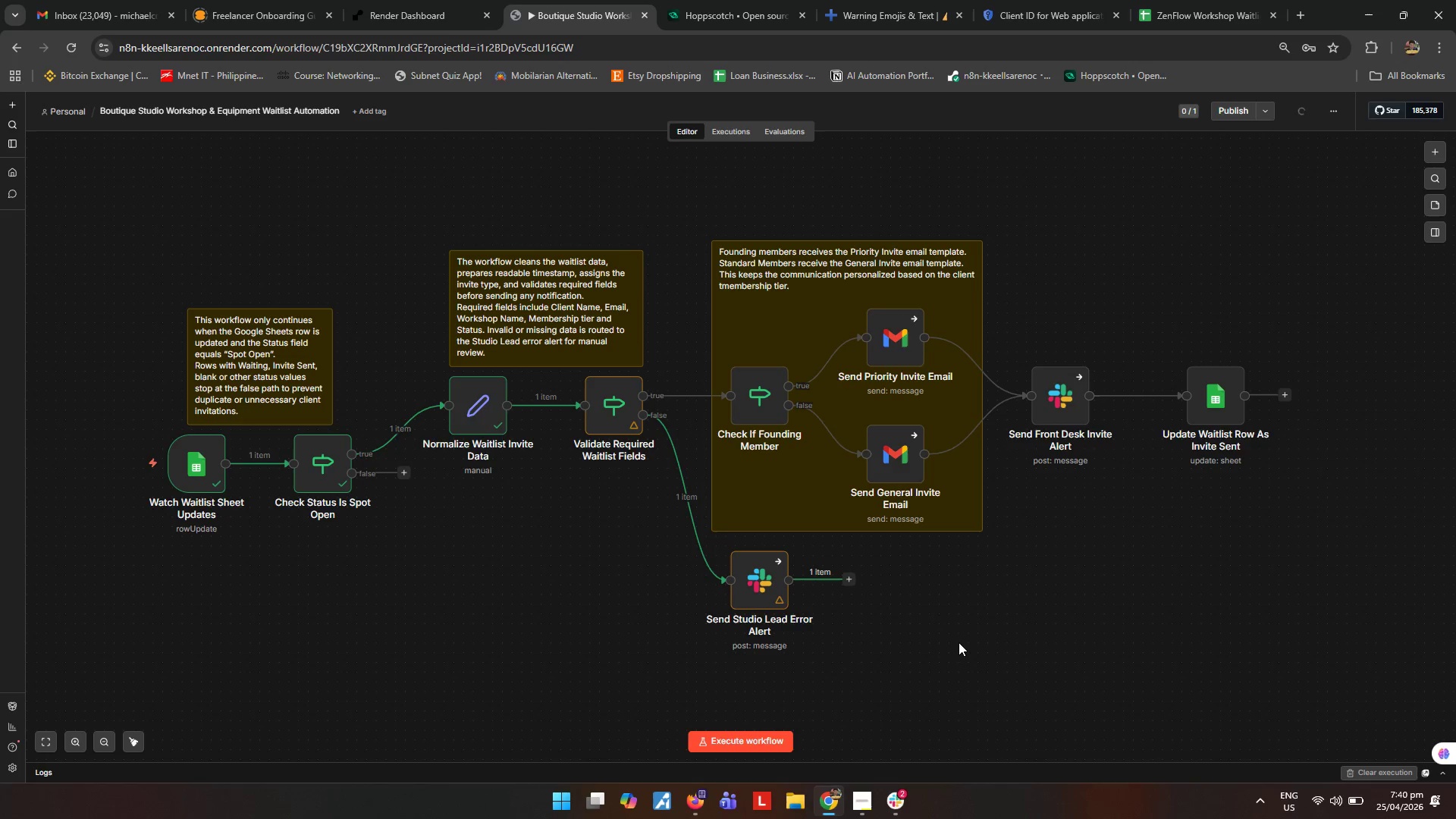 
left_click([946, 604])
 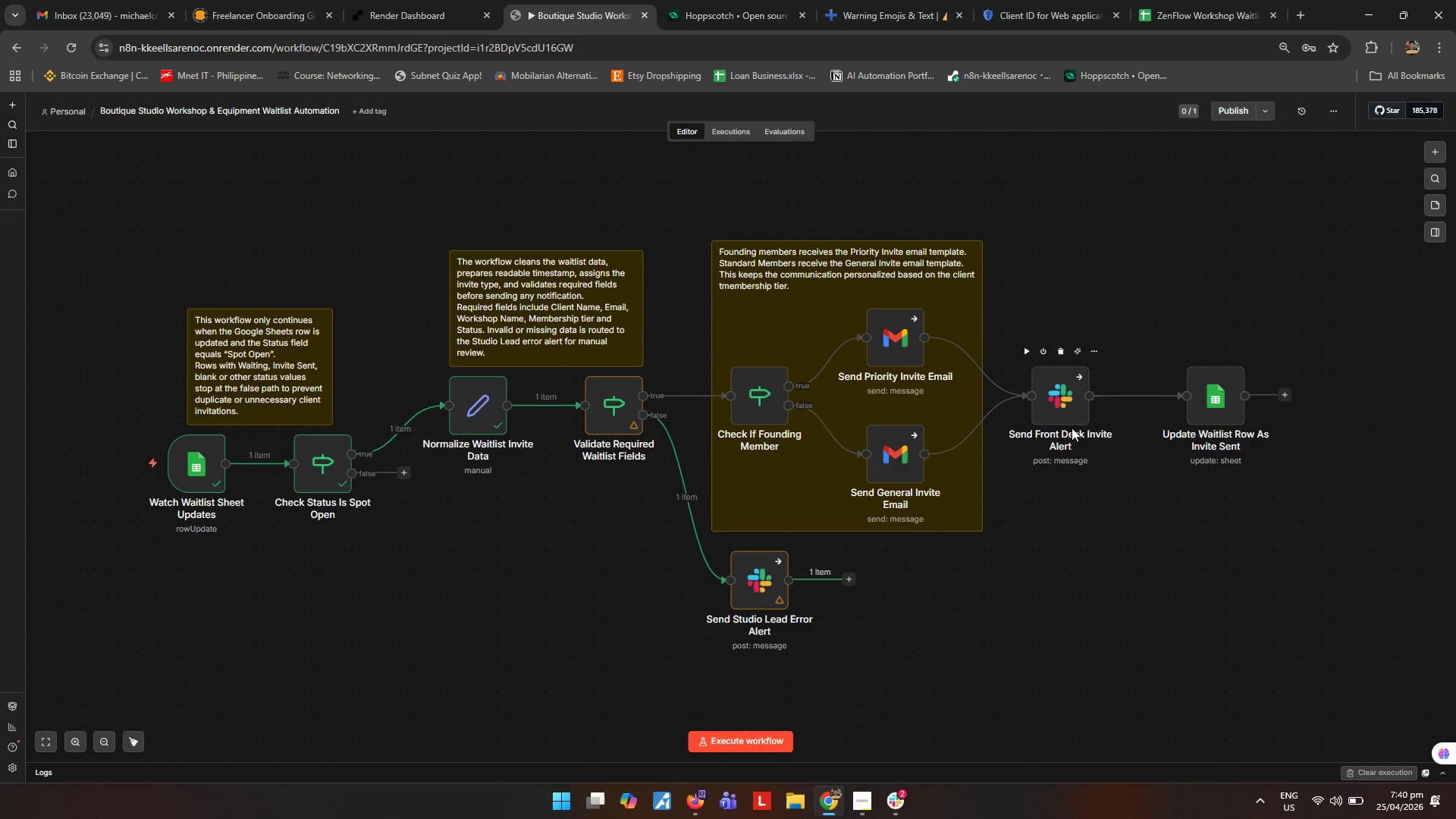 
wait(5.89)
 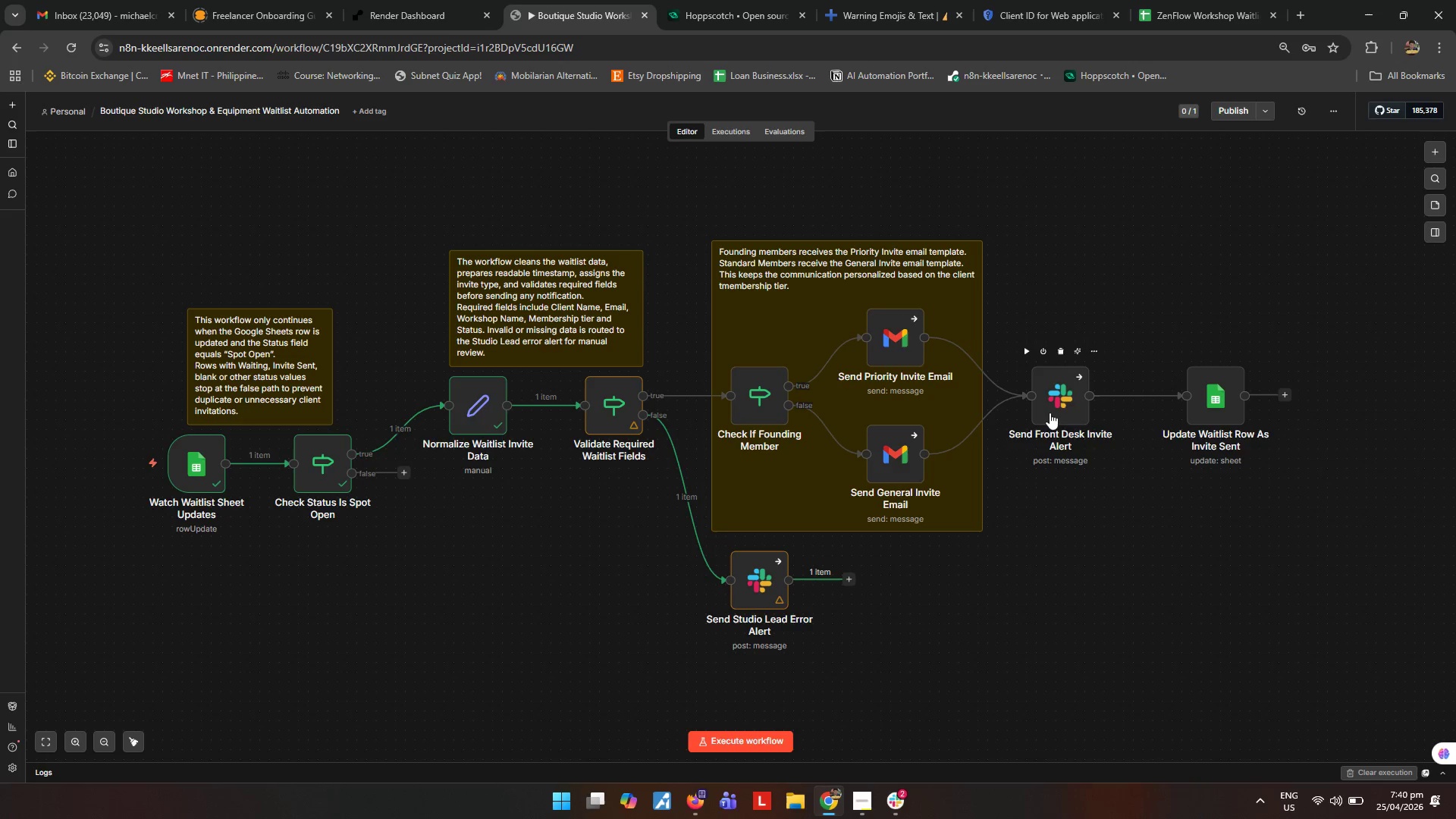 
left_click([1440, 200])
 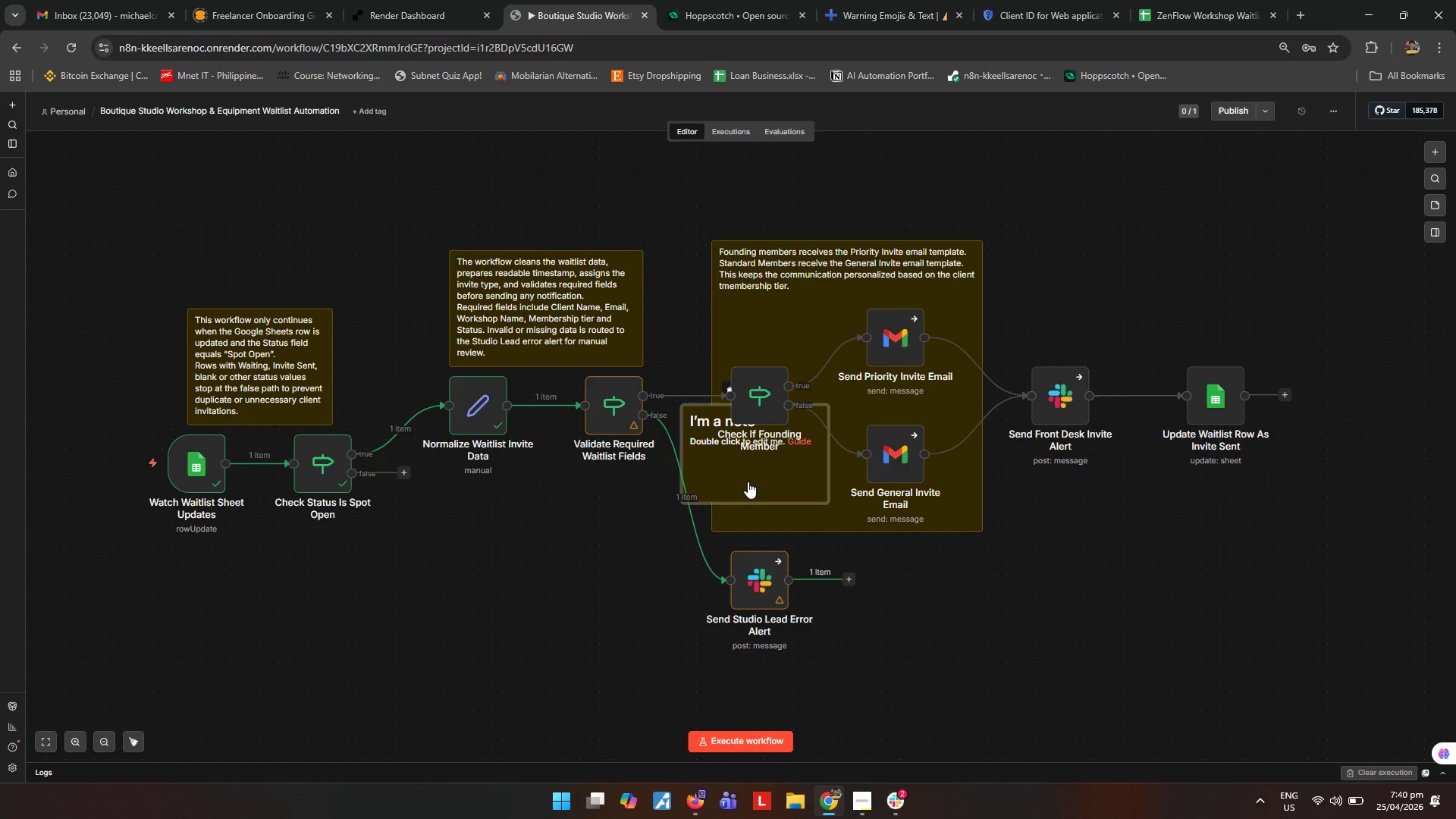 
left_click_drag(start_coordinate=[737, 476], to_coordinate=[1119, 325])
 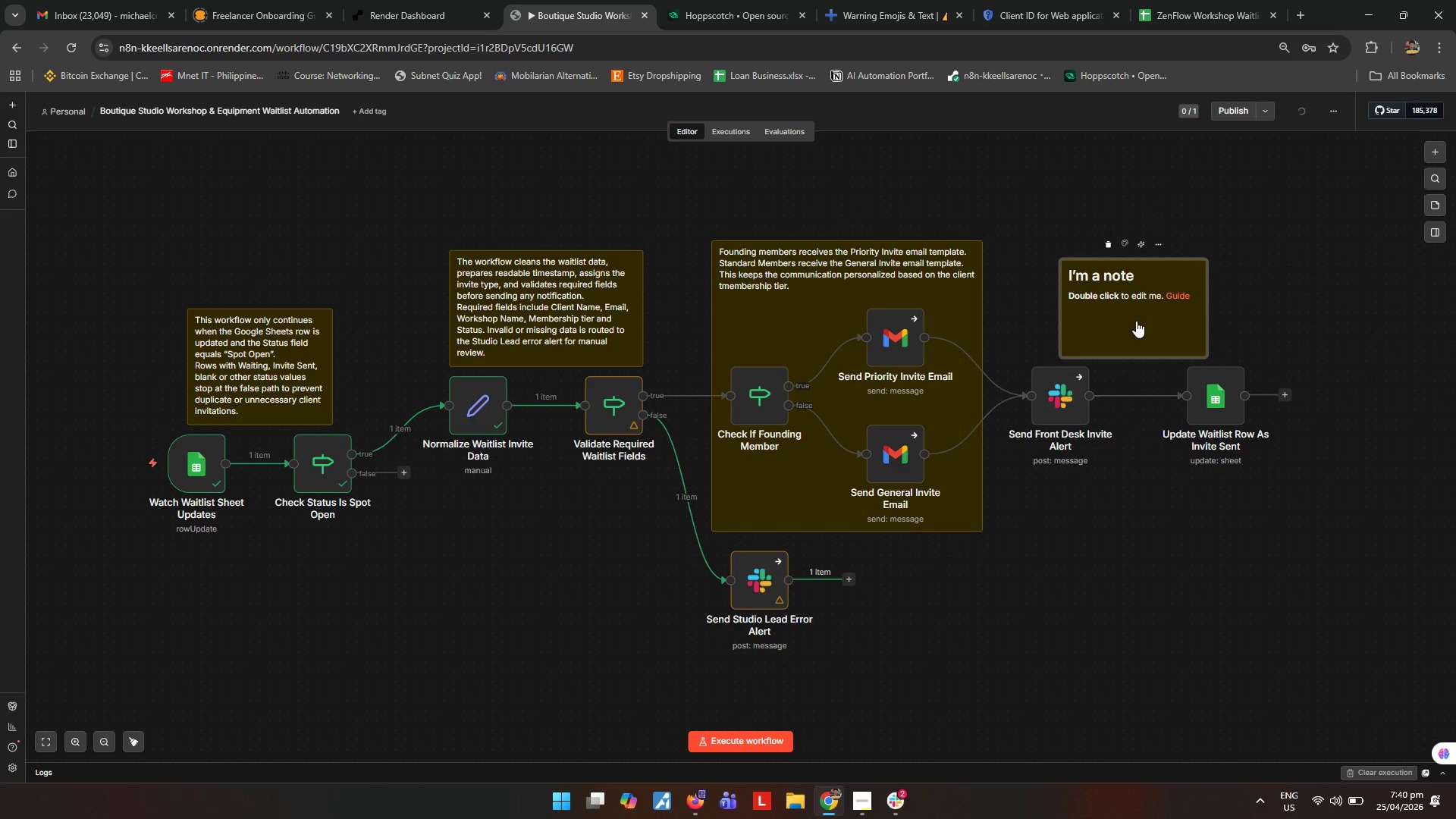 
double_click([1136, 321])
 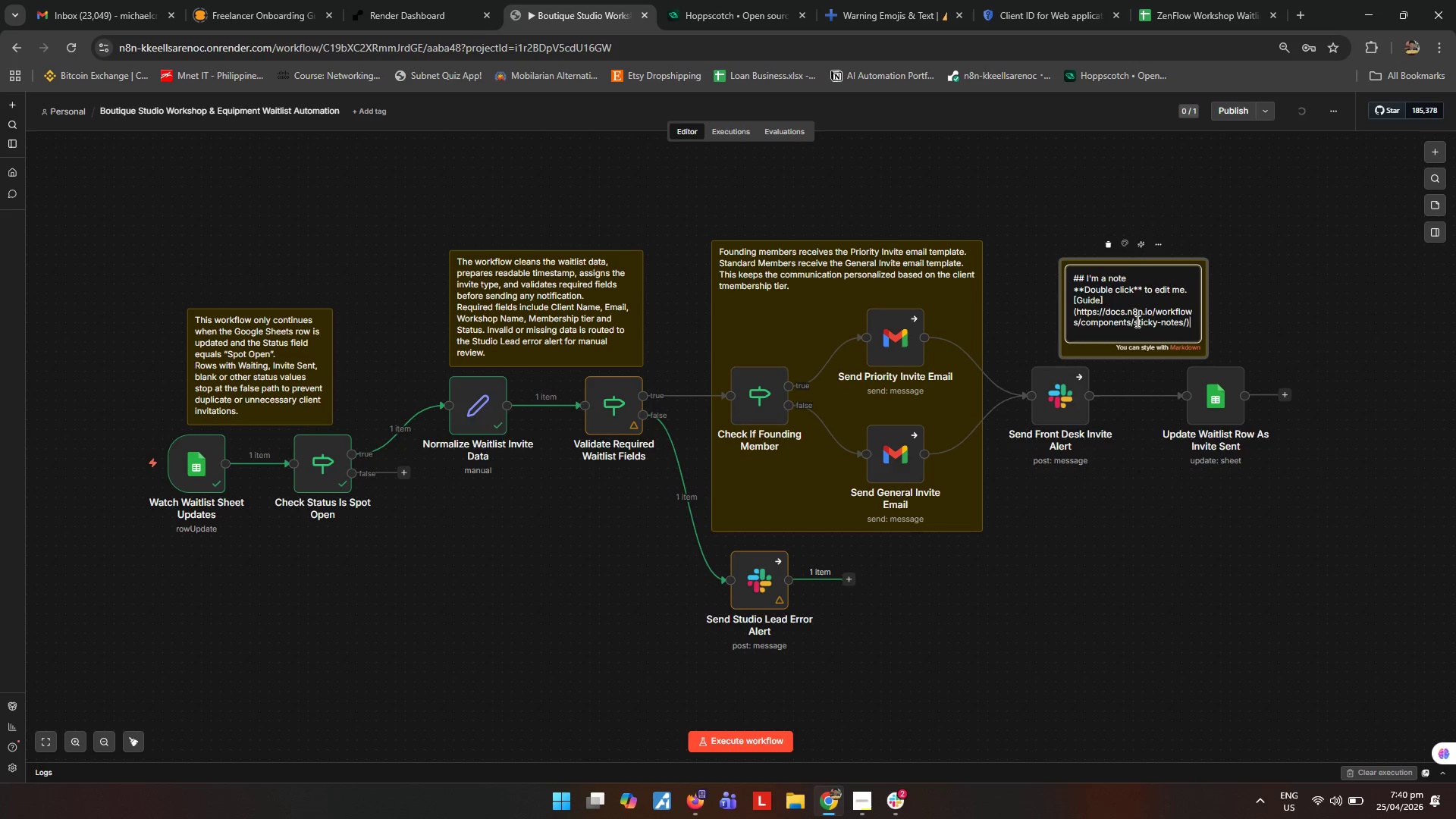 
key(Control+ControlLeft)
 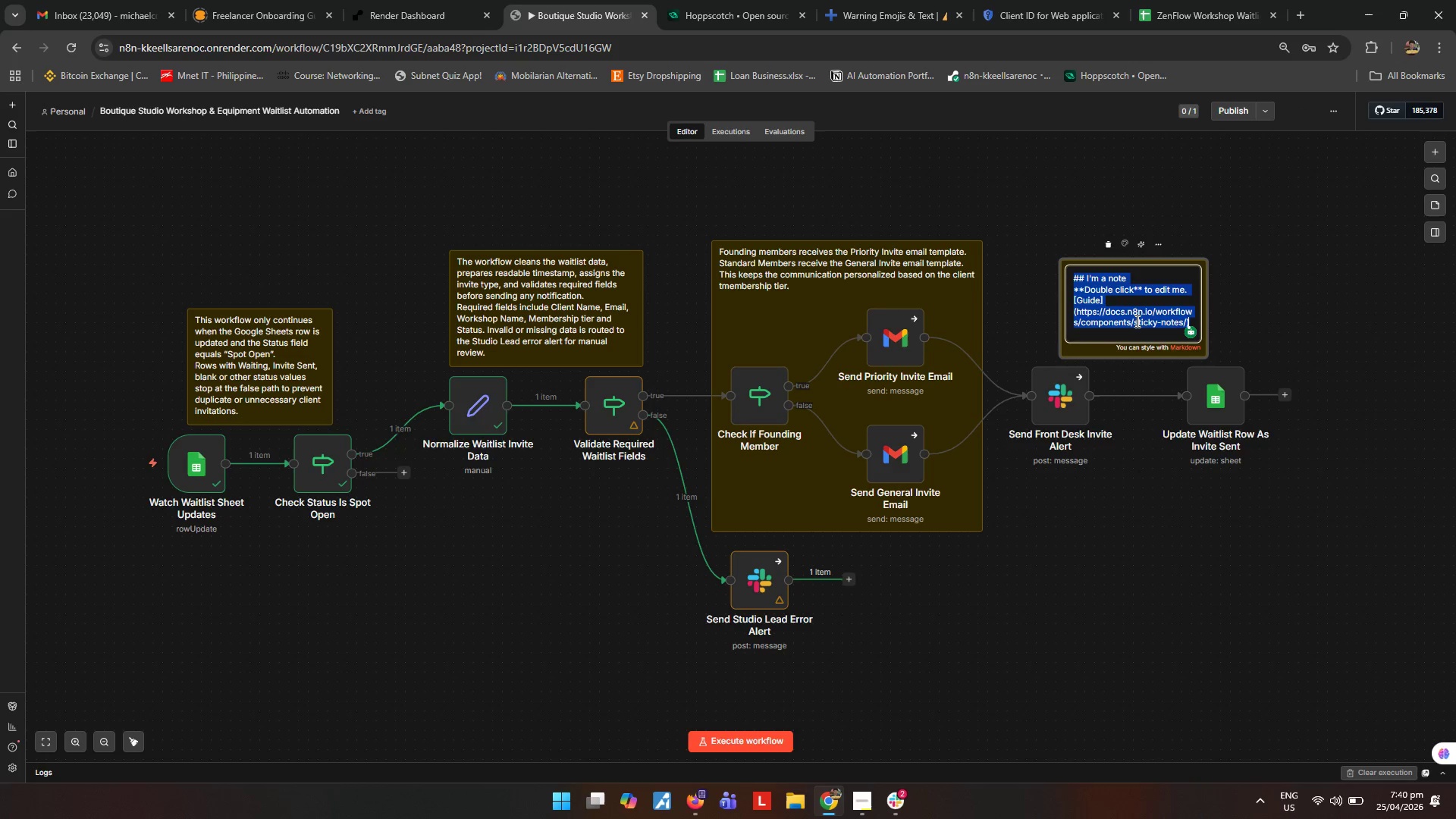 
key(Control+A)
 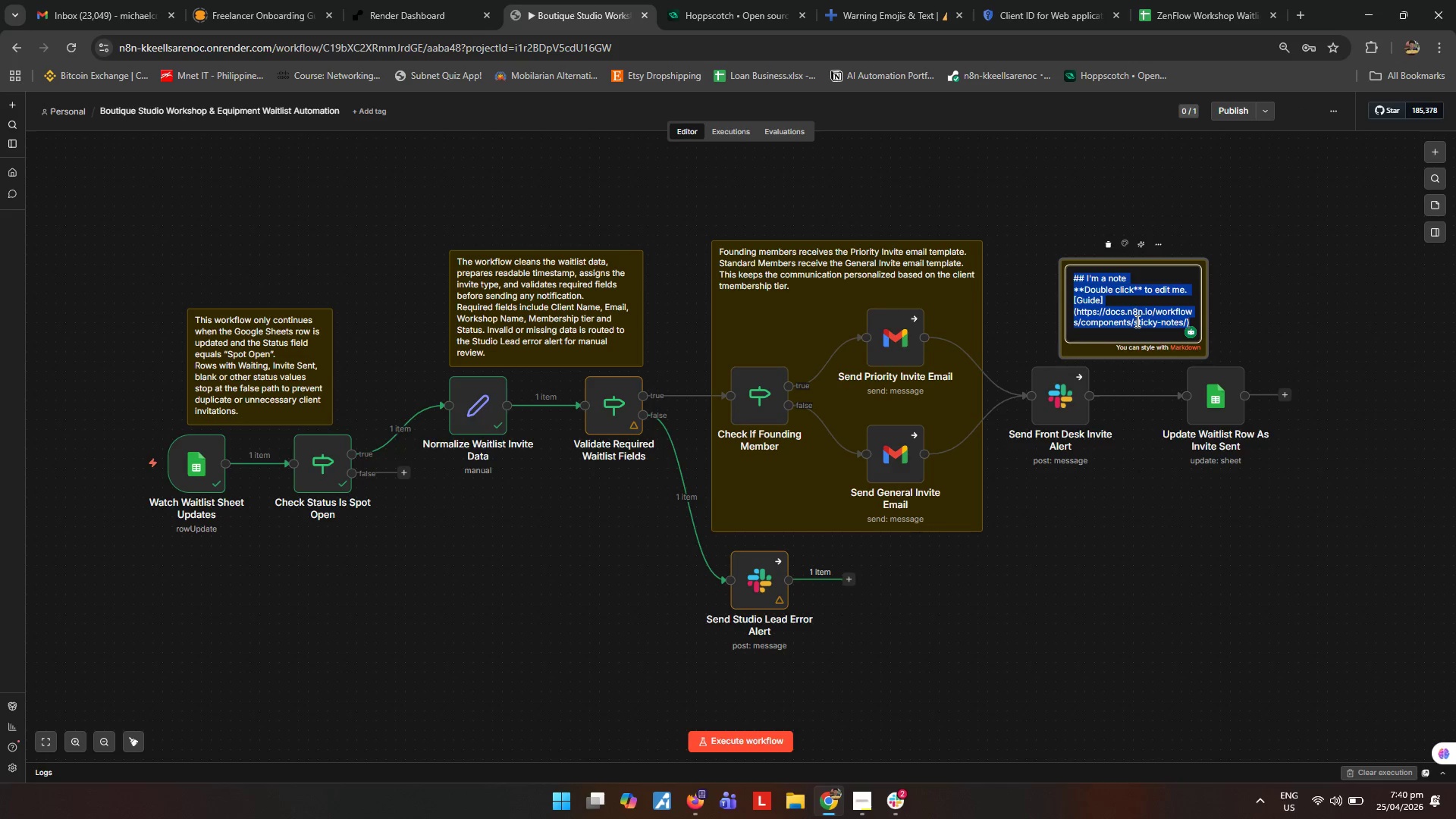 
type(After the invite email is sent, the workflow alerts the front desk in Slack so the team can expect a possible booking reply.)
 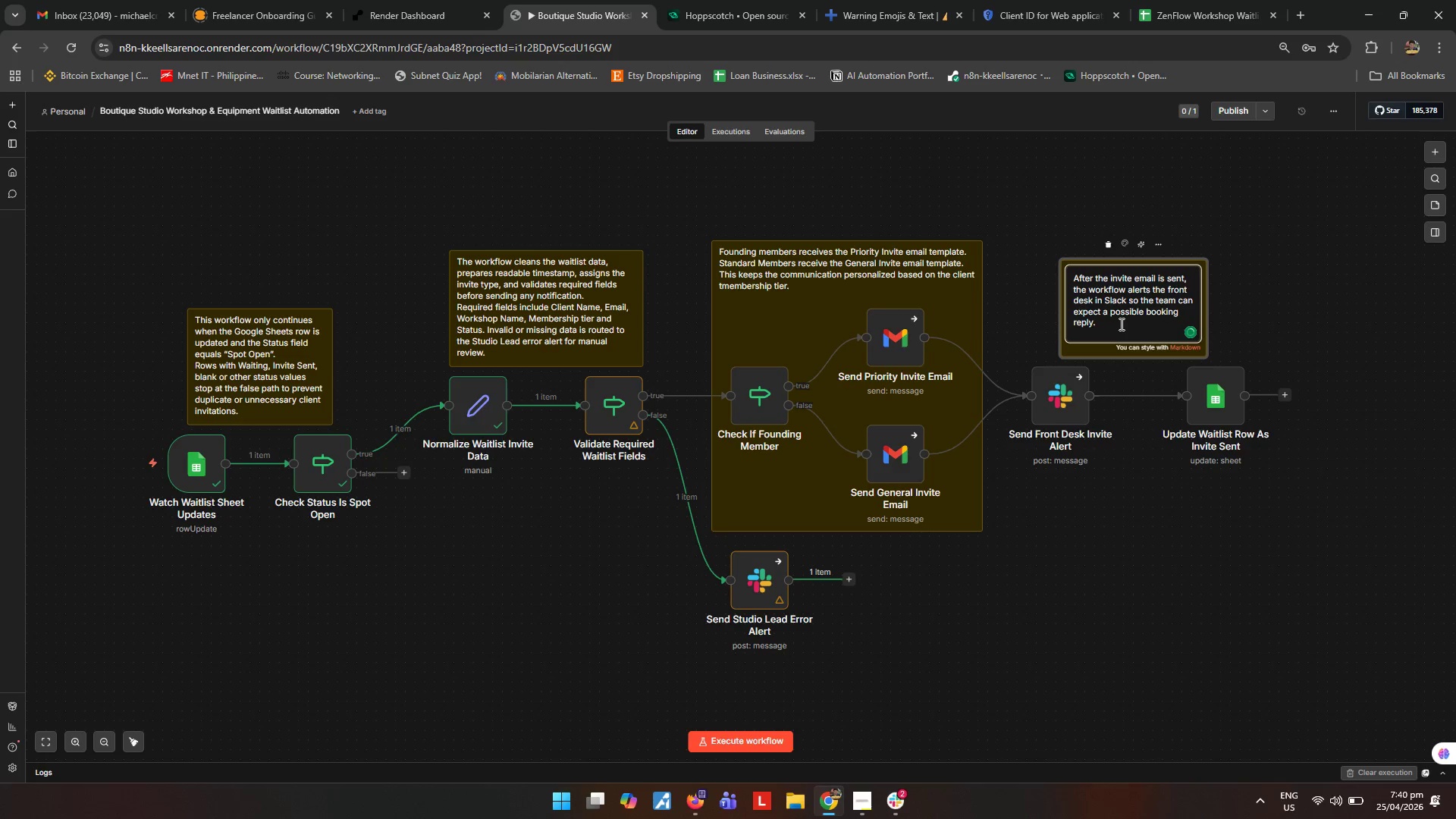 
key(Enter)
 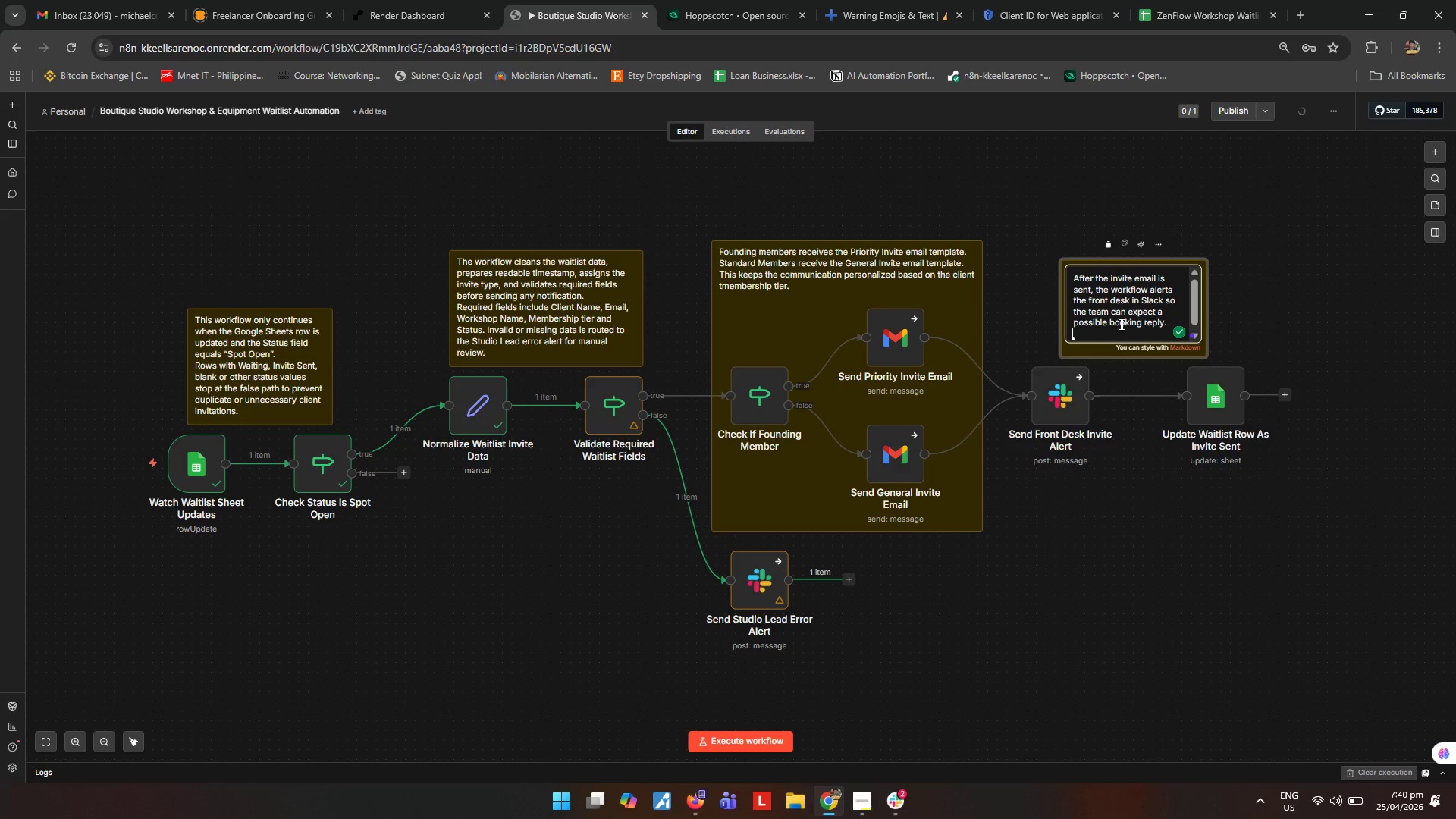 
type(The original Google Sheet row is then updated to "Invite Sent" woth the omvote ty[e amd mp)
key(Backspace)
key(Backspace)
key(Backspace)
key(Backspace)
key(Backspace)
key(Backspace)
key(Backspace)
key(Backspace)
key(Backspace)
type(pe)
 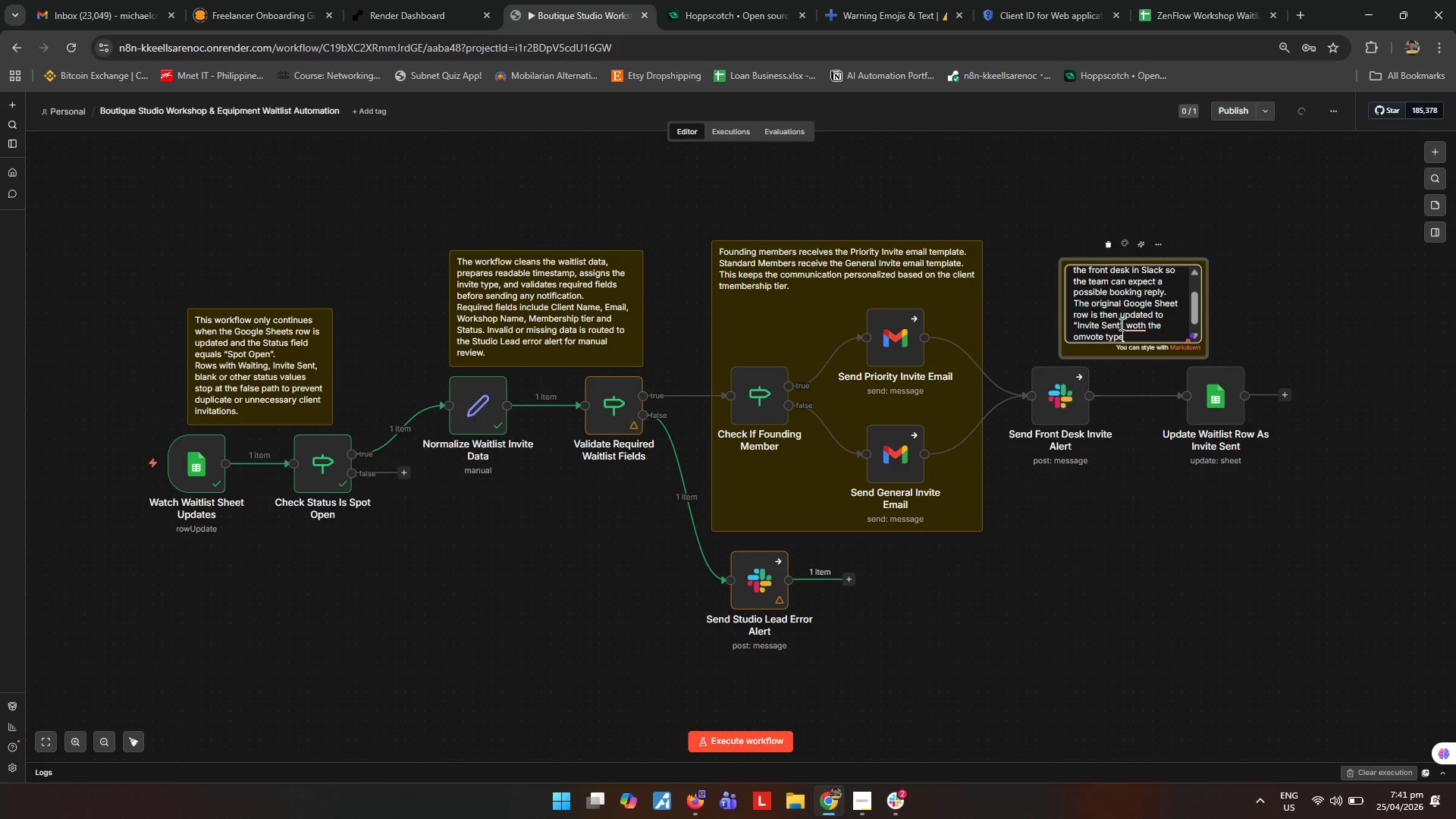 
key(ArrowUp)
 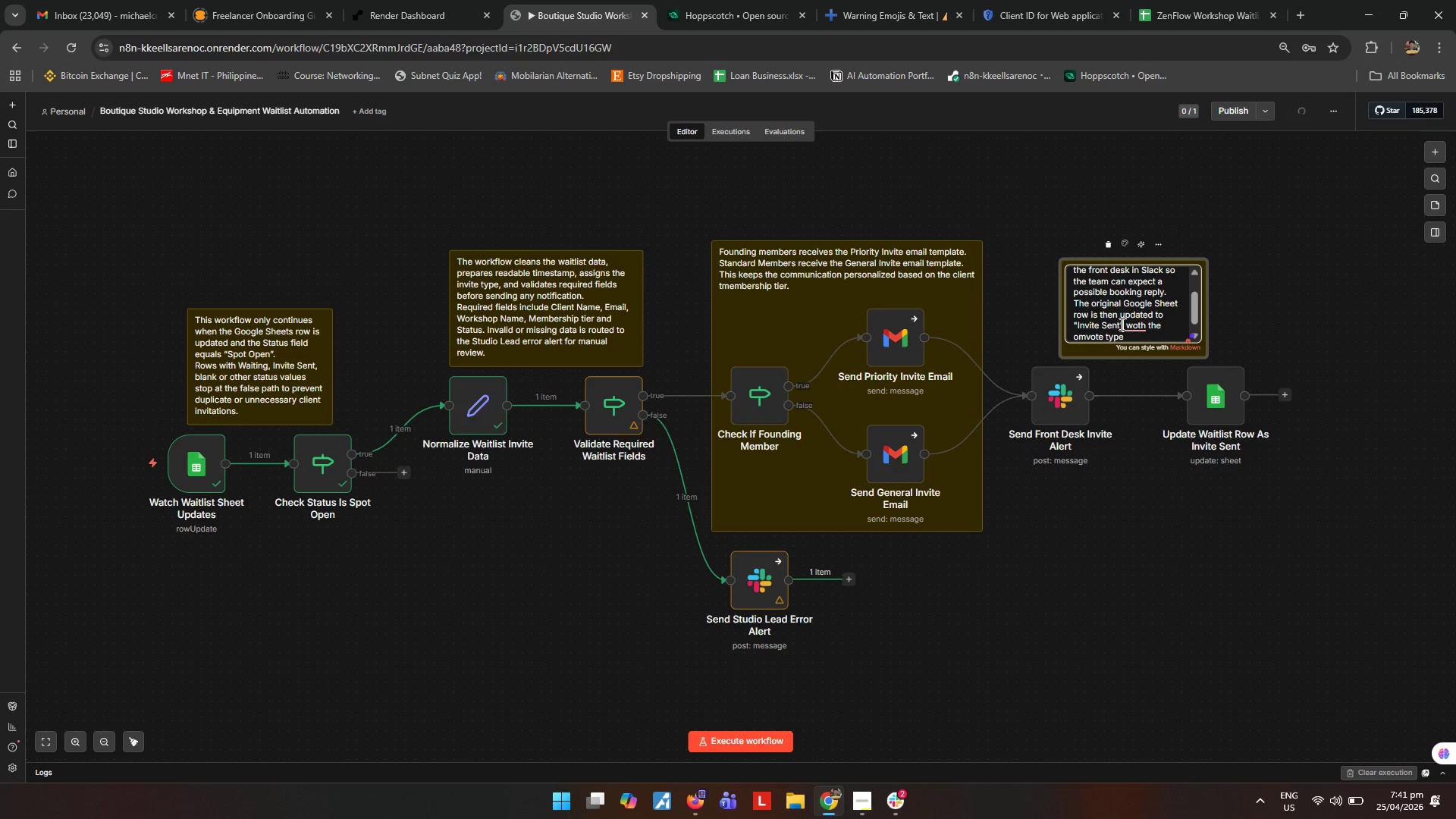 
key(ArrowRight)
 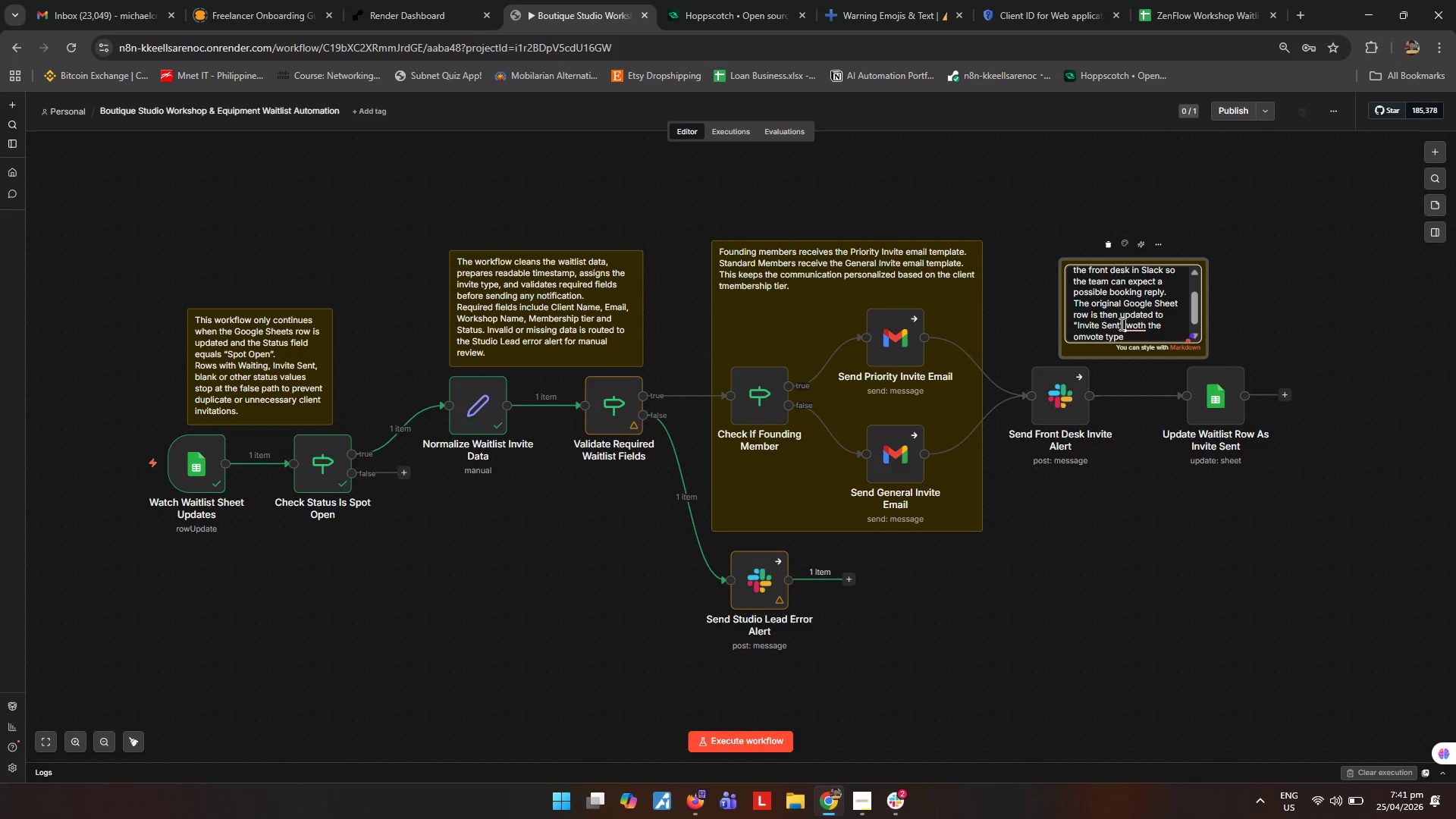 
key(ArrowRight)
 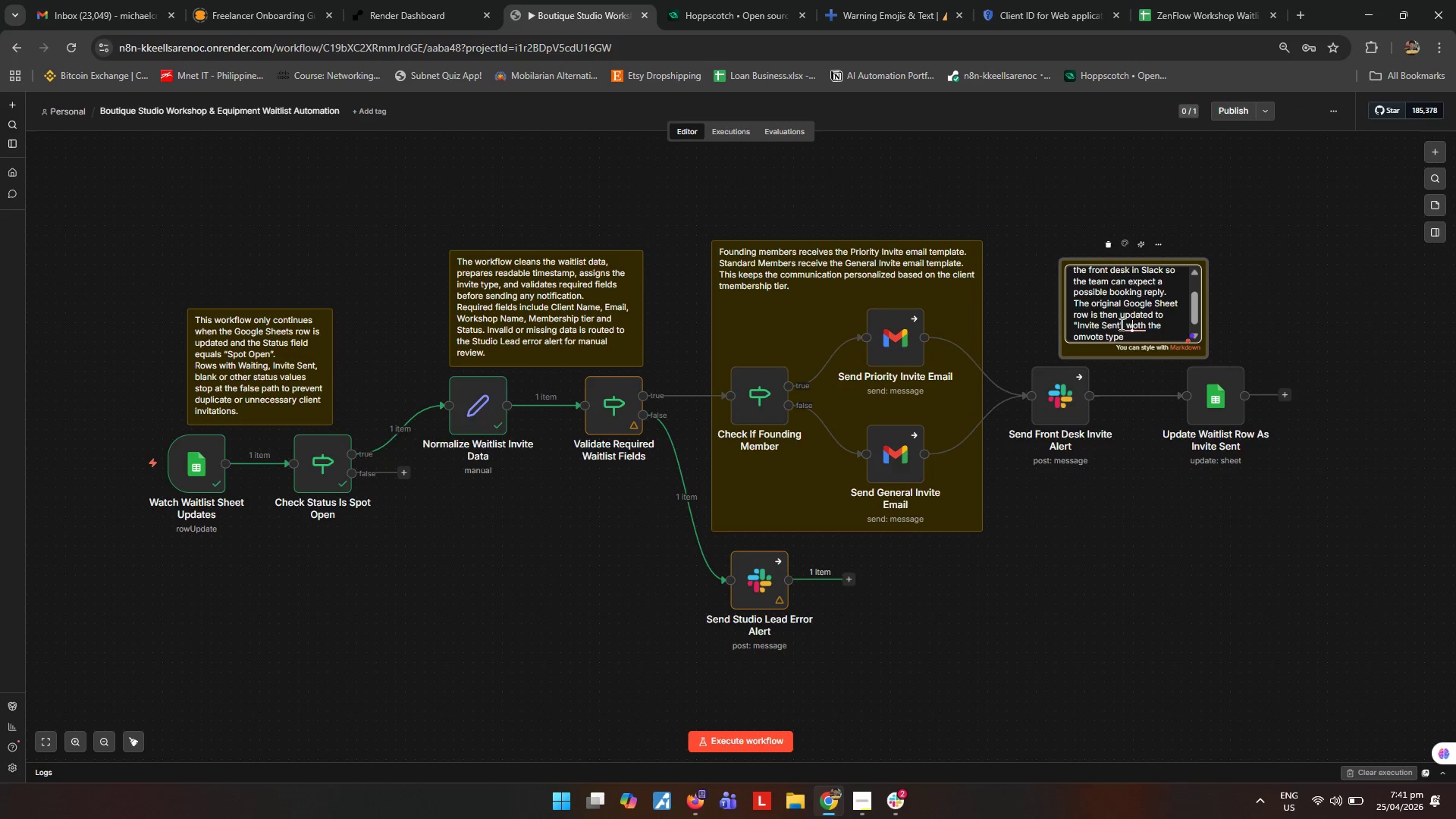 
key(ArrowRight)
 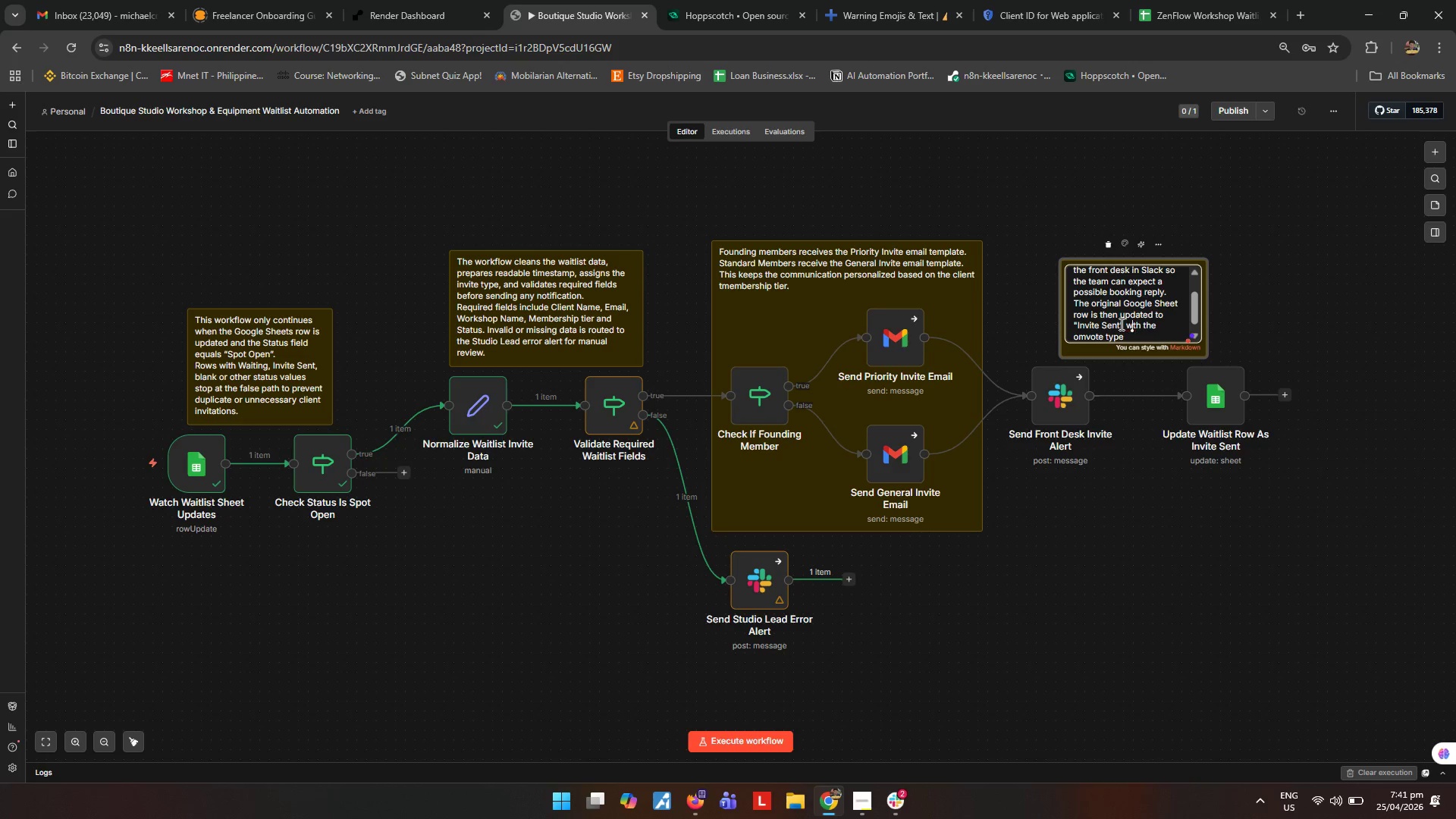 
key(Backspace)
 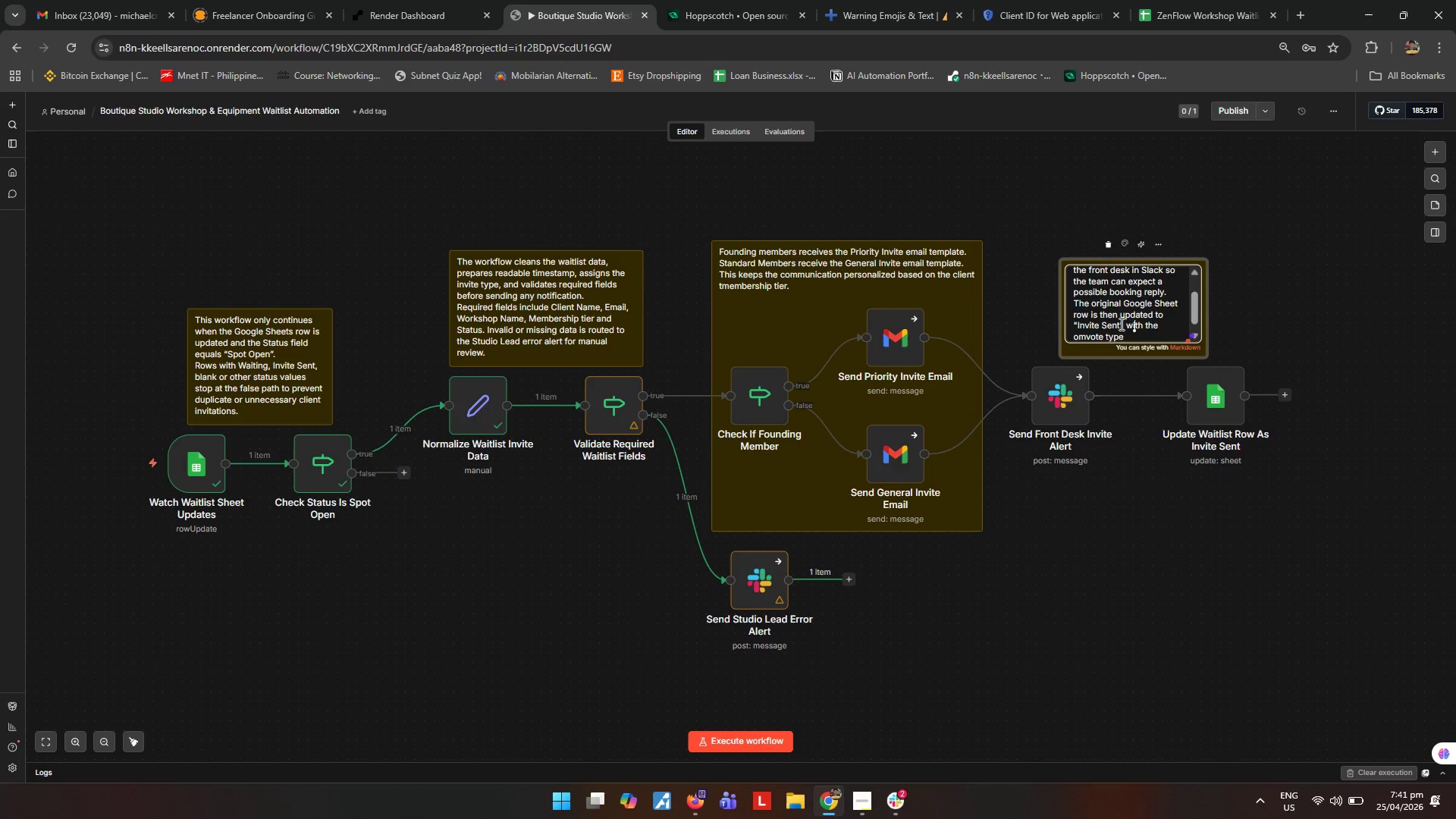 
key(I)
 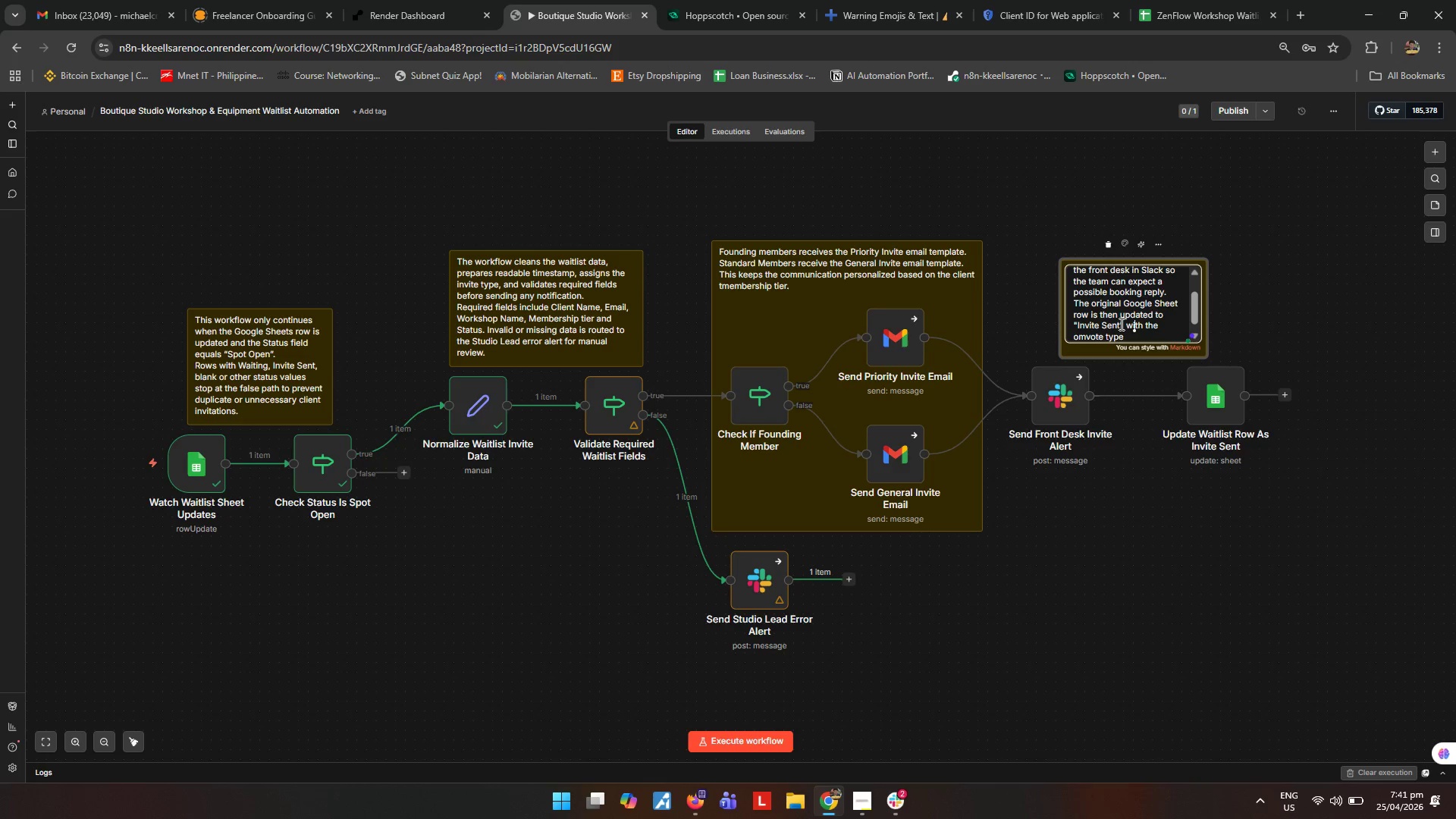 
key(ArrowDown)
 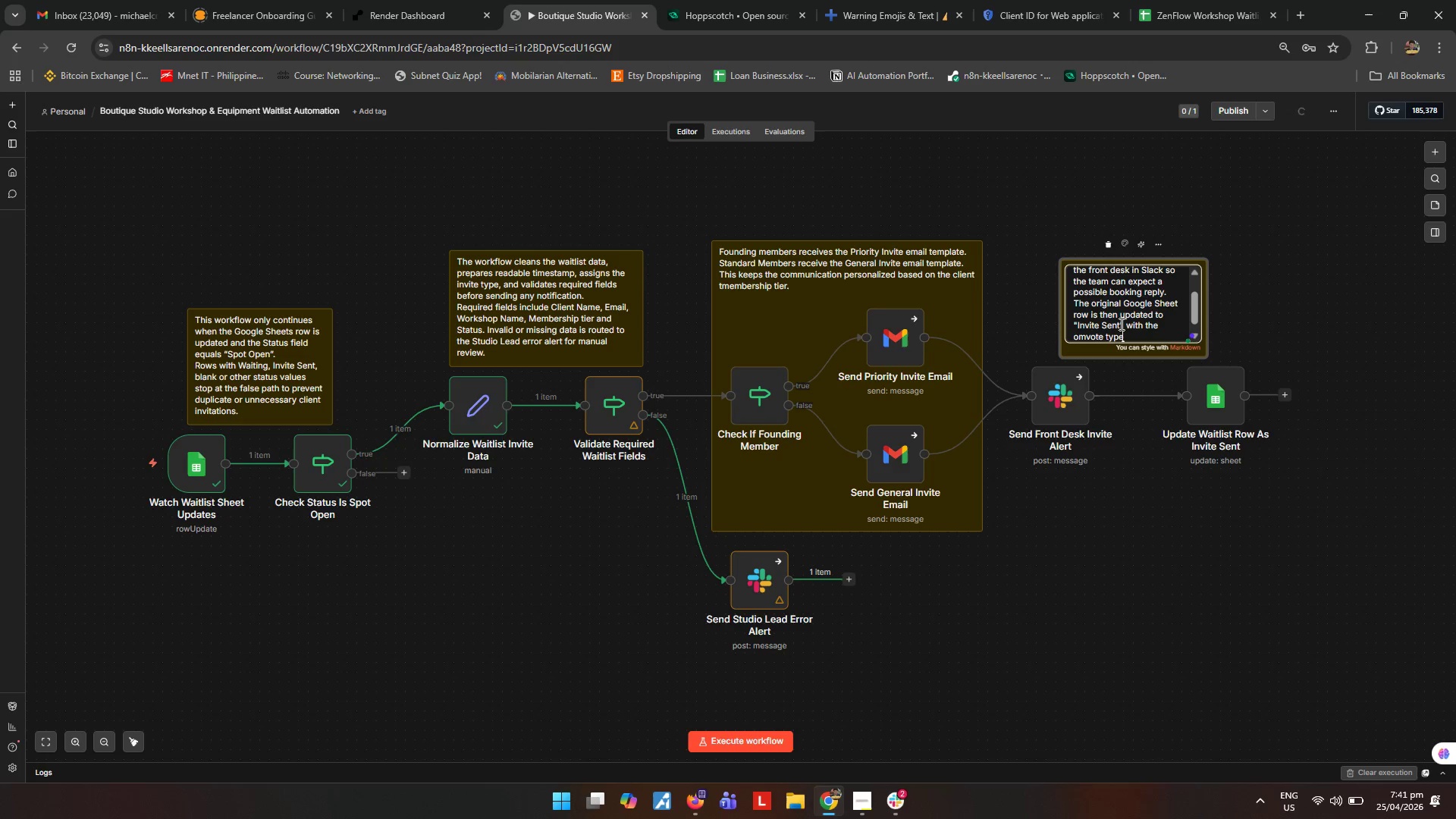 
key(ArrowLeft)
 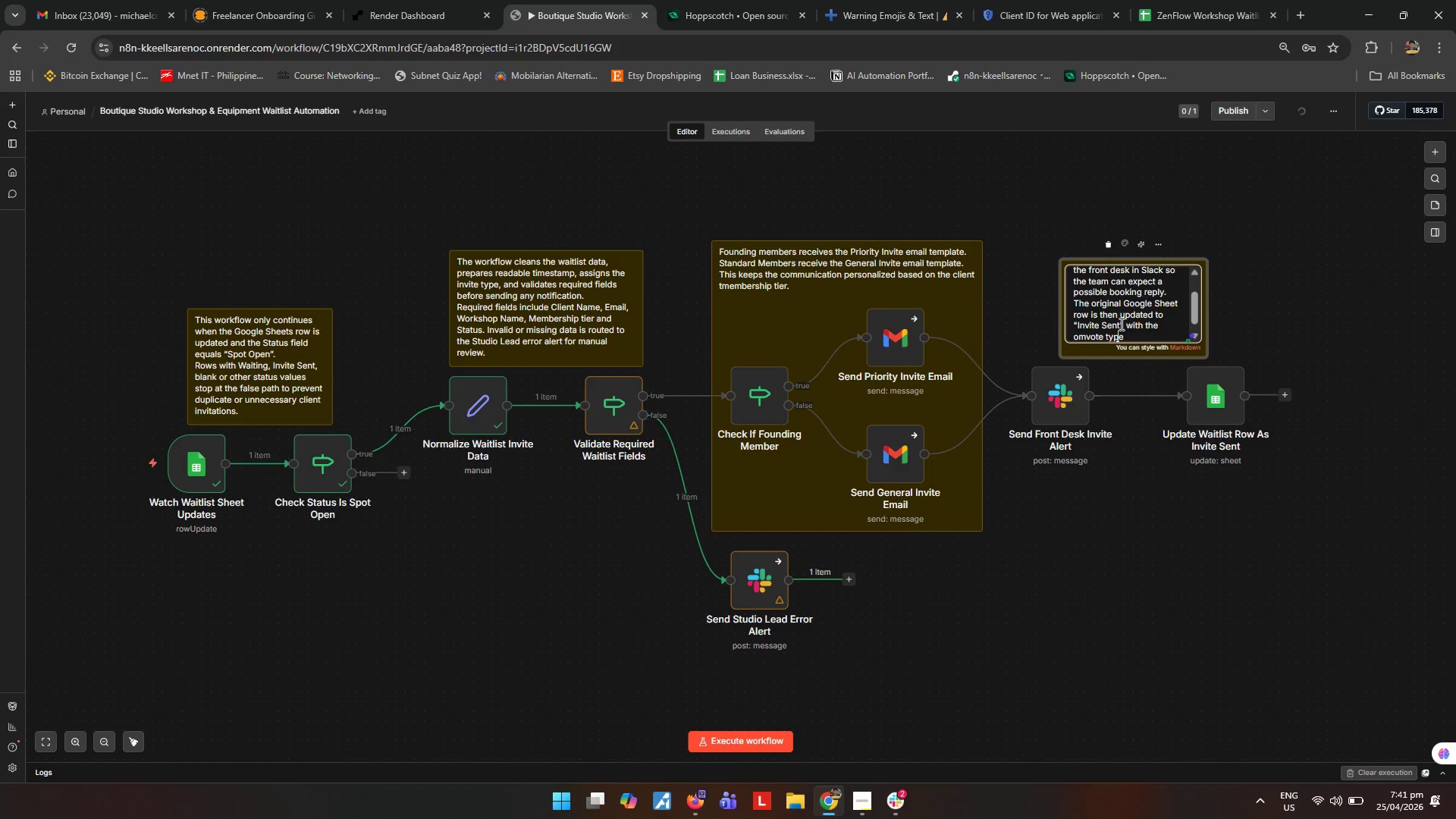 
key(ArrowLeft)
 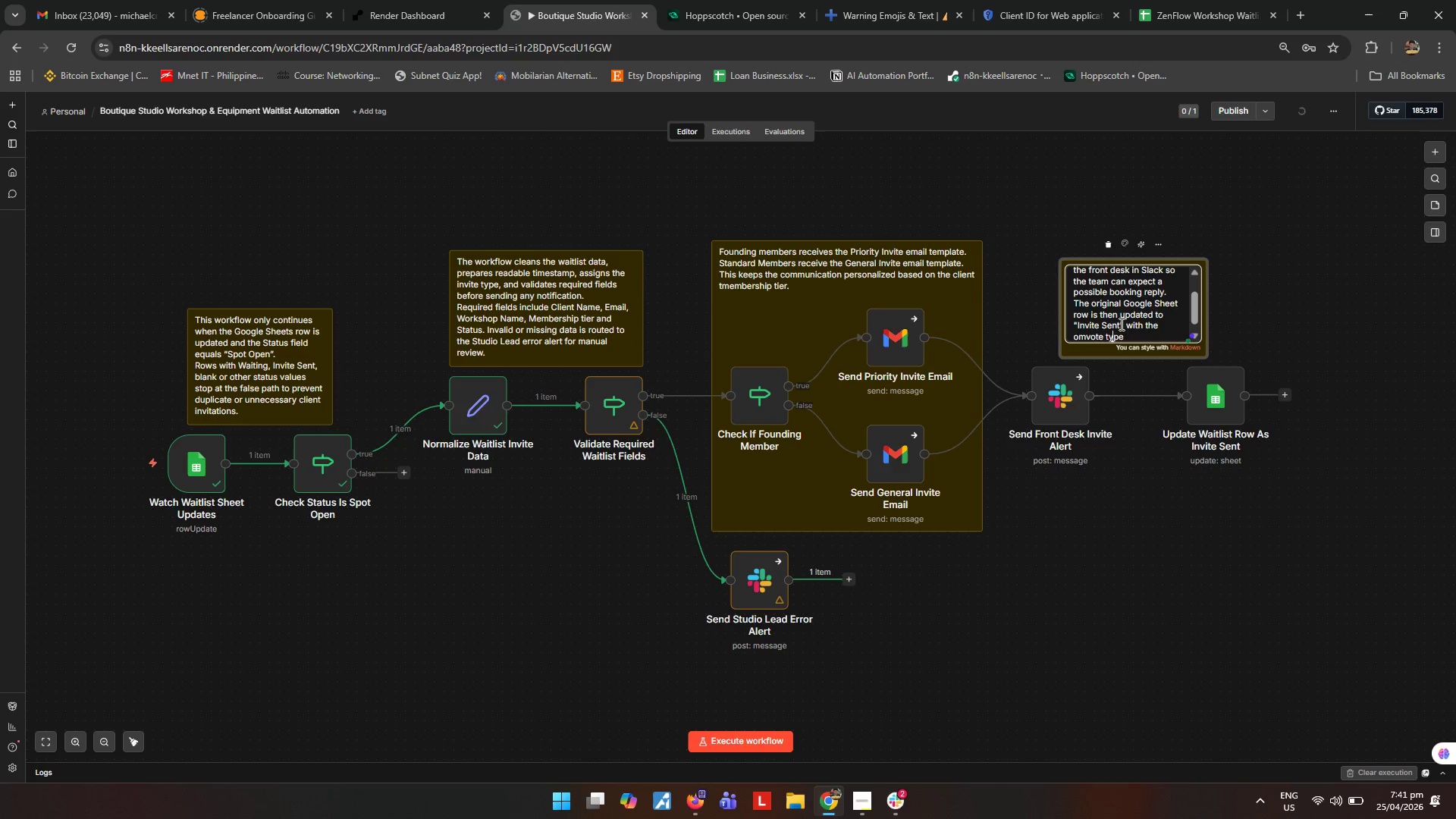 
key(ArrowLeft)
 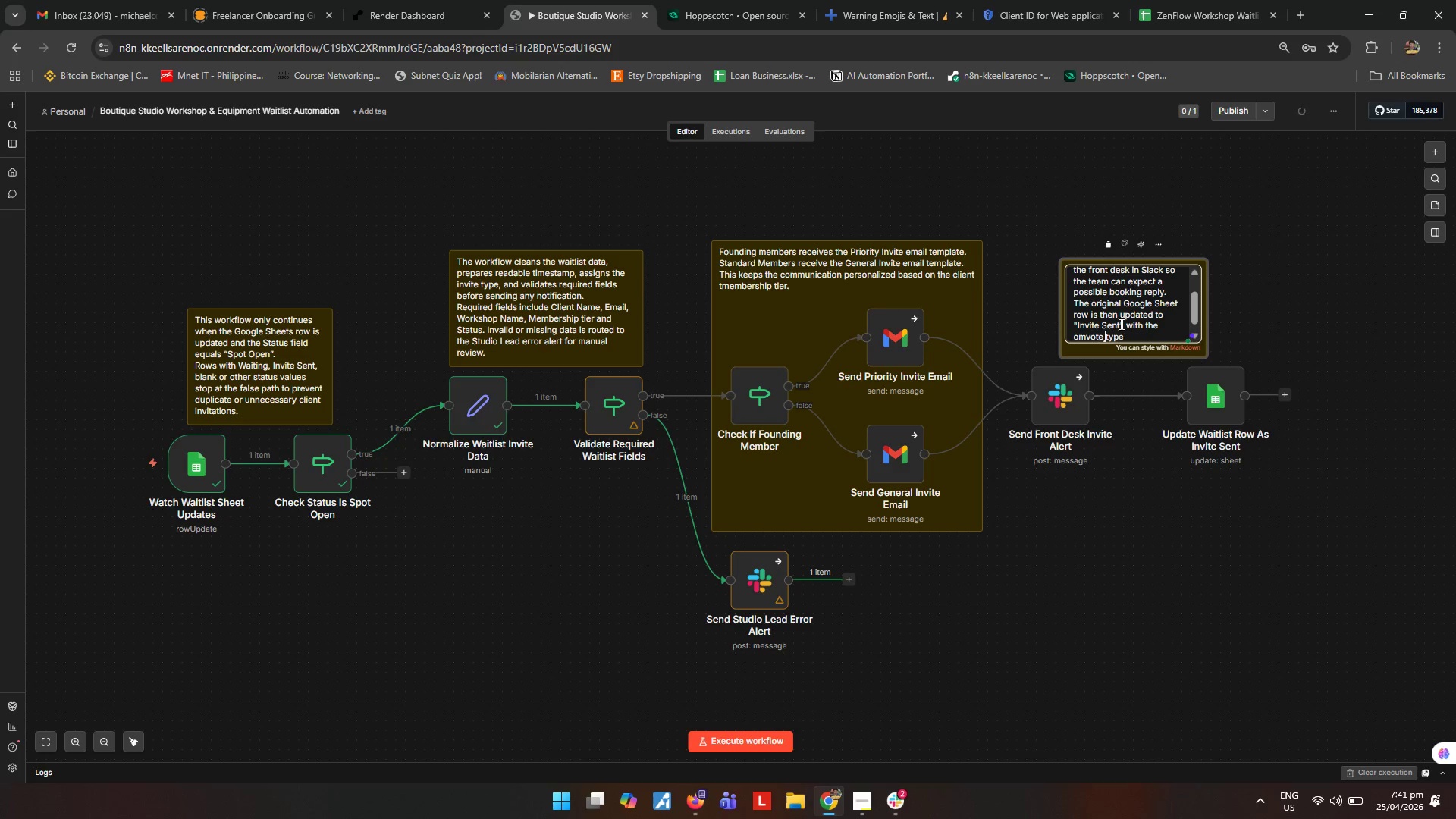 
key(ArrowLeft)
 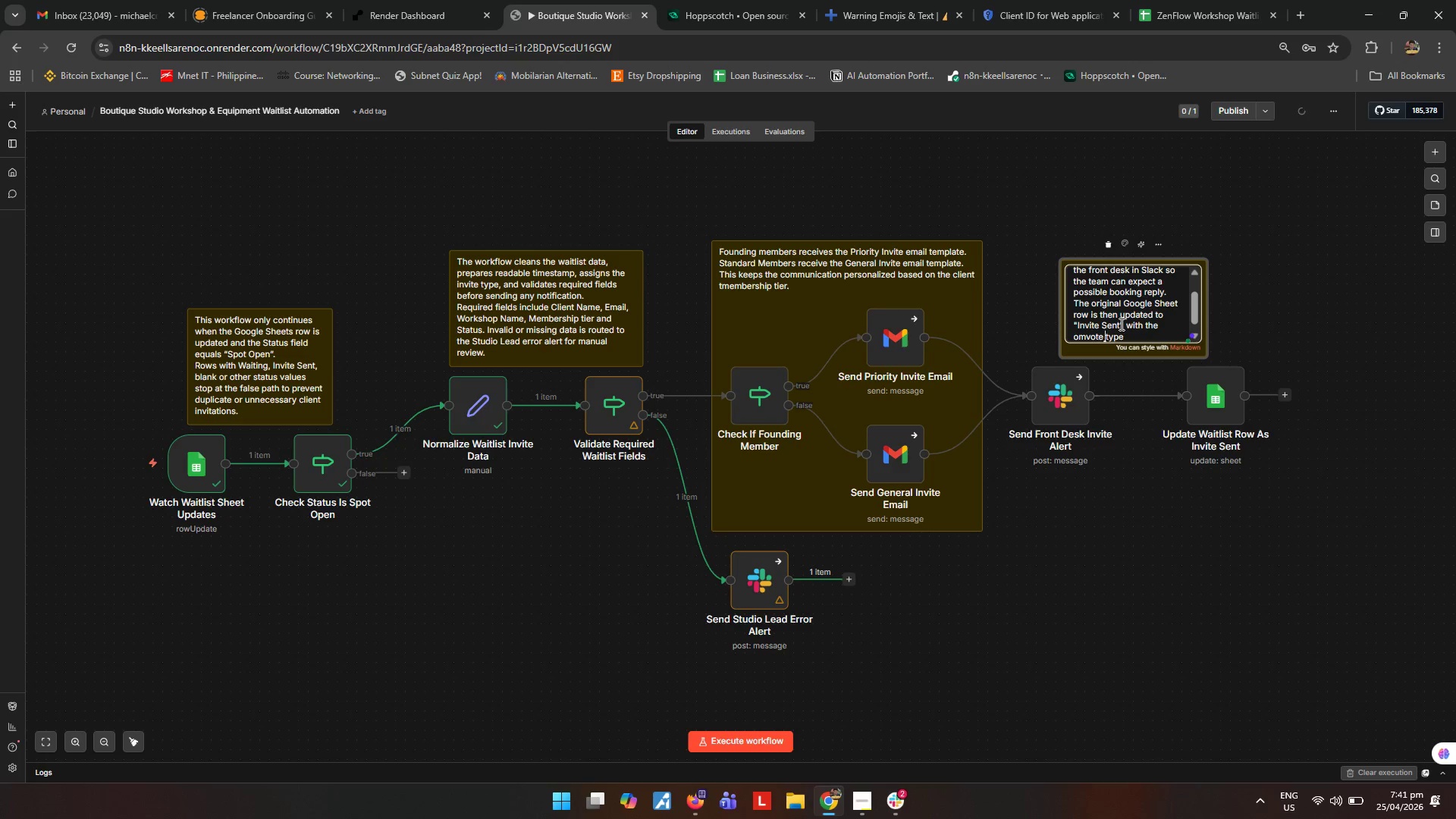 
key(ArrowLeft)
 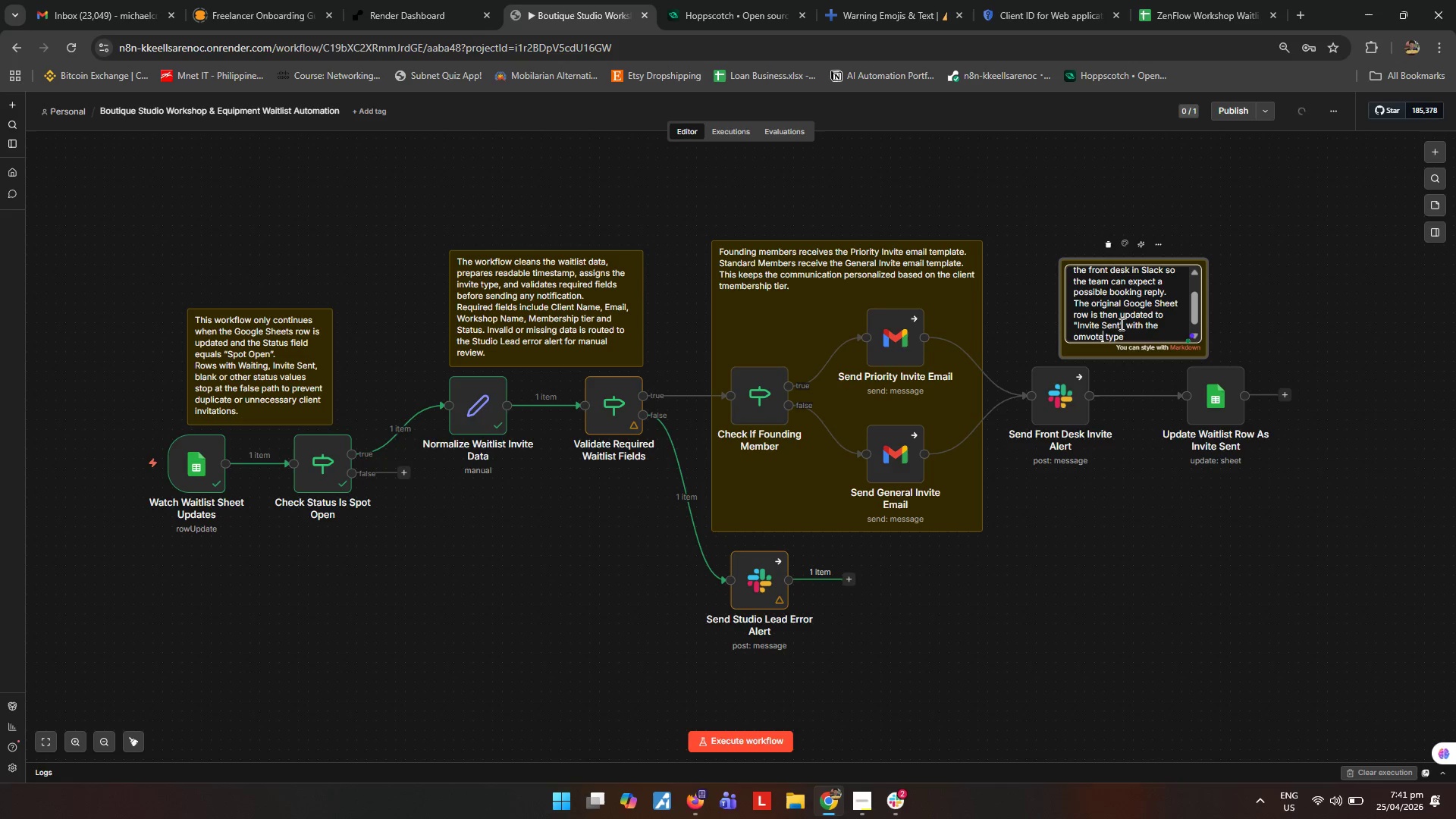 
key(Backspace)
key(Backspace)
key(Backspace)
key(Backspace)
key(Backspace)
key(Backspace)
type(invite)
 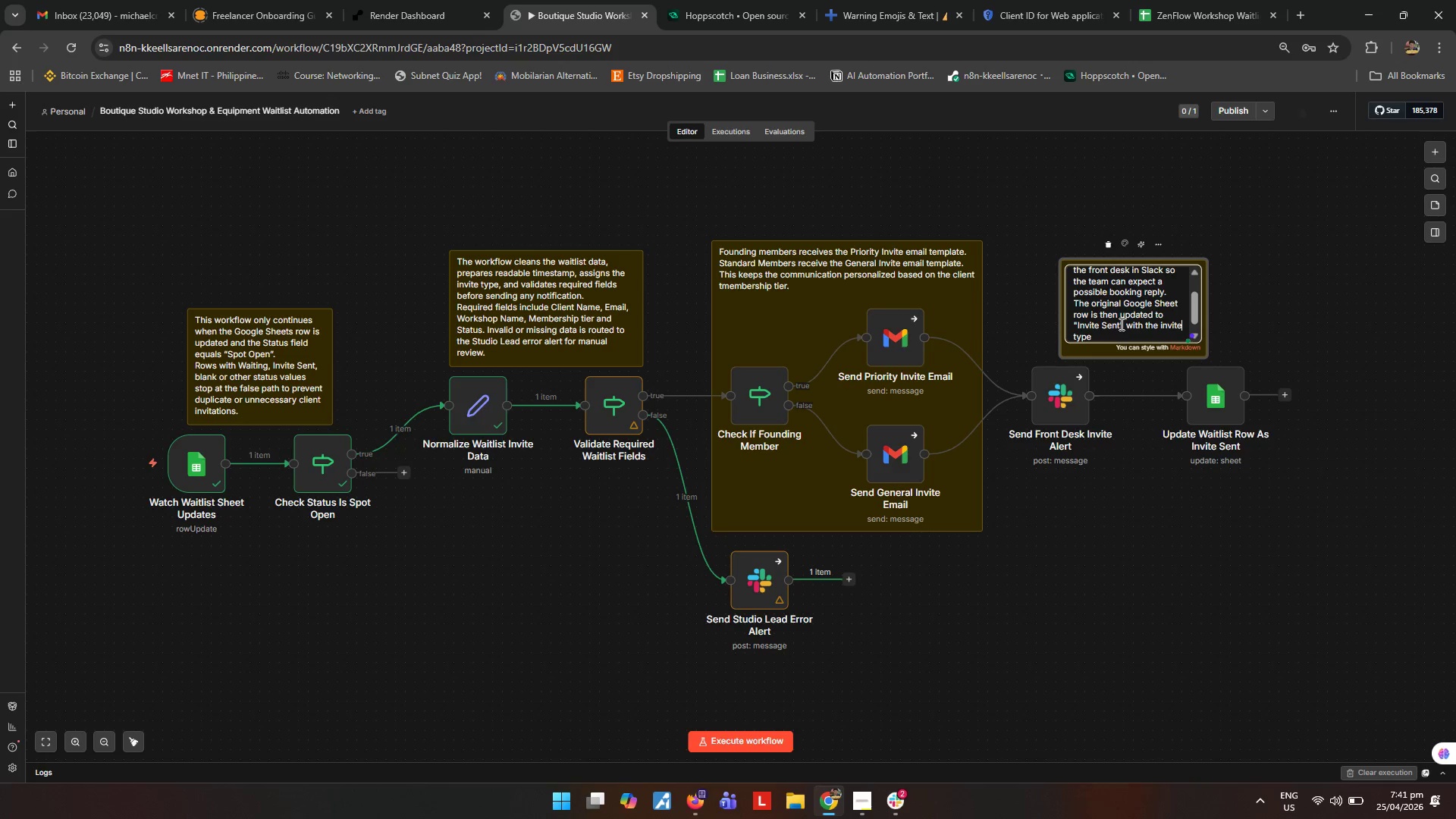 
key(ArrowRight)
 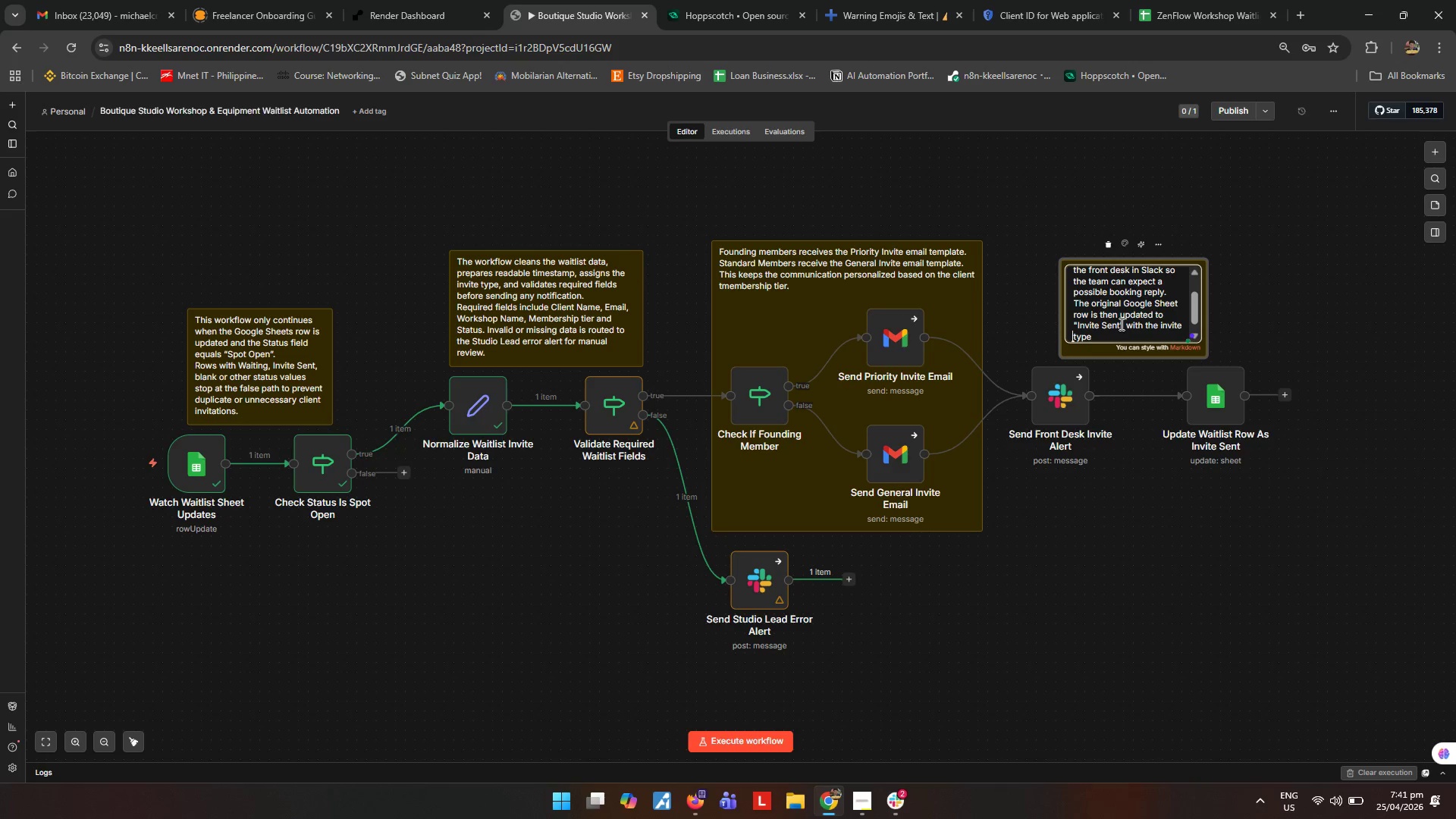 
key(ArrowRight)
 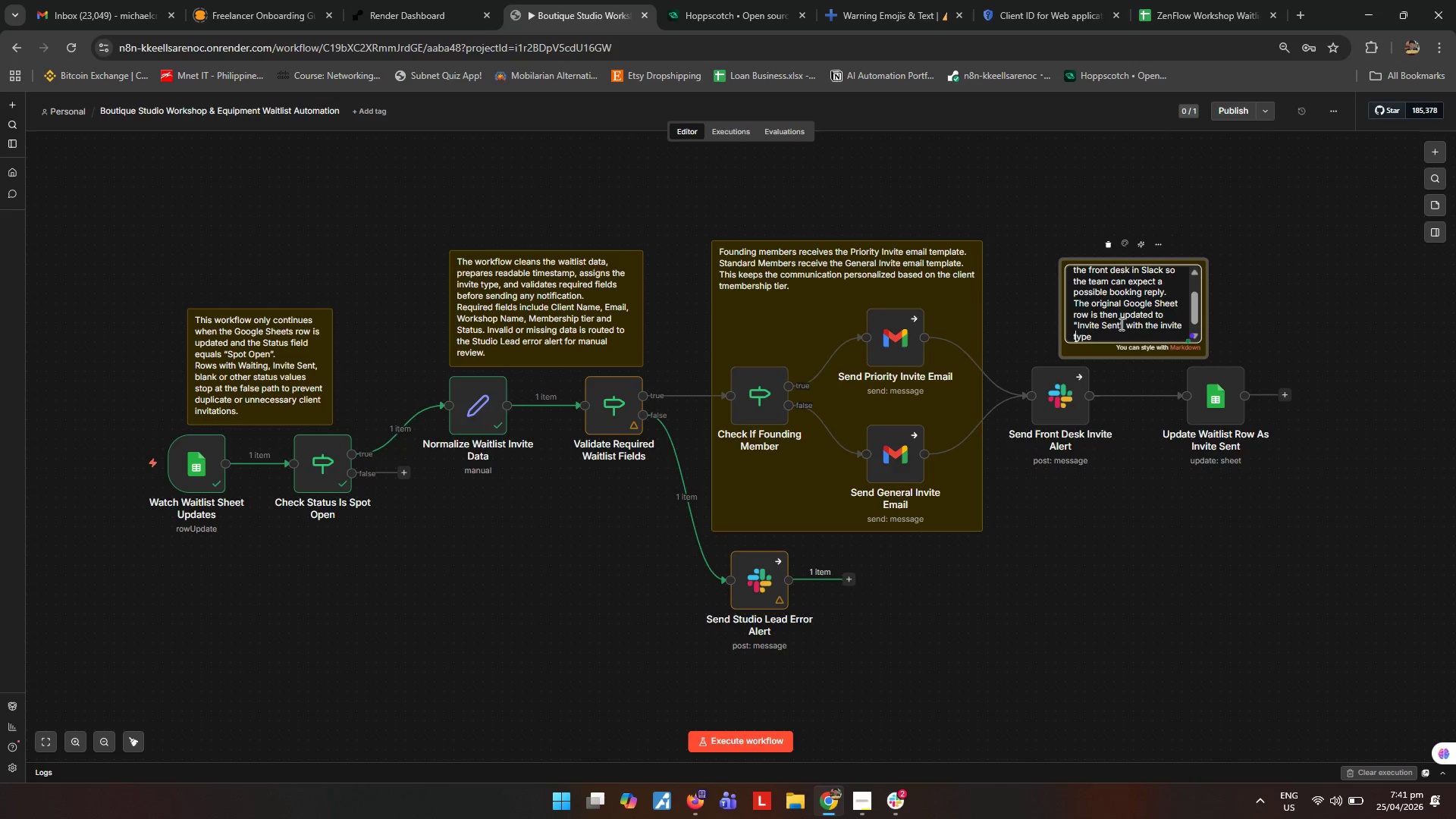 
key(ArrowRight)
 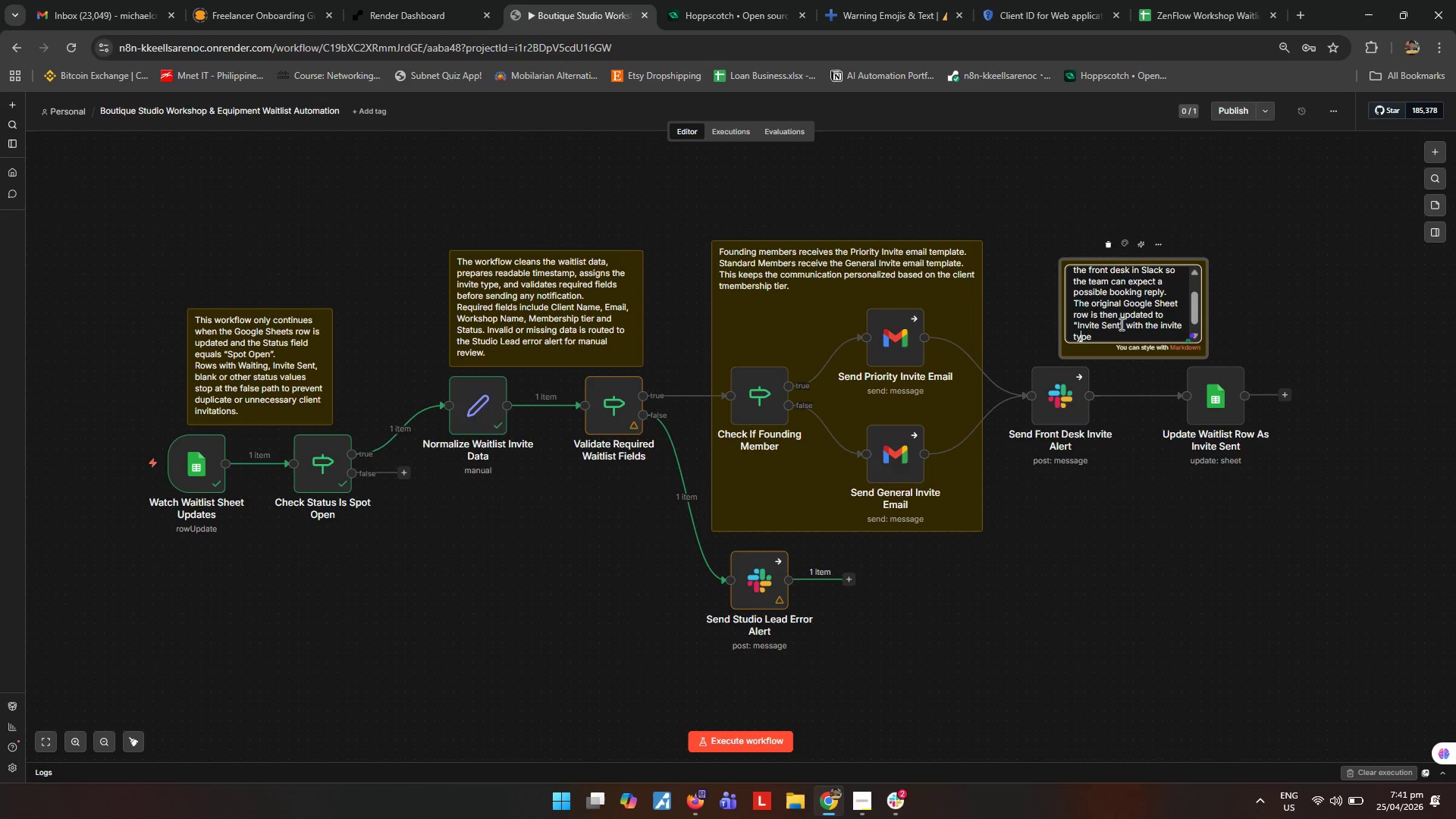 
key(ArrowRight)
 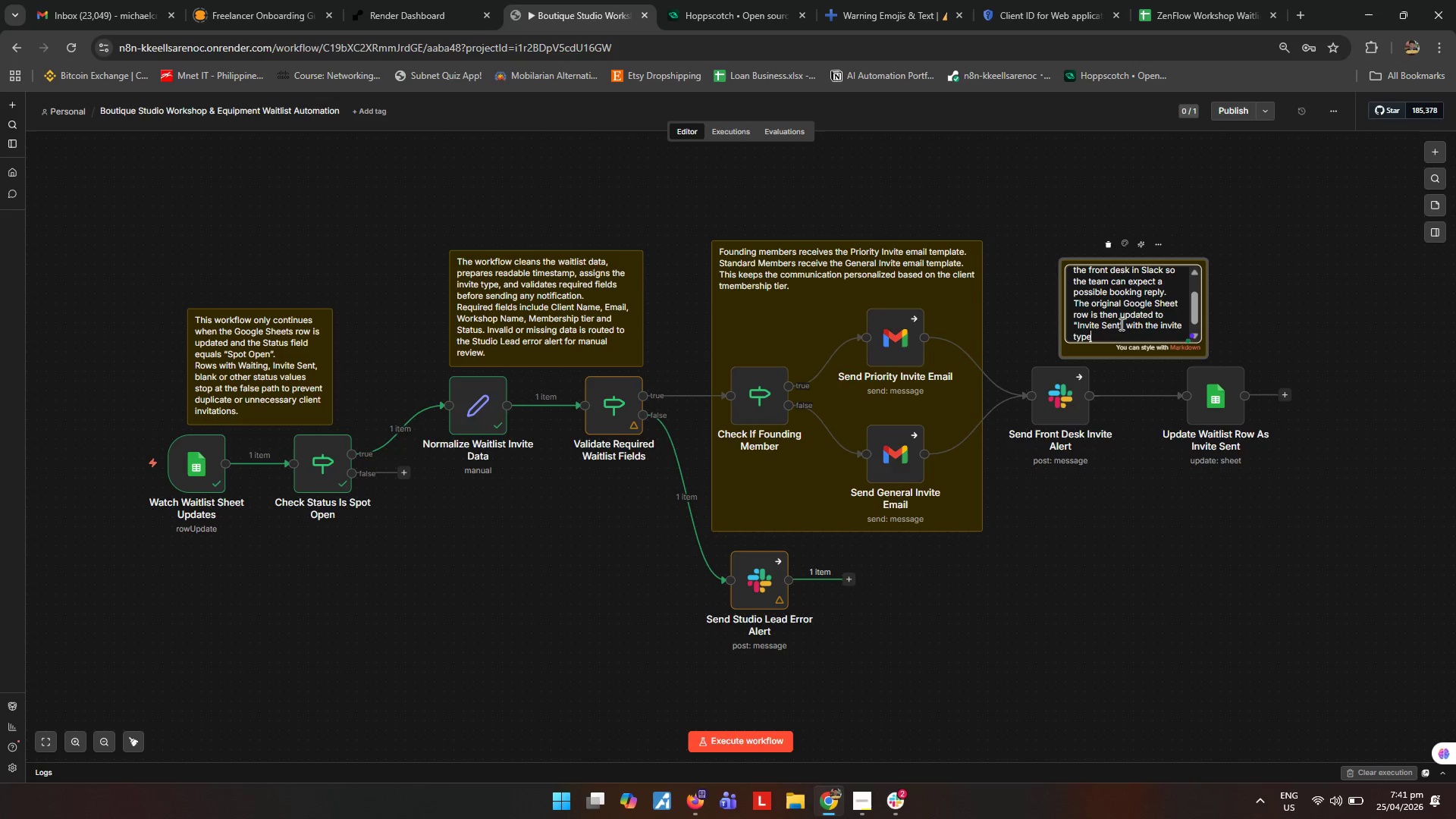 
key(ArrowRight)
 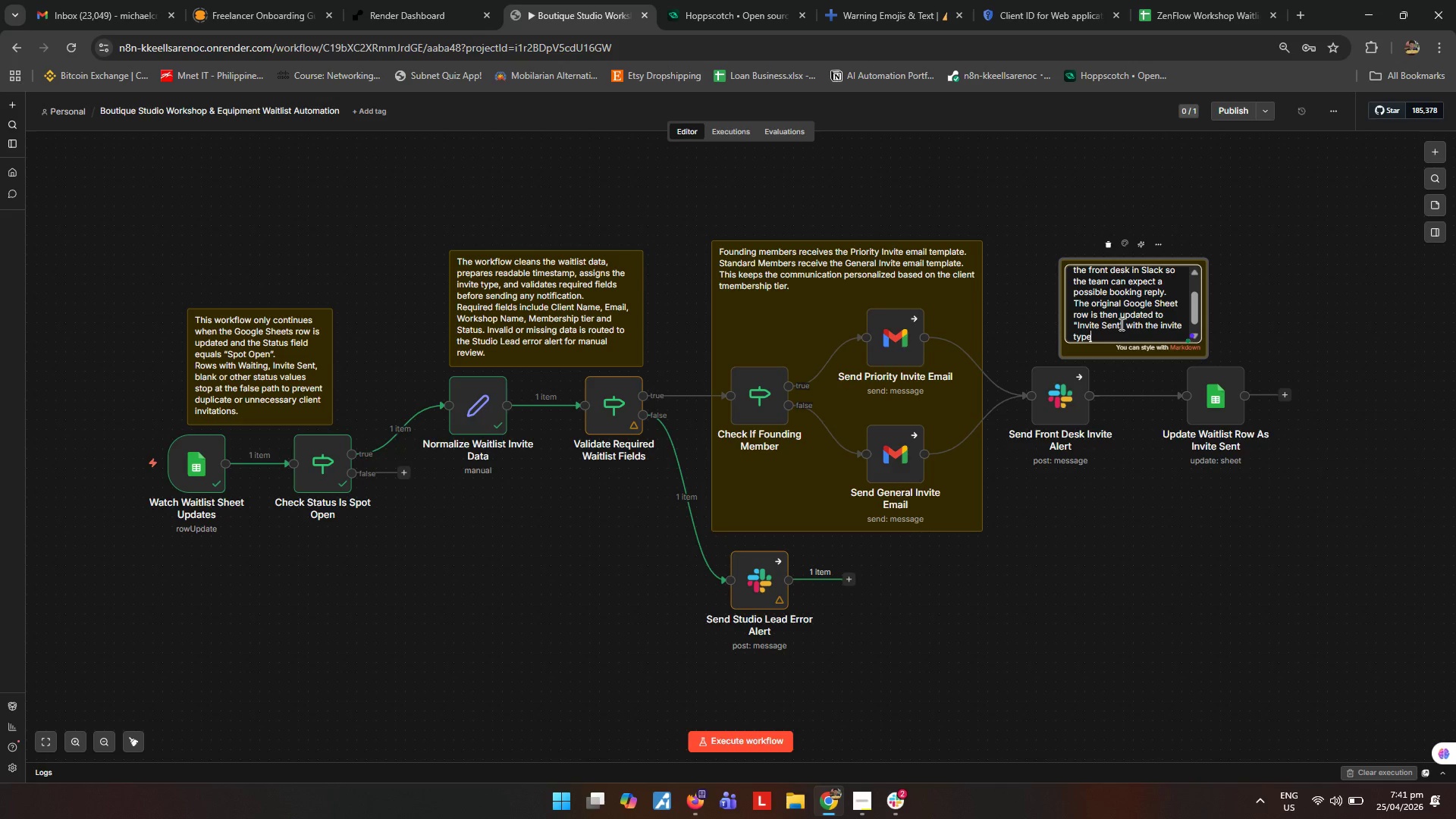 
key(ArrowRight)
 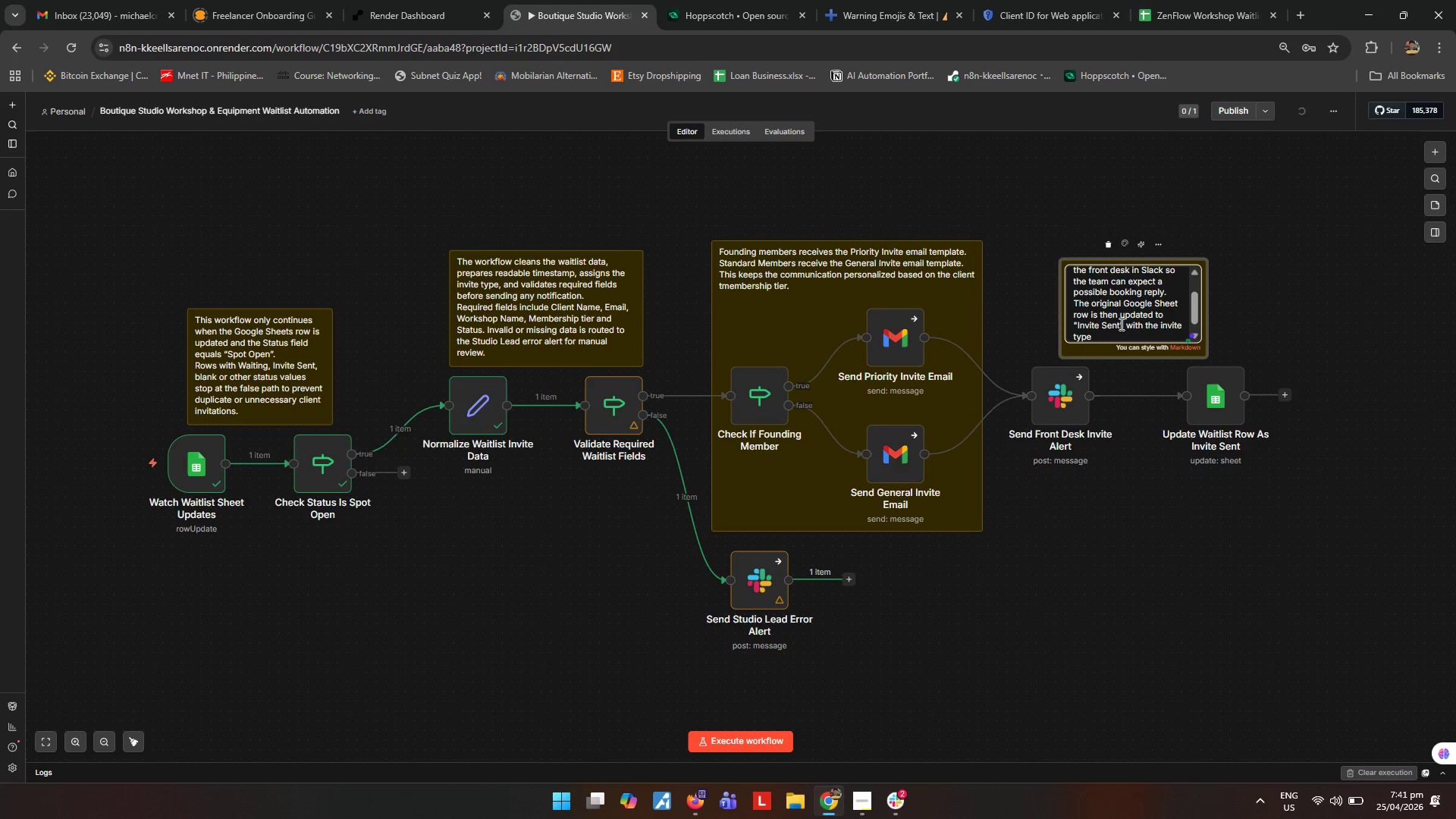 
type( amd n)
key(Backspace)
key(Backspace)
key(Backspace)
key(Backspace)
type(nd notification timestamps. n)
key(Backspace)
type(Only need )
key(Backspace)
key(Backspace)
key(Backspace)
key(Backspace)
key(Backspace)
type(the needed output fields are p)
key(Backspace)
type(updated to preserve the original waitlist data.)
 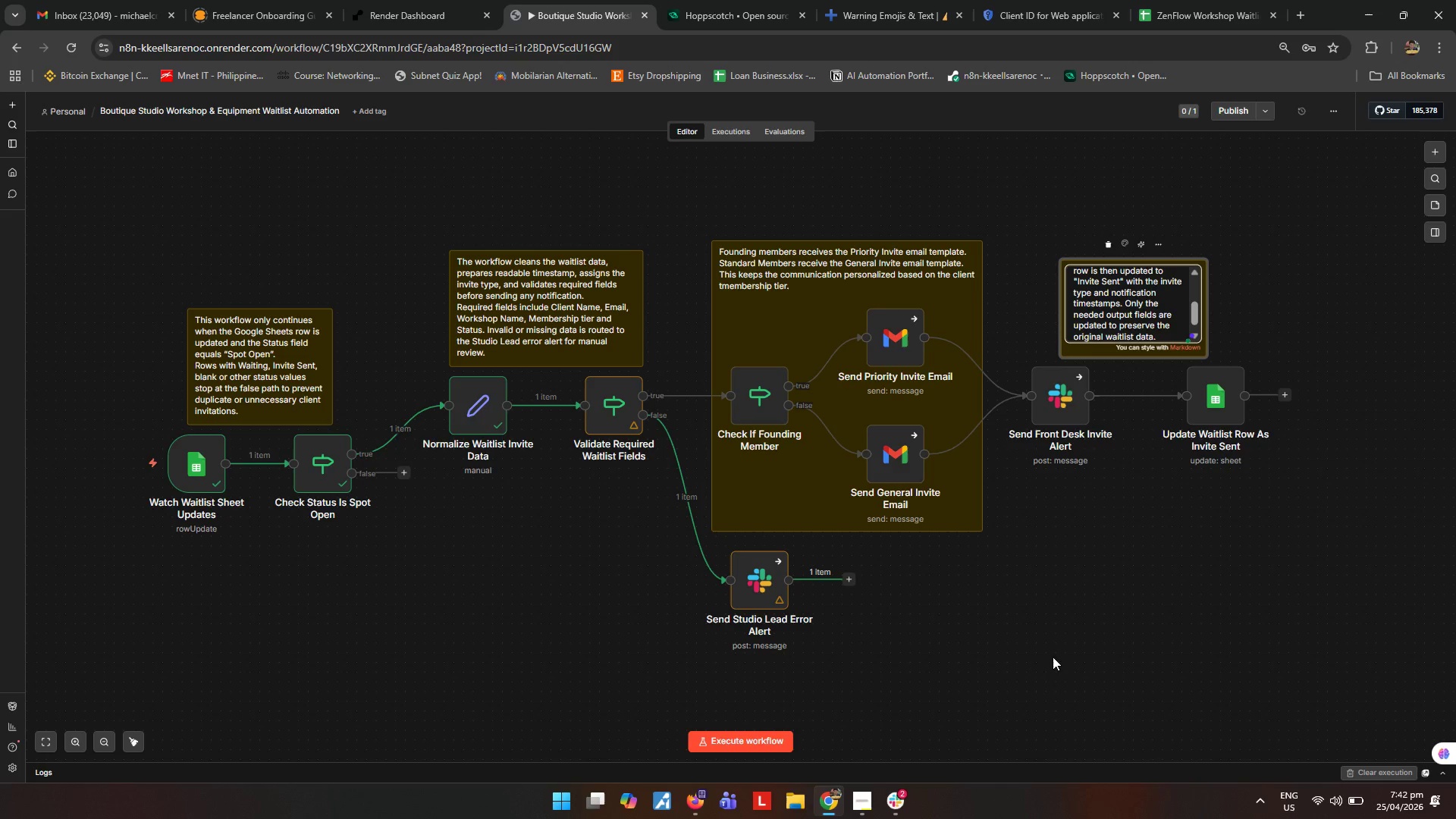 
left_click([1046, 671])
 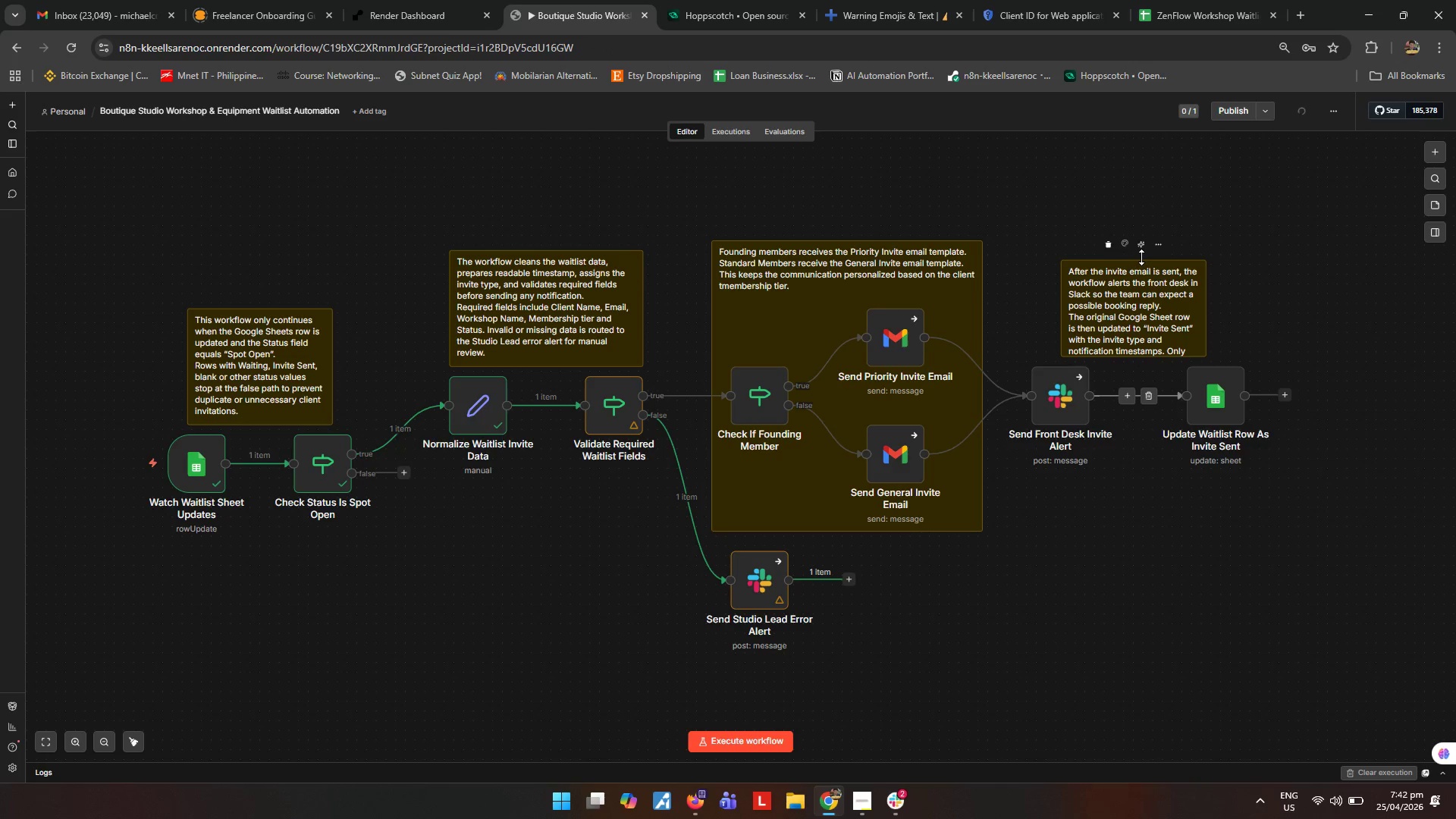 
left_click([1141, 259])
 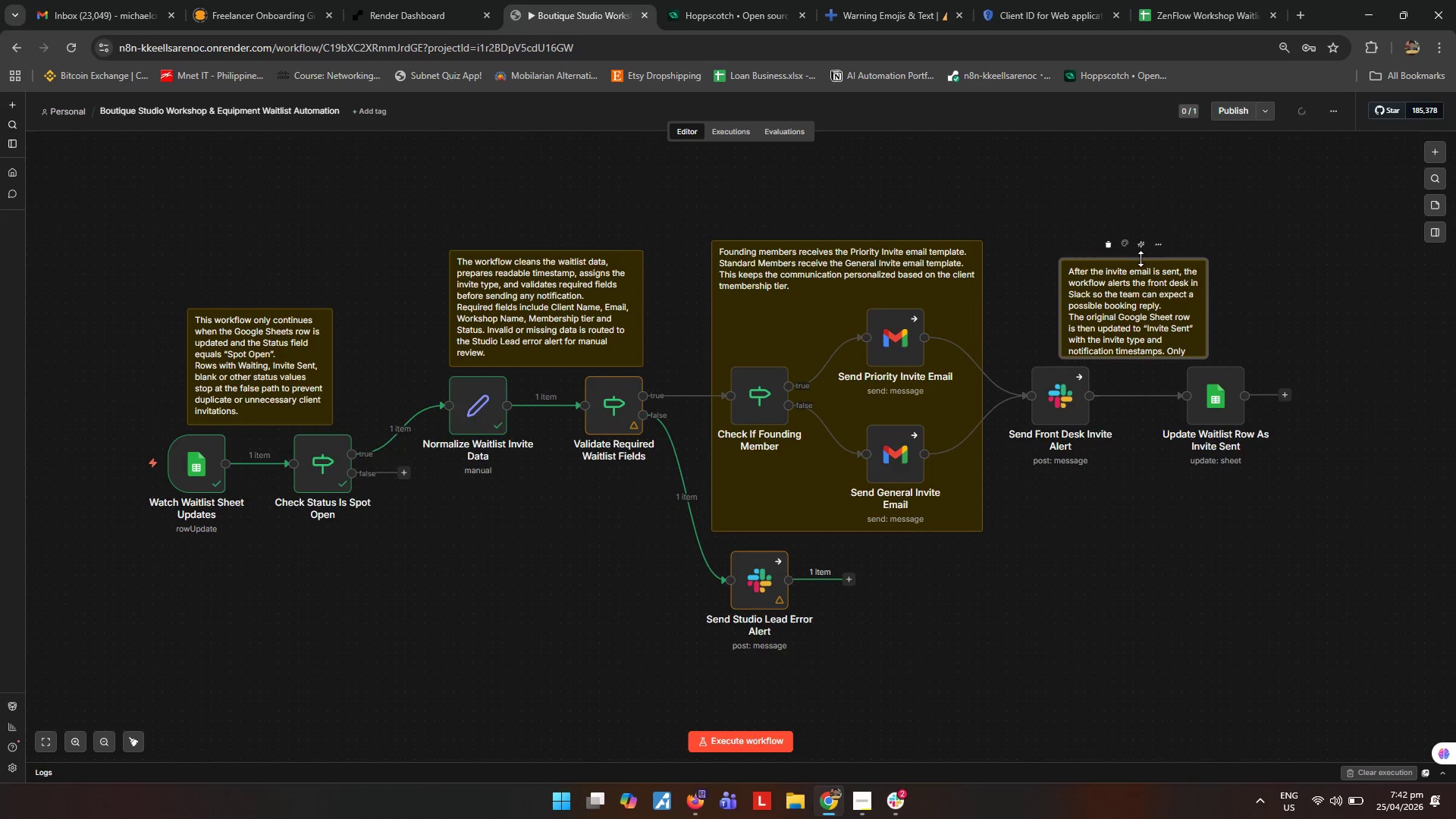 
left_click_drag(start_coordinate=[1141, 259], to_coordinate=[1141, 250])
 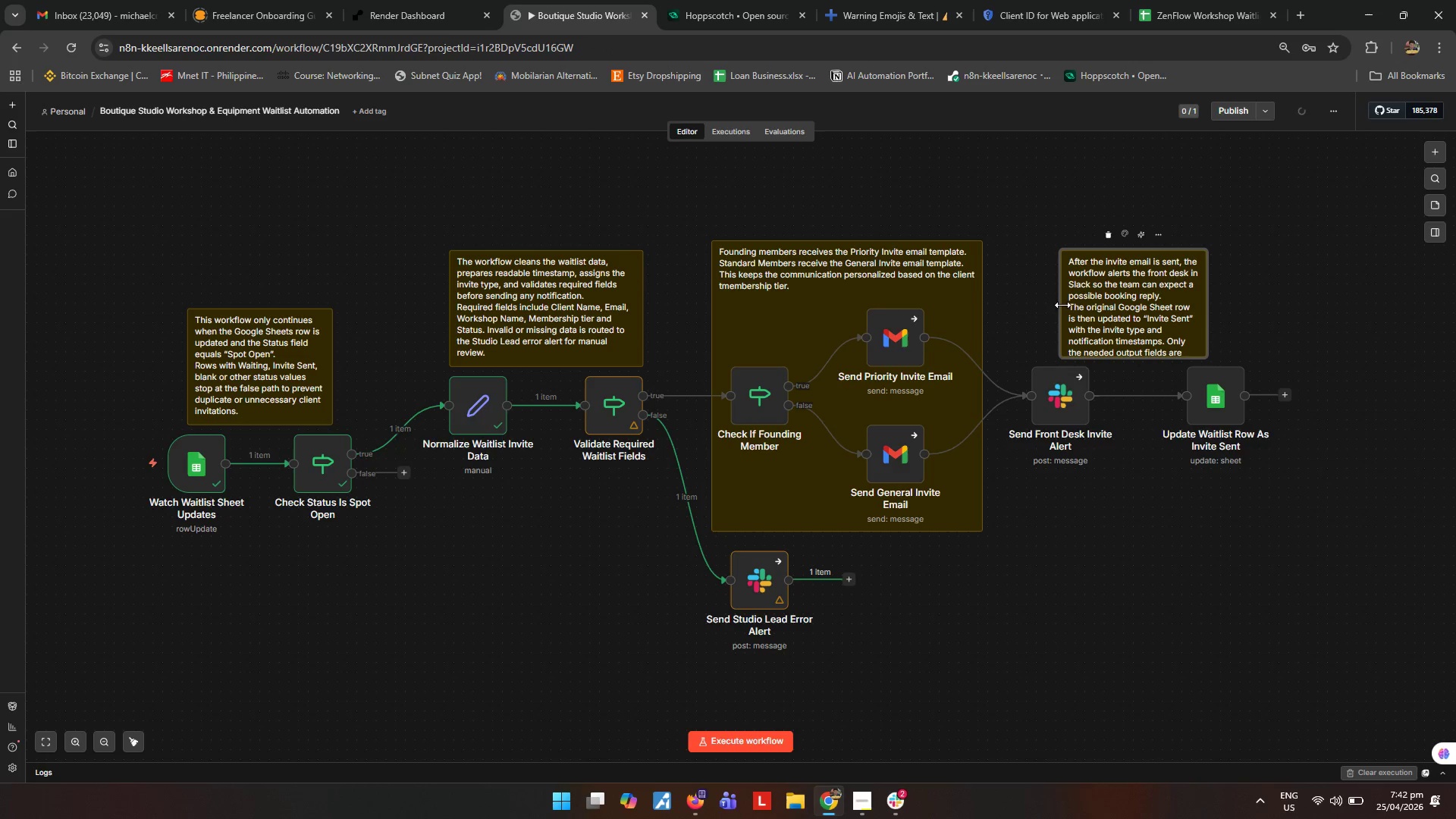 
left_click_drag(start_coordinate=[1060, 303], to_coordinate=[1047, 306])
 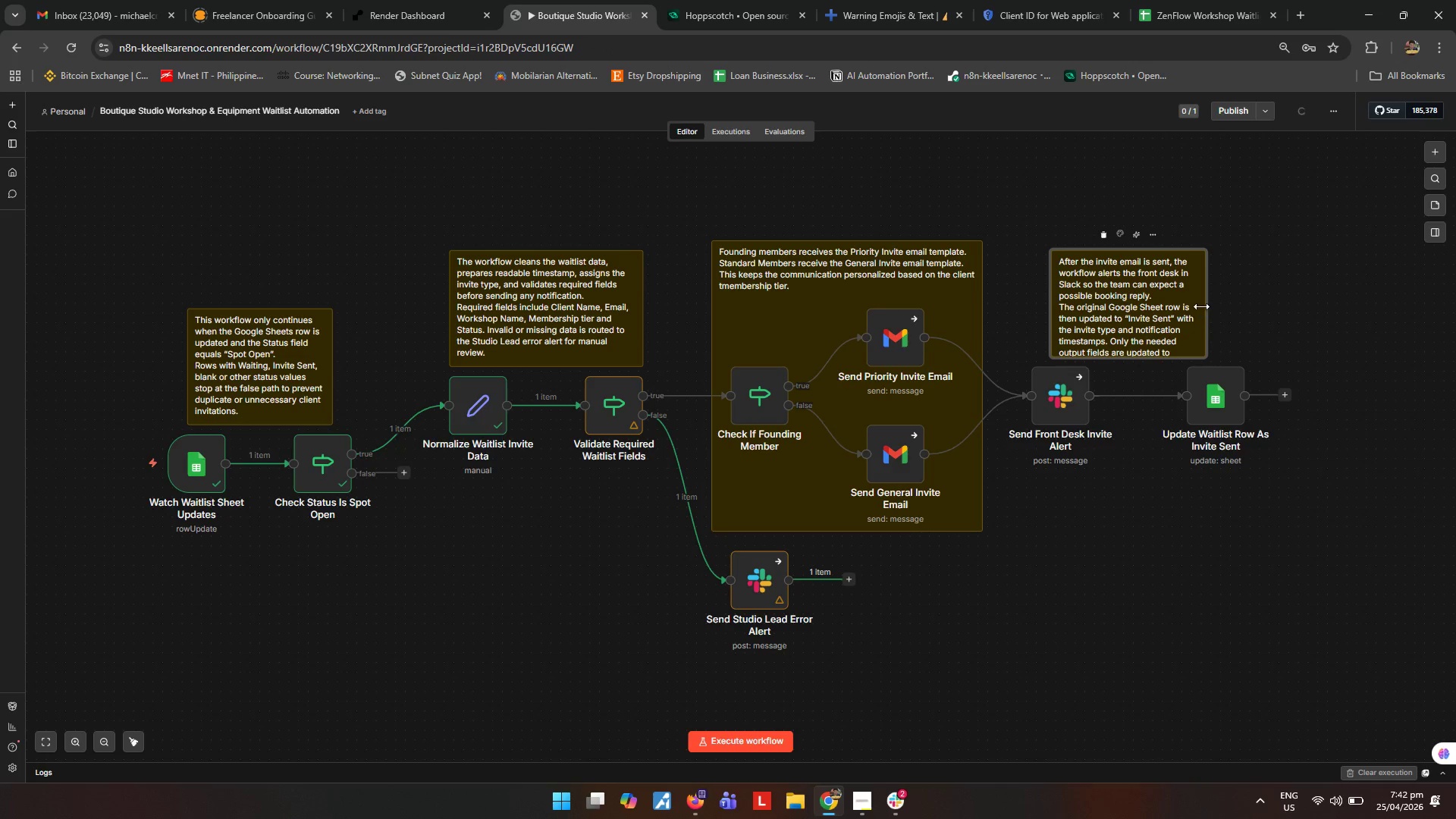 
left_click_drag(start_coordinate=[1202, 306], to_coordinate=[1225, 309])
 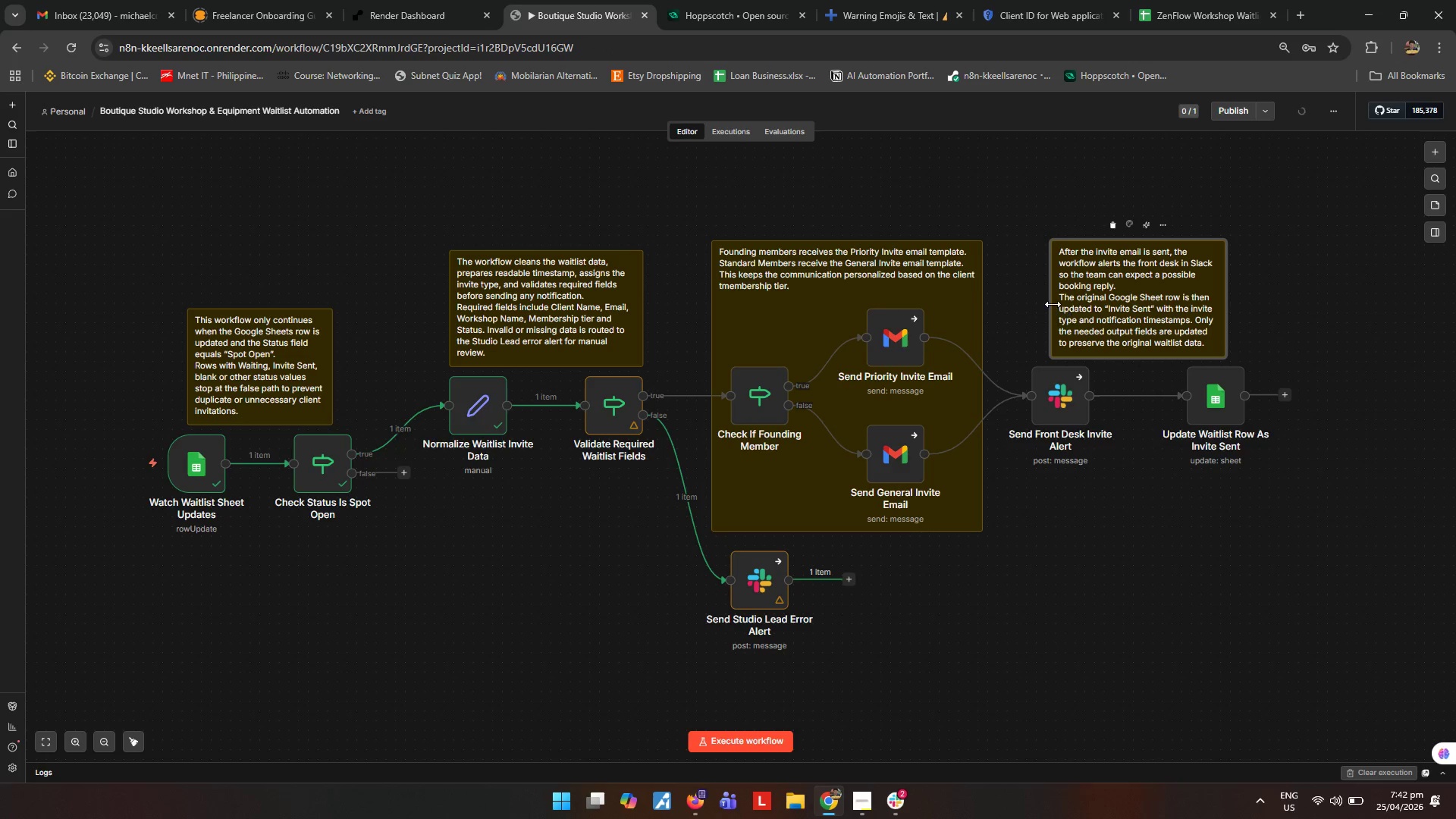 
left_click([1134, 664])
 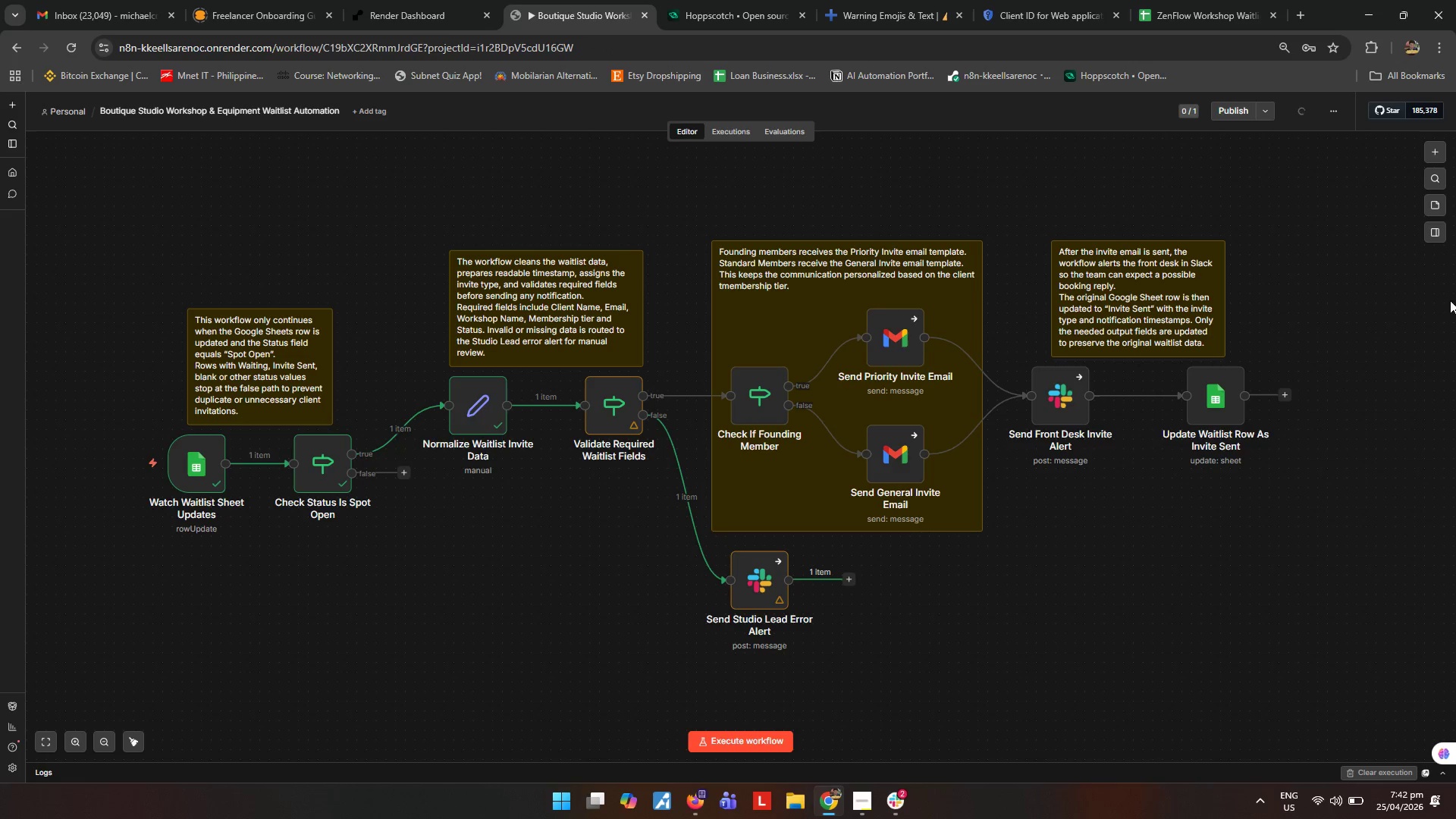 
left_click([1436, 194])
 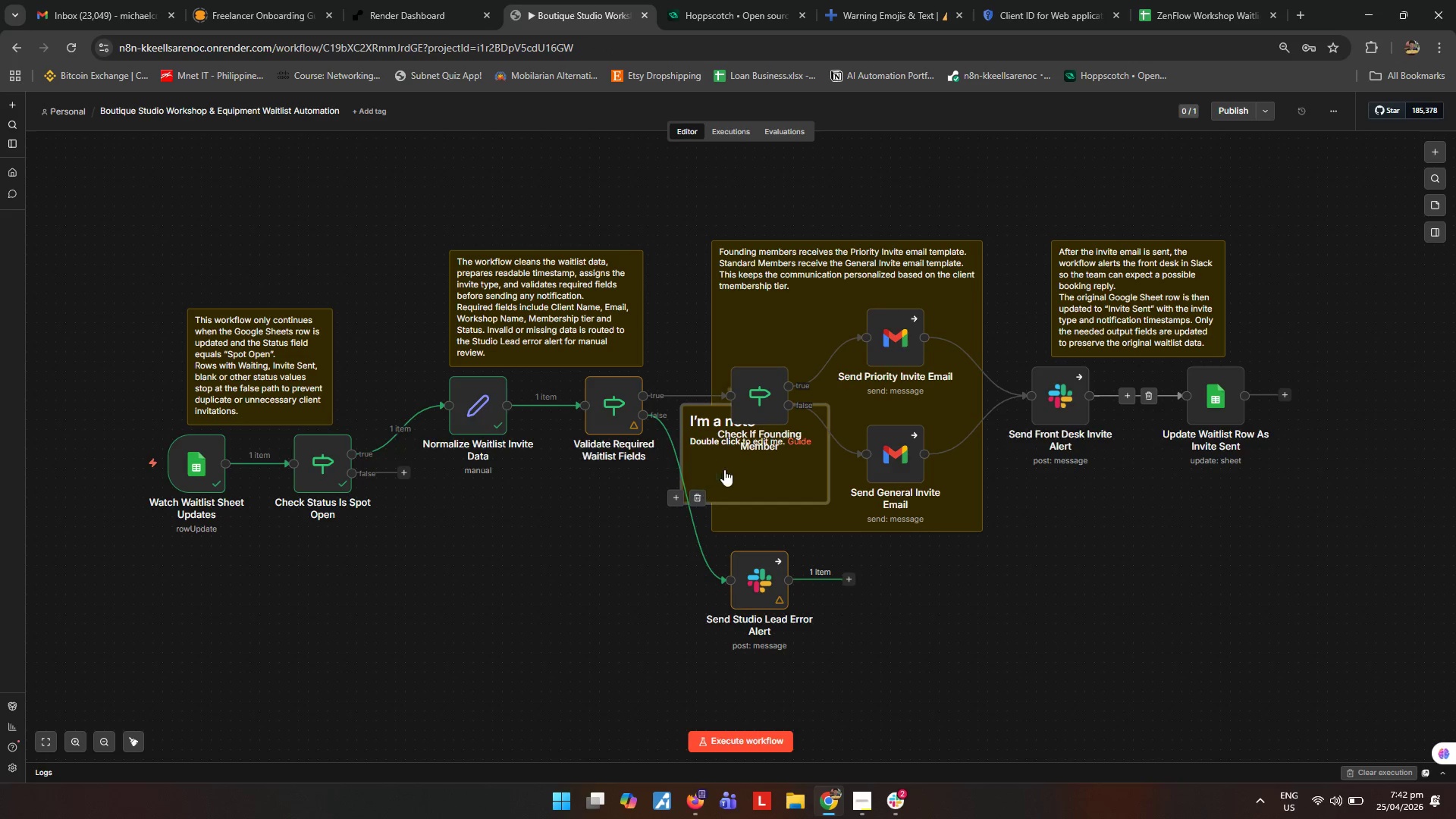 
left_click_drag(start_coordinate=[739, 468], to_coordinate=[874, 661])
 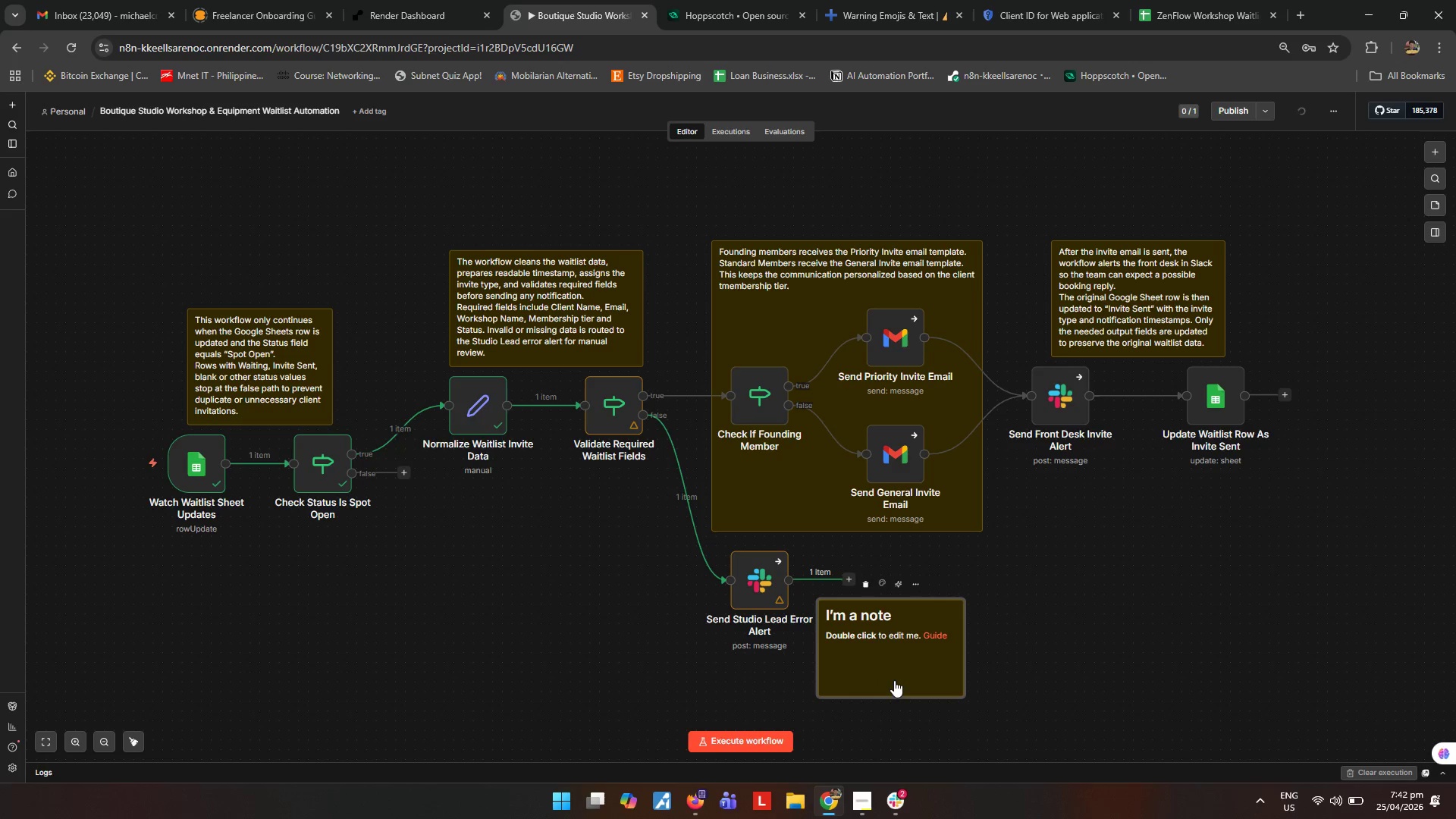 
double_click([894, 680])
 